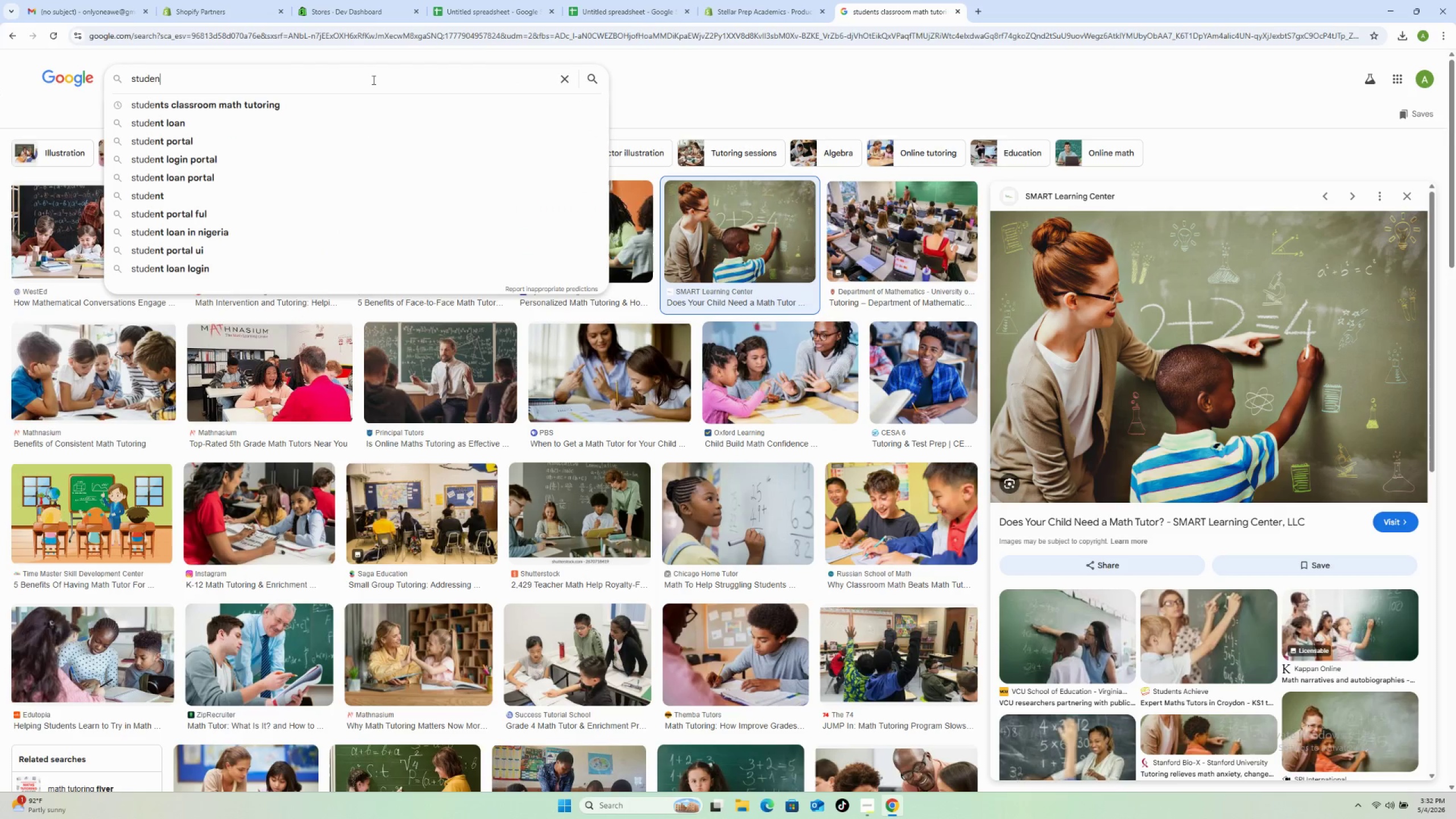 
wait(5.36)
 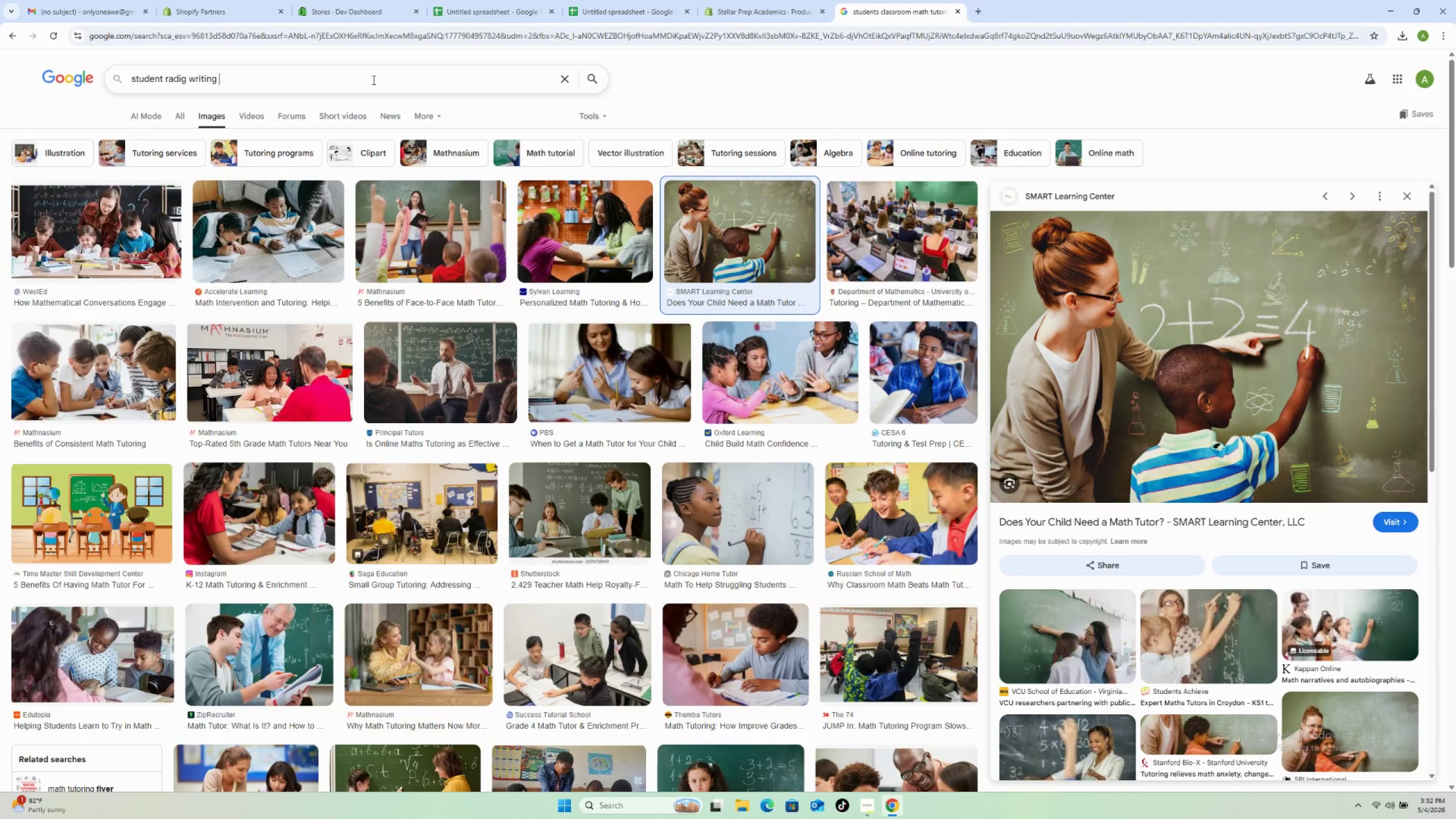 
hold_key(key=O, duration=0.34)
 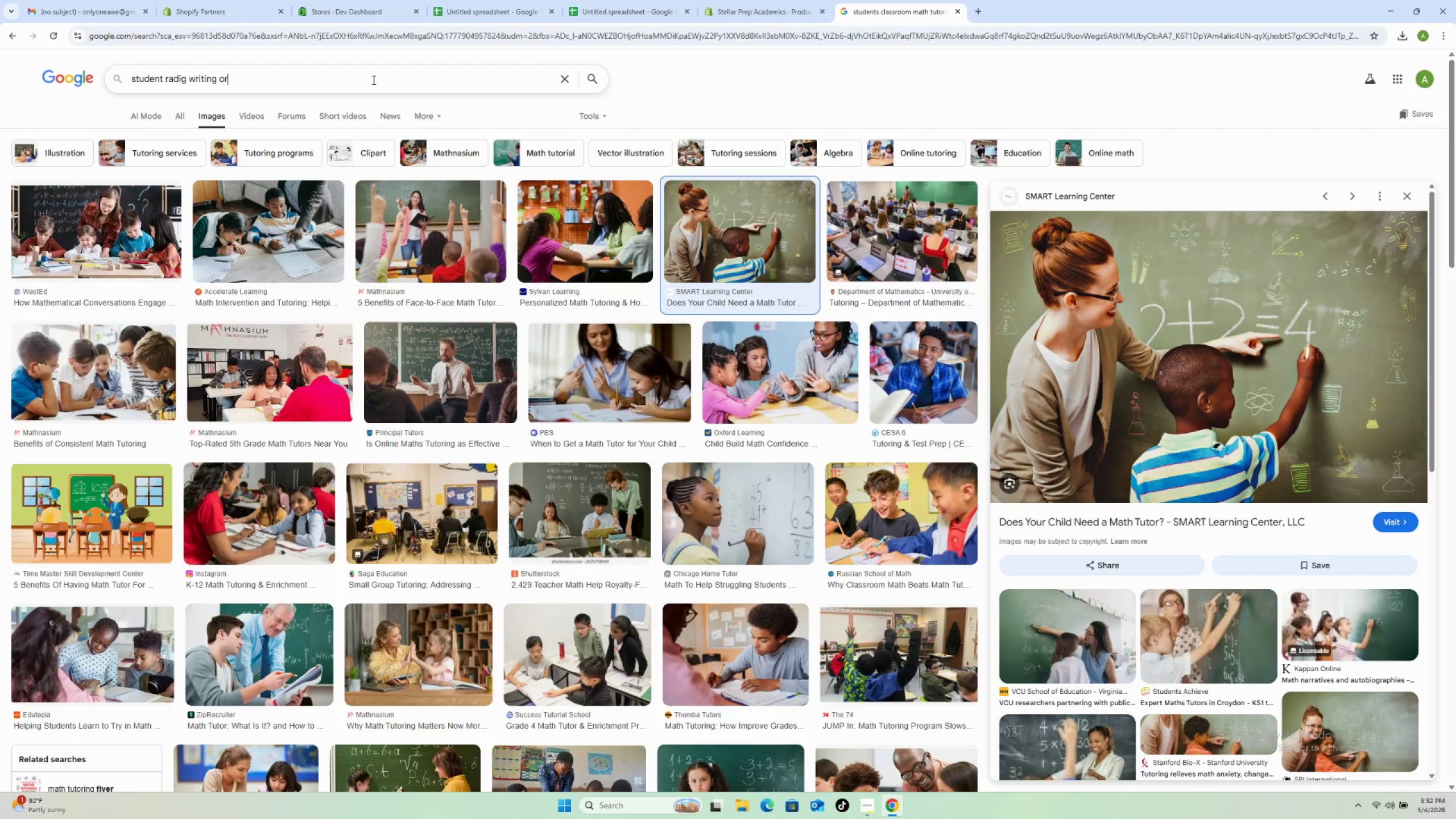 
type(rsop)
 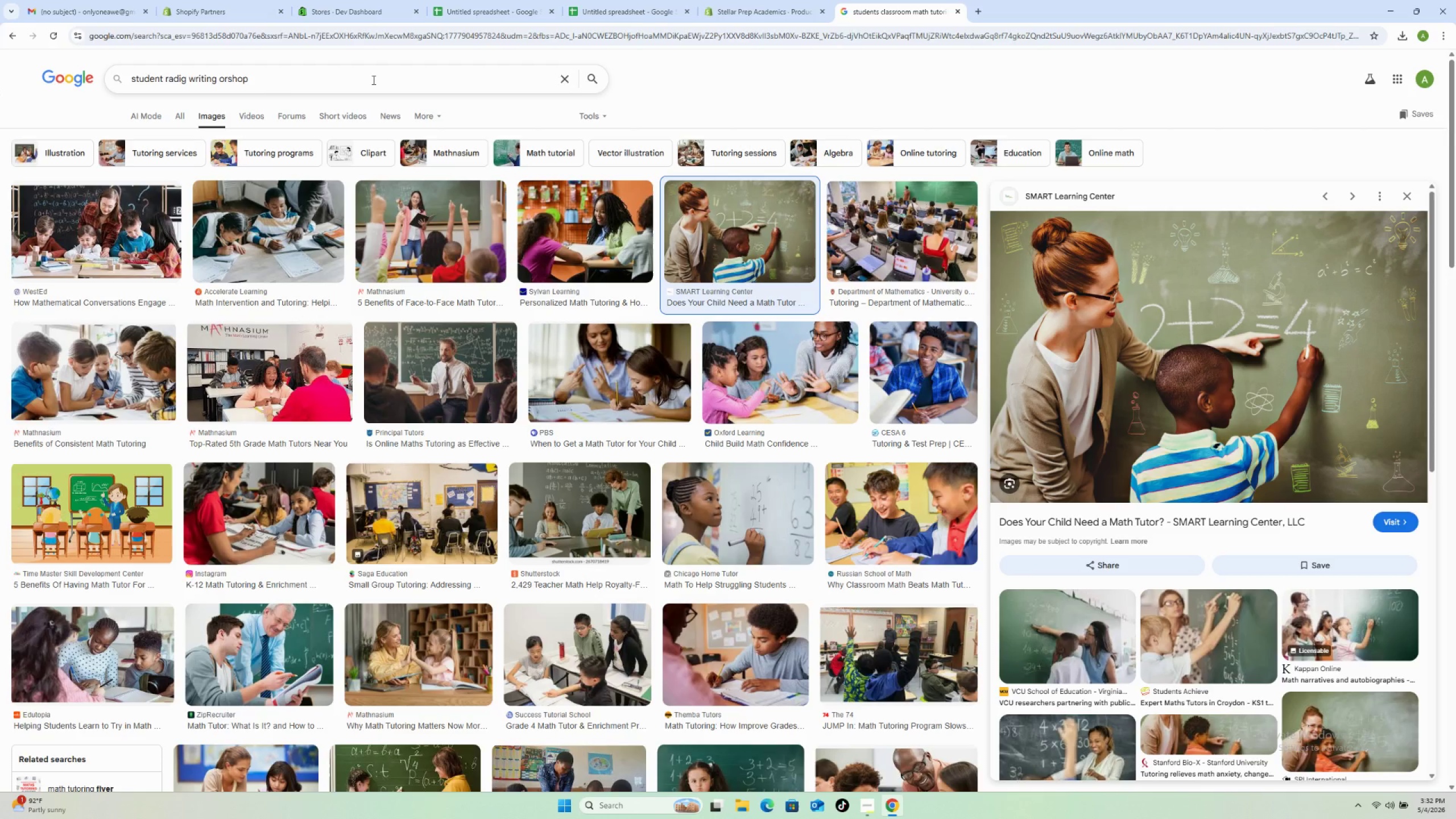 
hold_key(key=H, duration=0.33)
 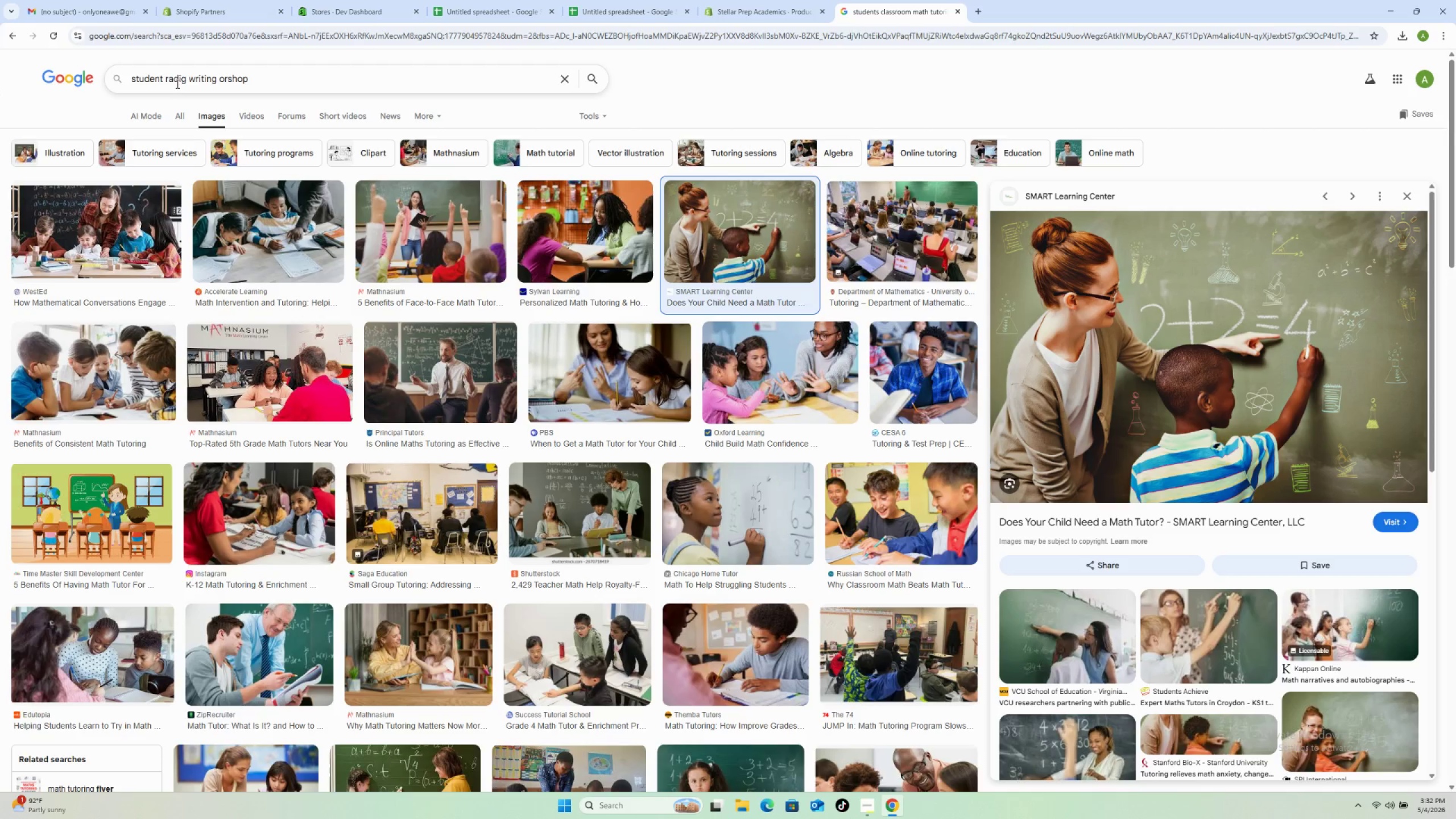 
left_click([168, 79])
 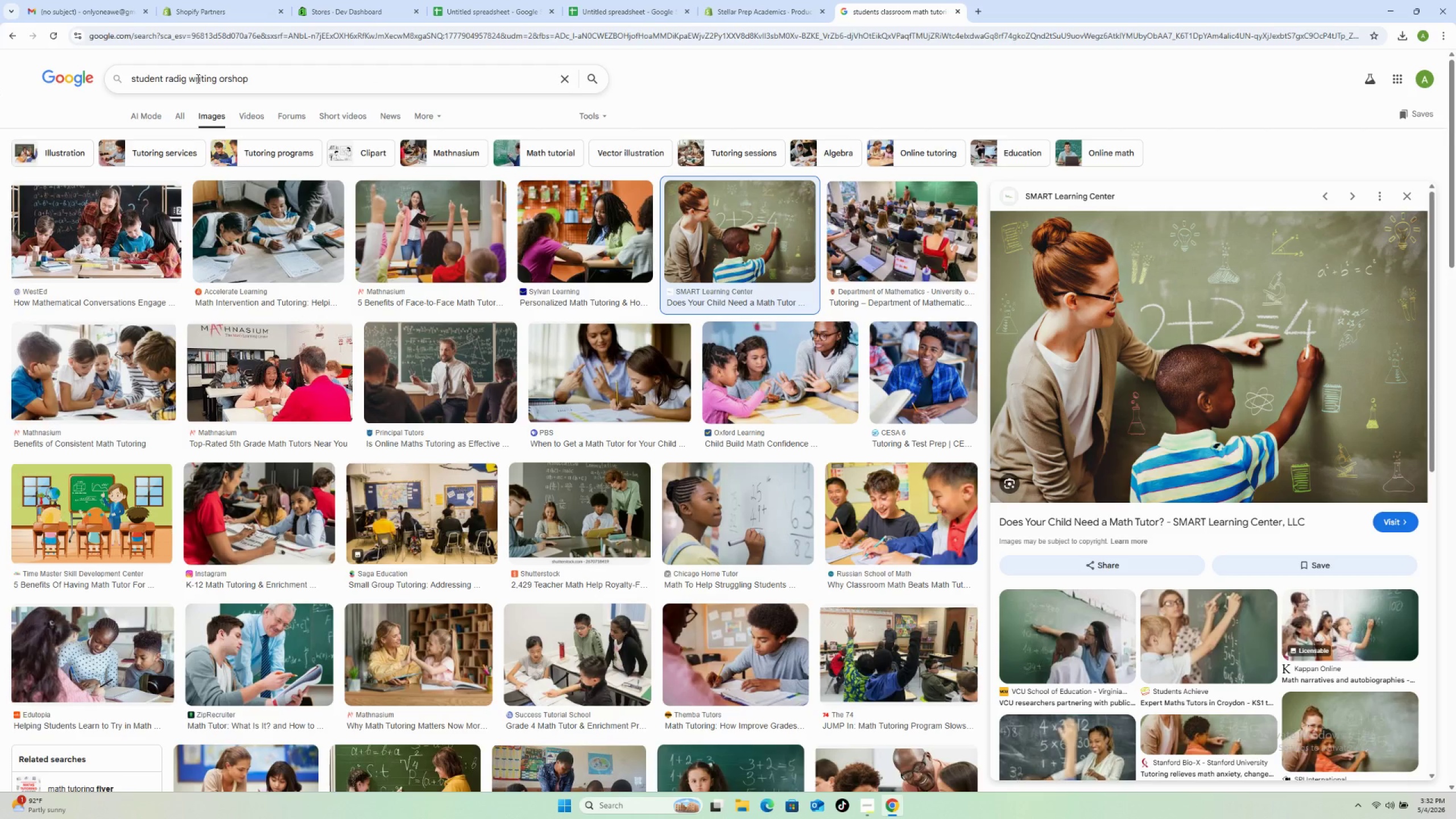 
key(E)
 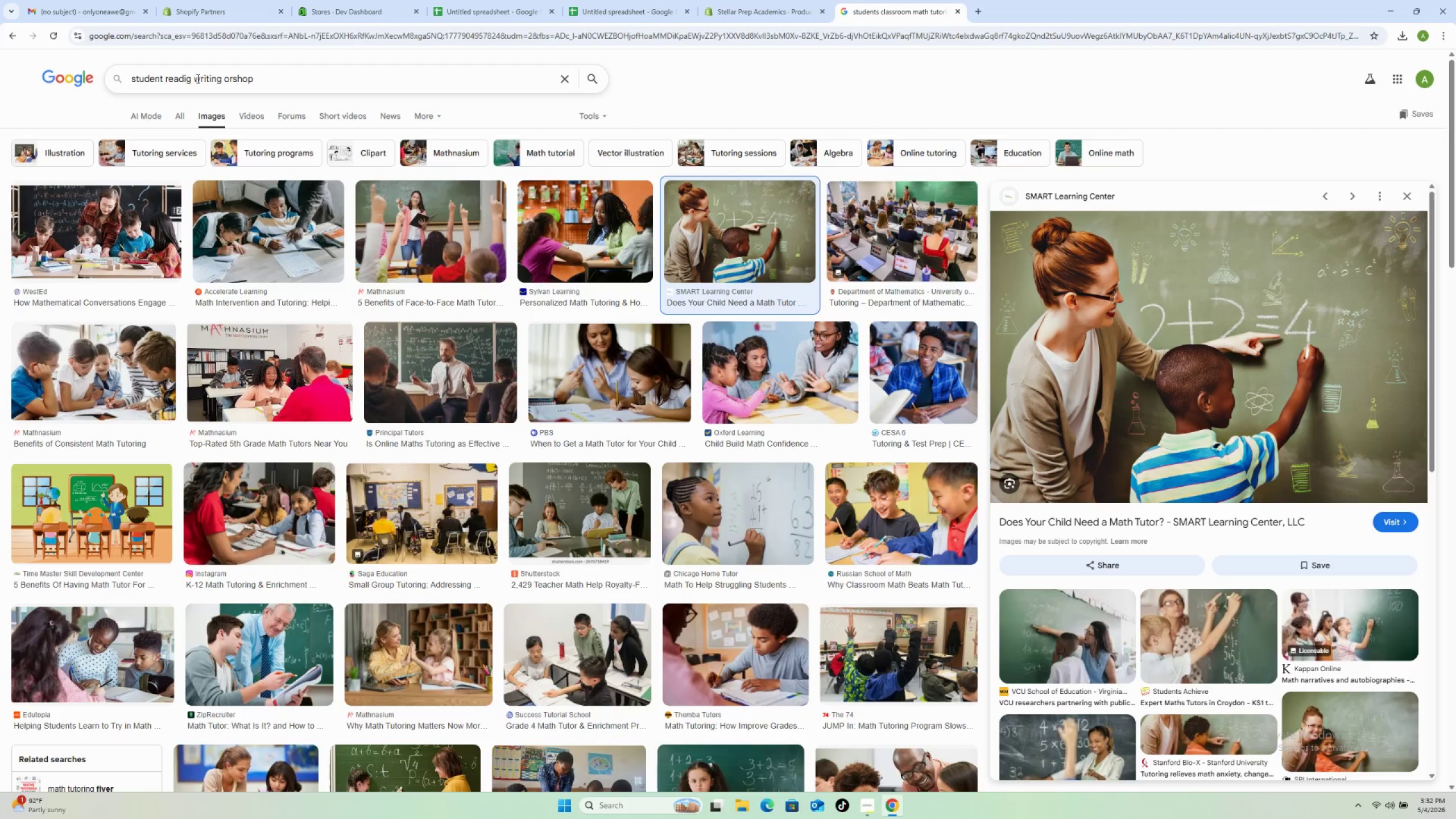 
key(ArrowRight)
 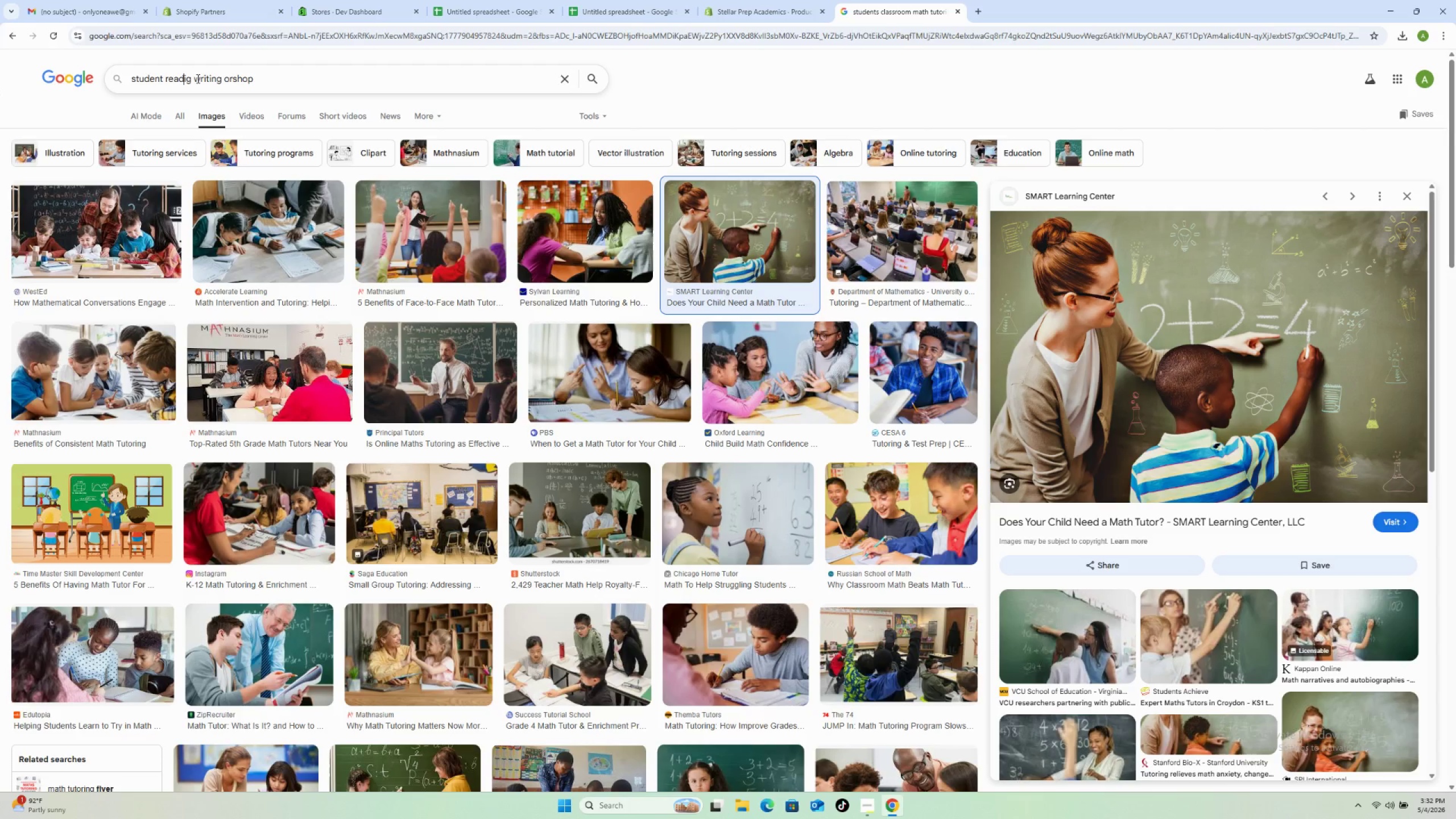 
key(ArrowRight)
 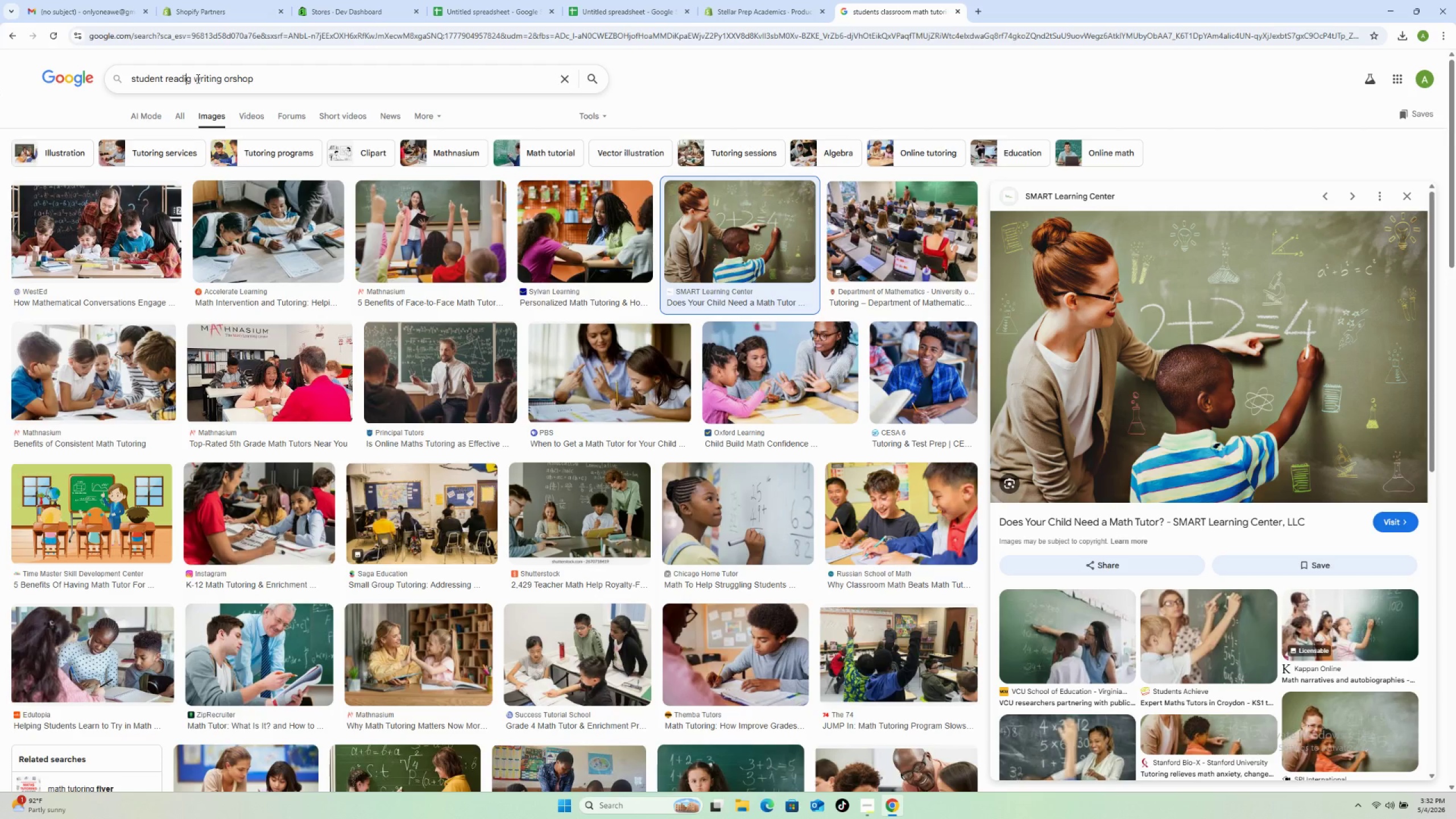 
key(ArrowRight)
 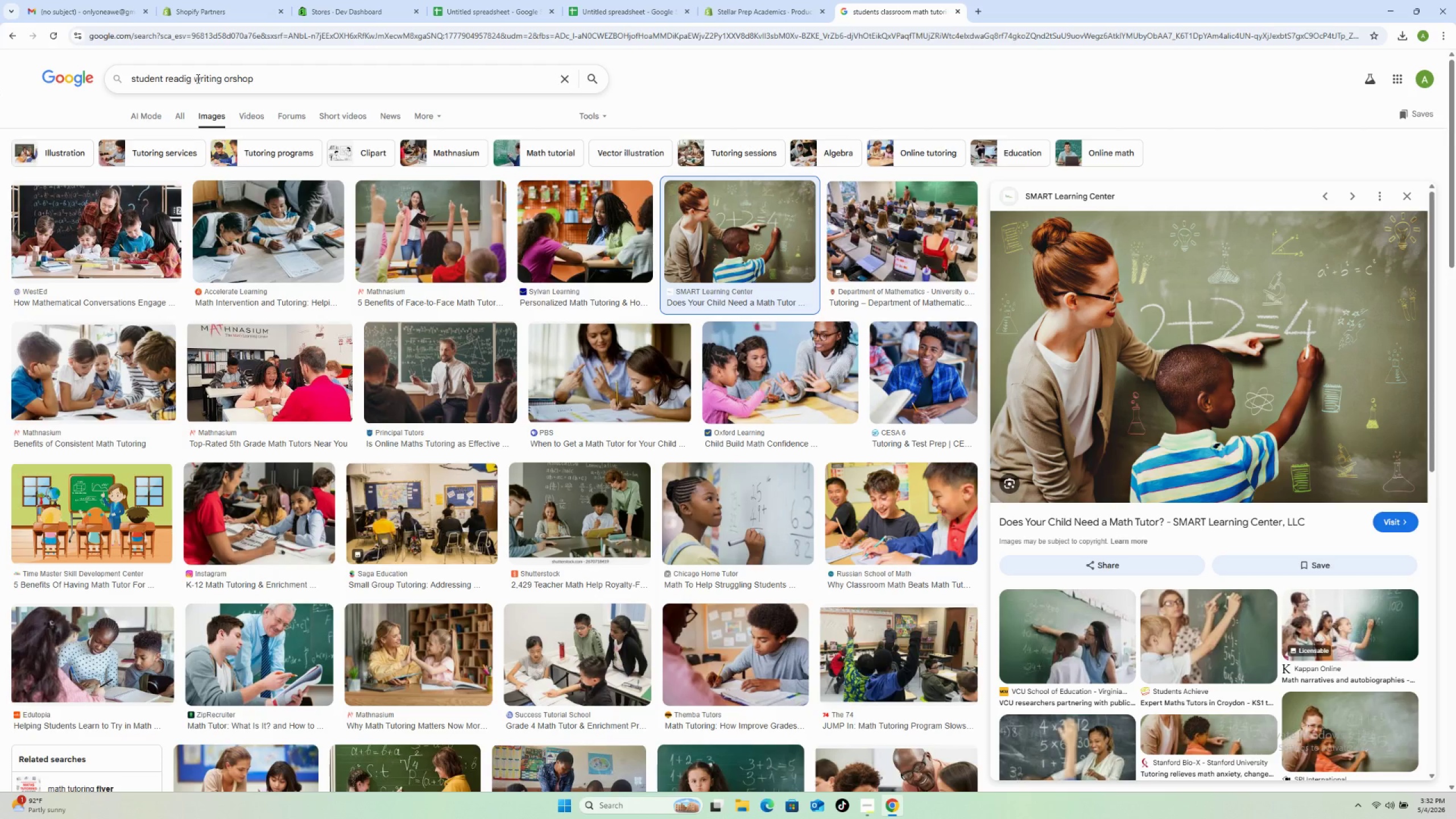 
key(N)
 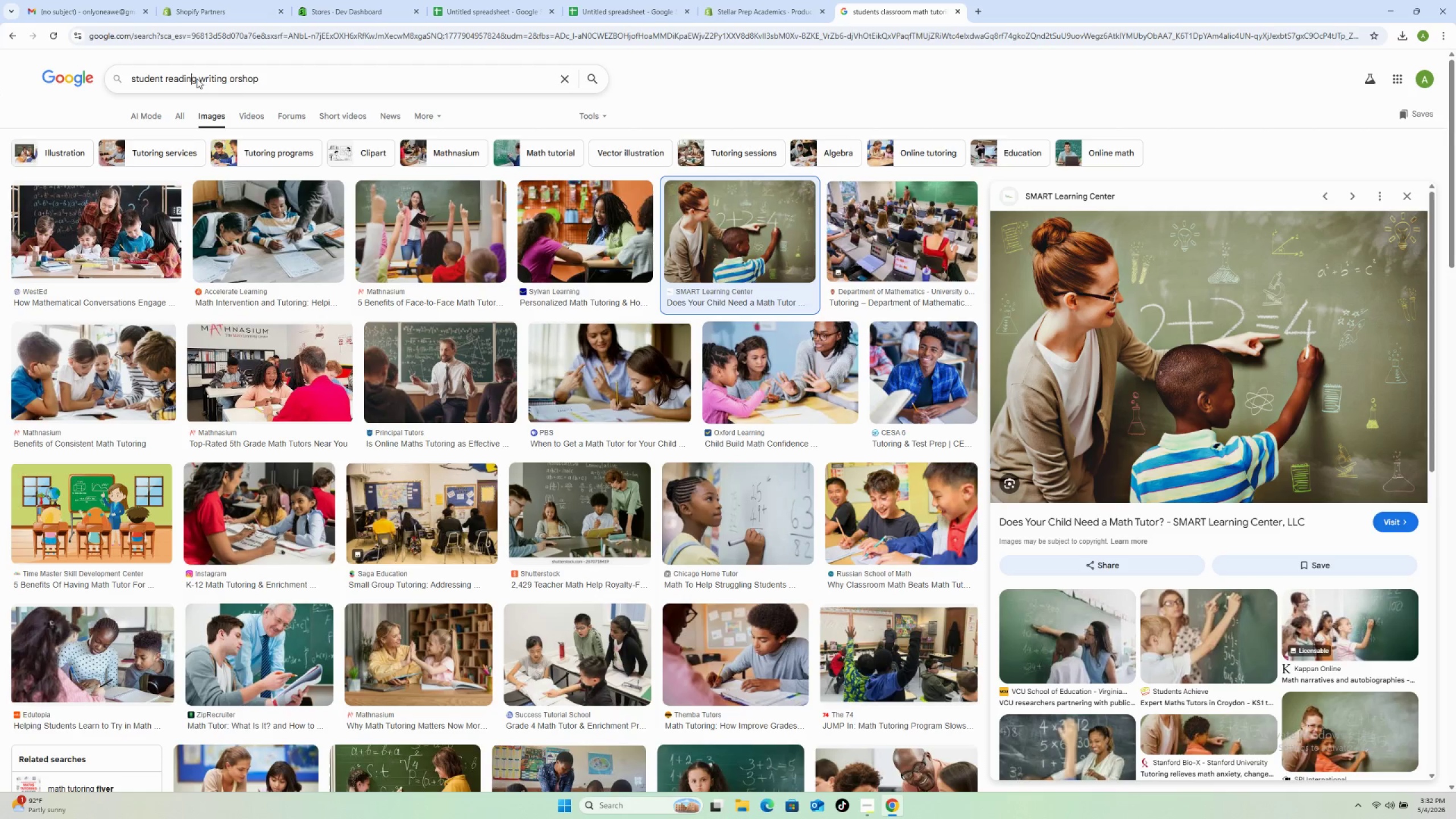 
key(Enter)
 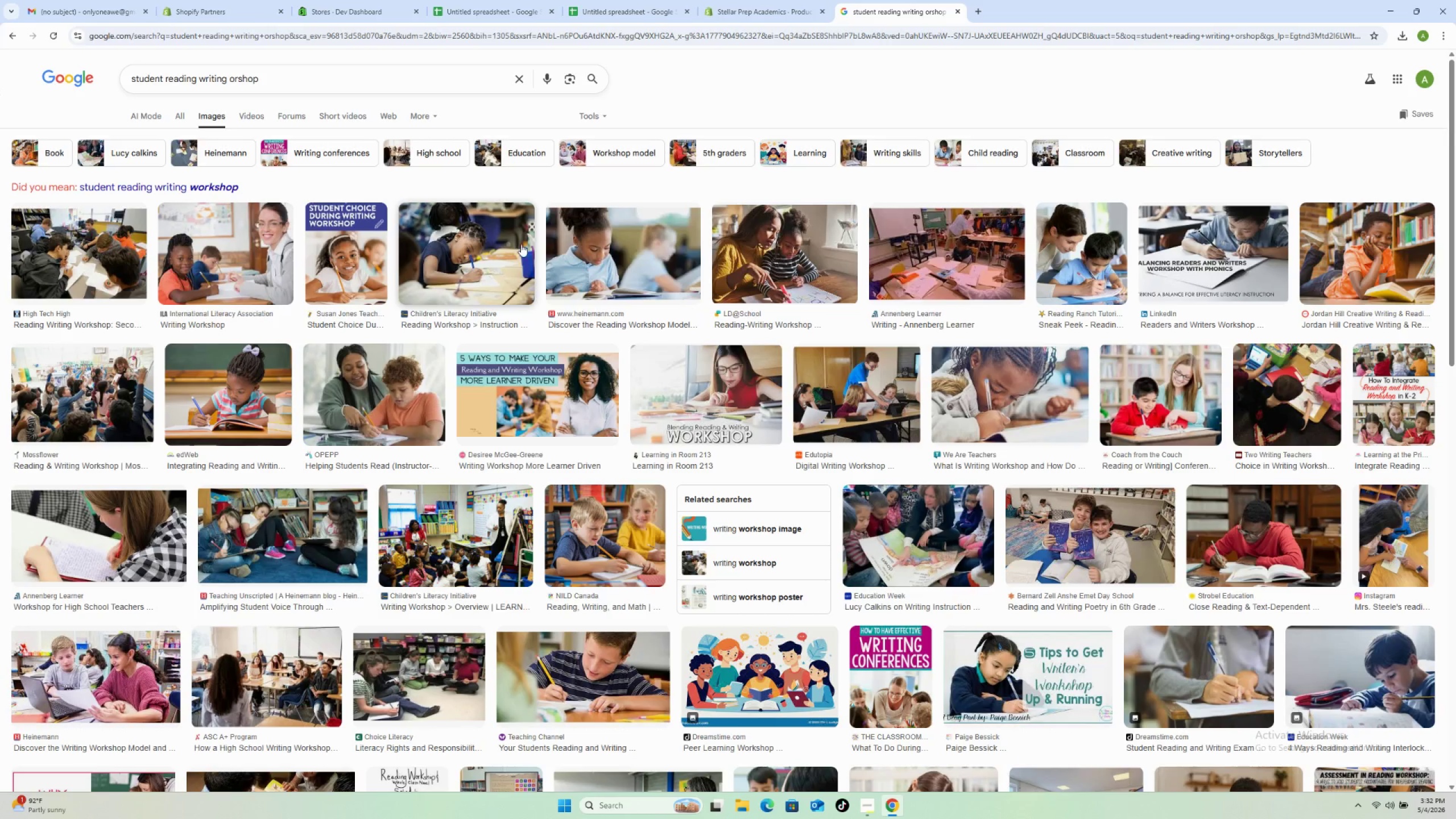 
wait(5.59)
 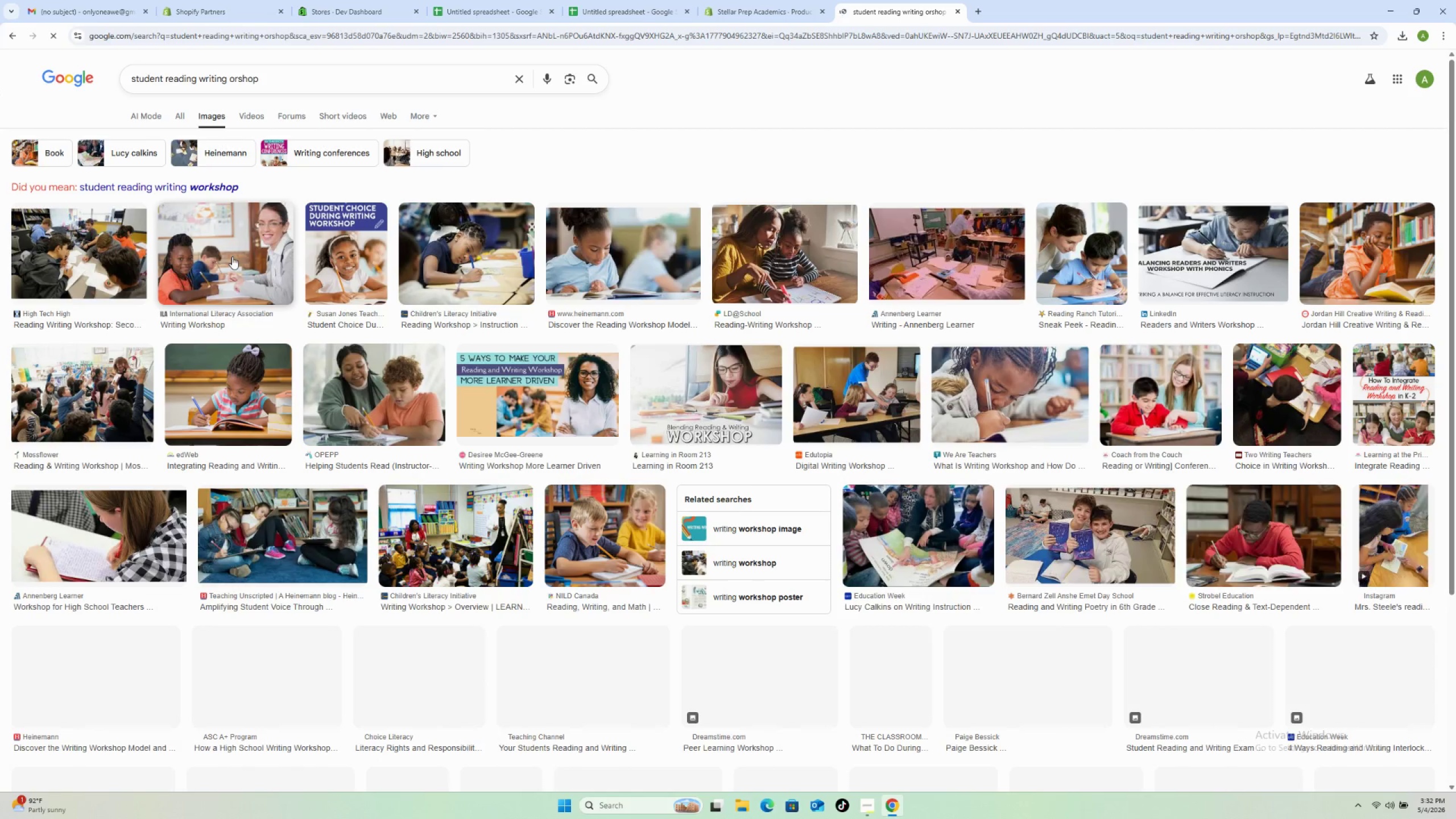 
left_click([219, 188])
 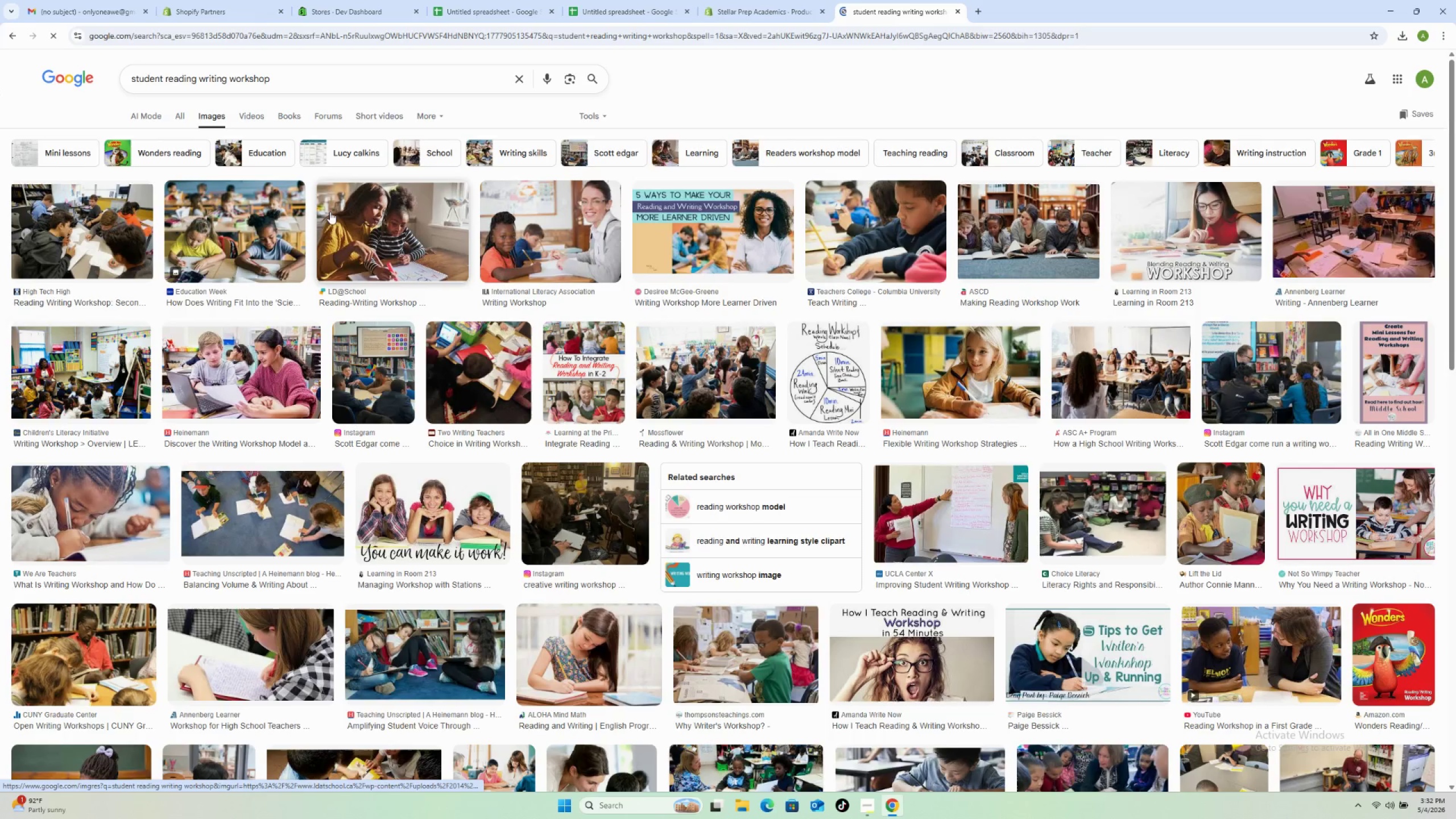 
left_click([857, 222])
 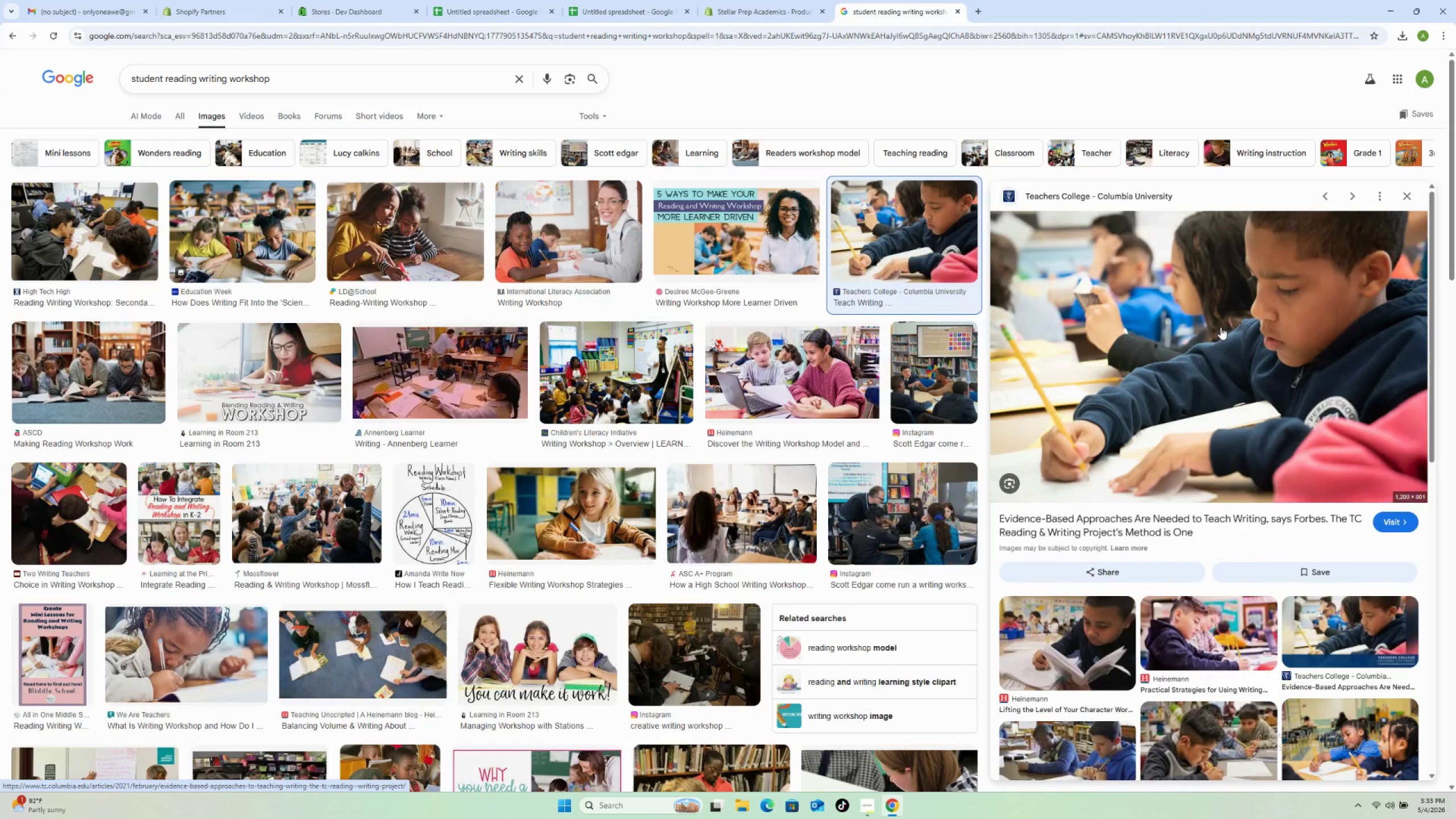 
wait(8.58)
 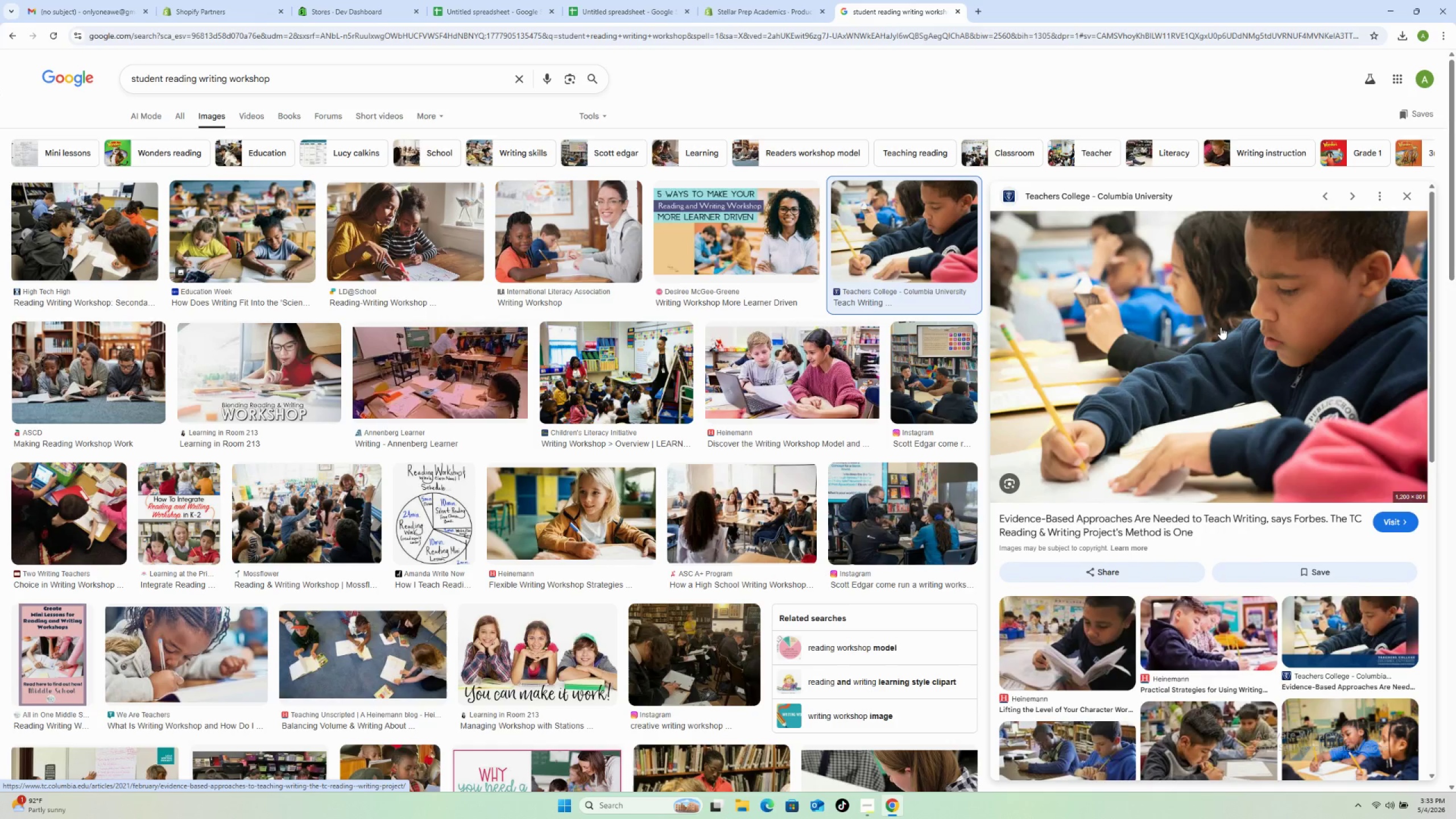 
right_click([1223, 332])
 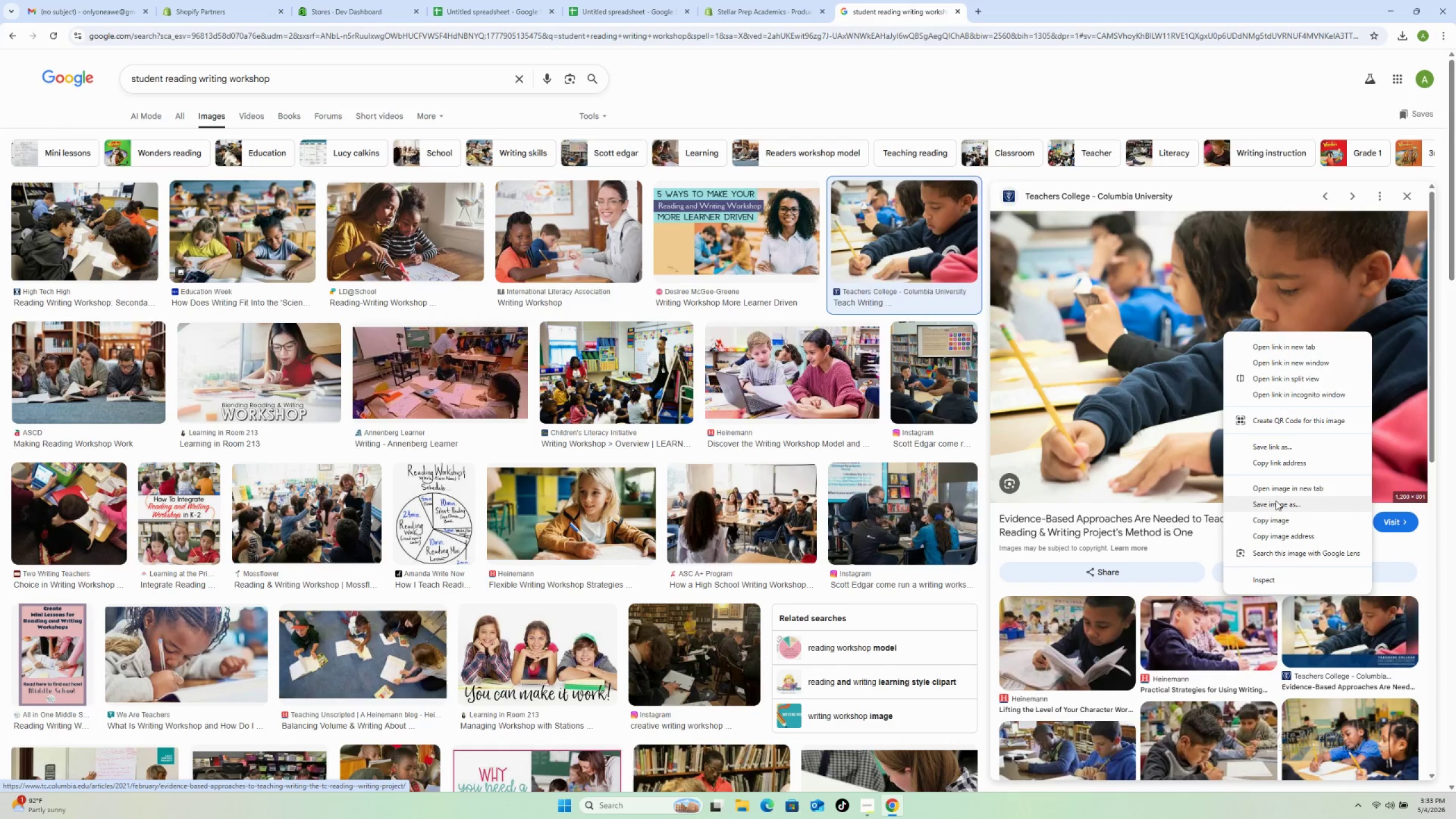 
left_click([1276, 500])
 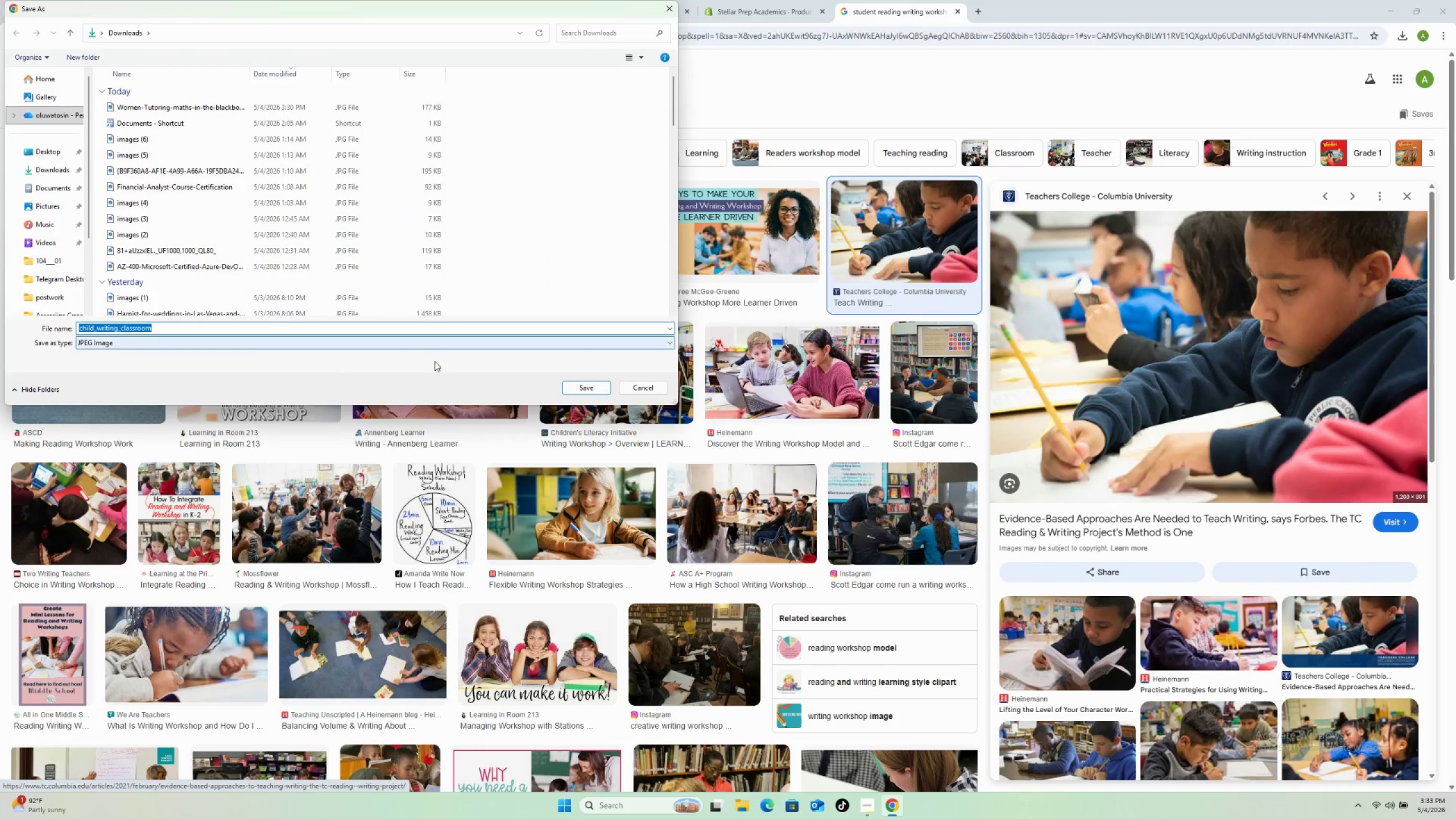 
left_click([585, 389])
 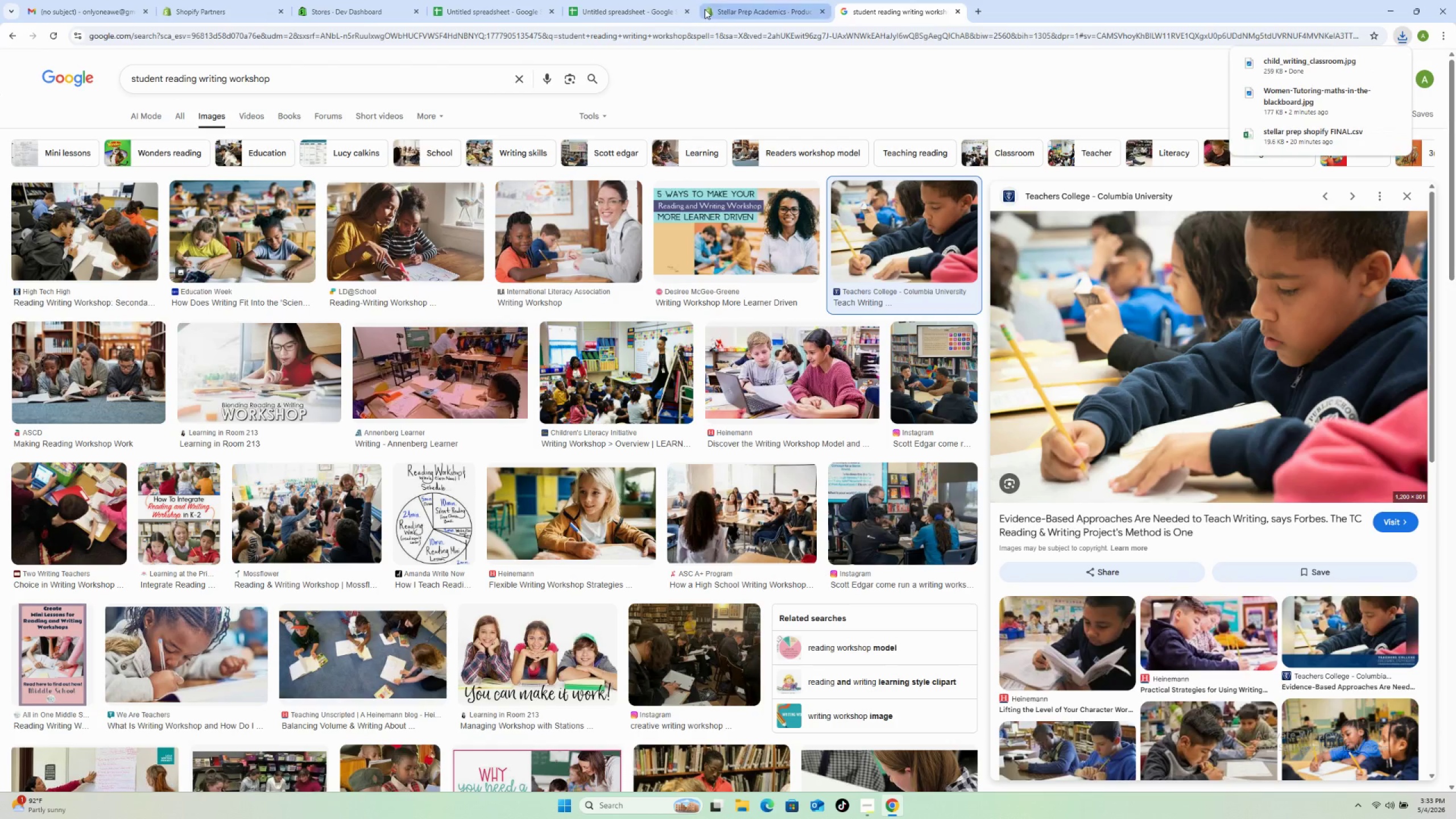 
left_click([748, 0])
 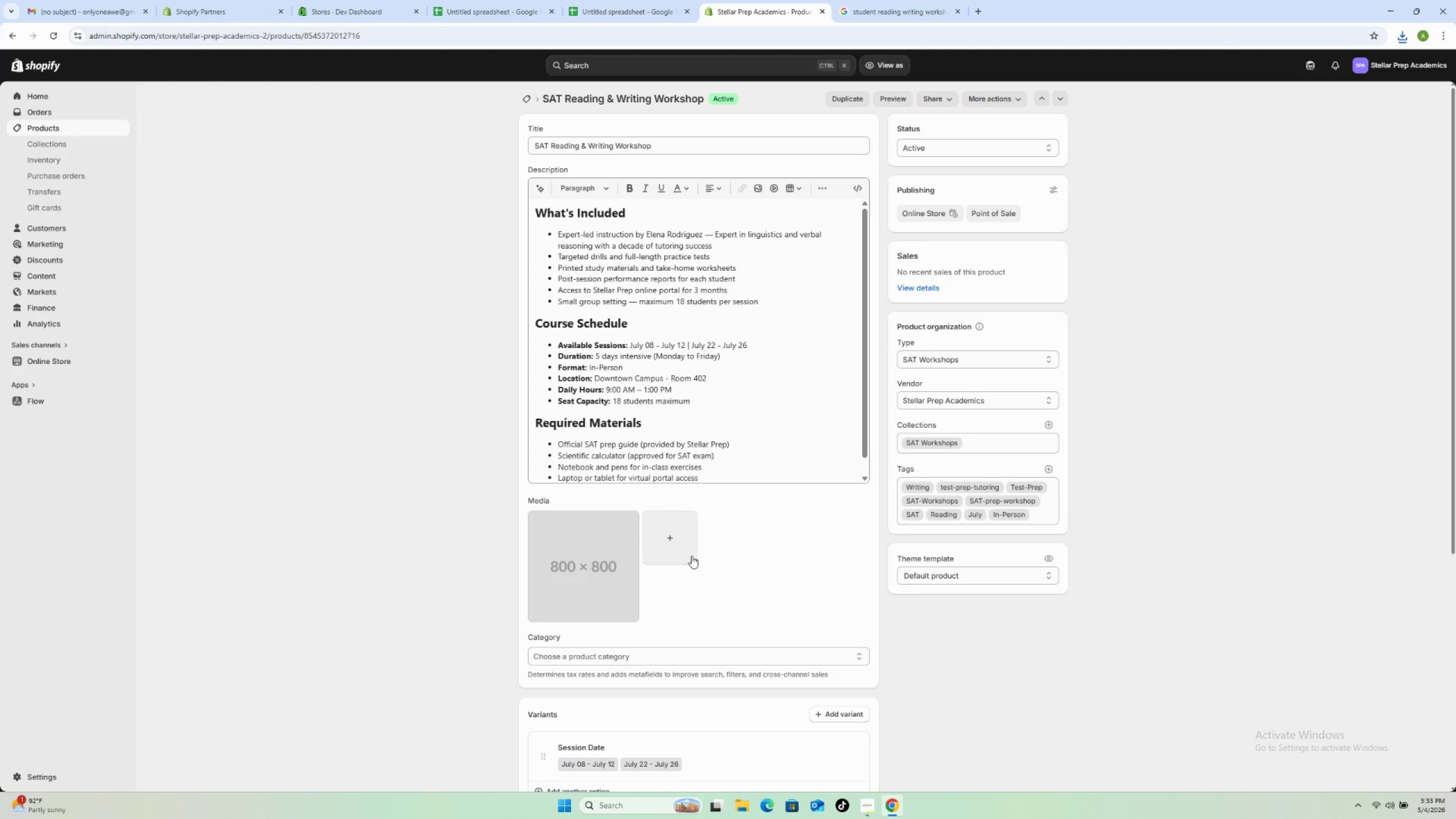 
left_click([681, 527])
 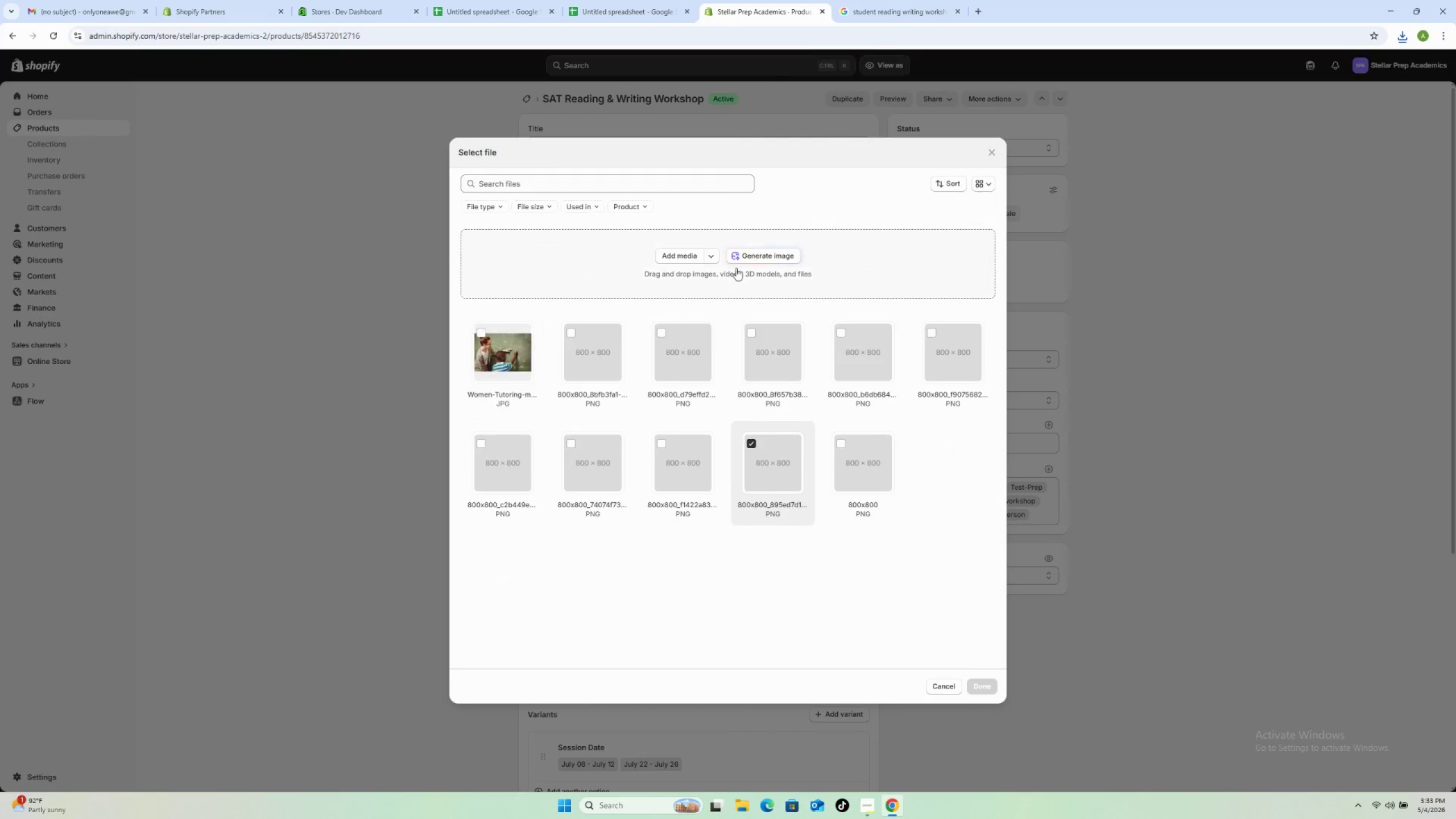 
left_click([679, 257])
 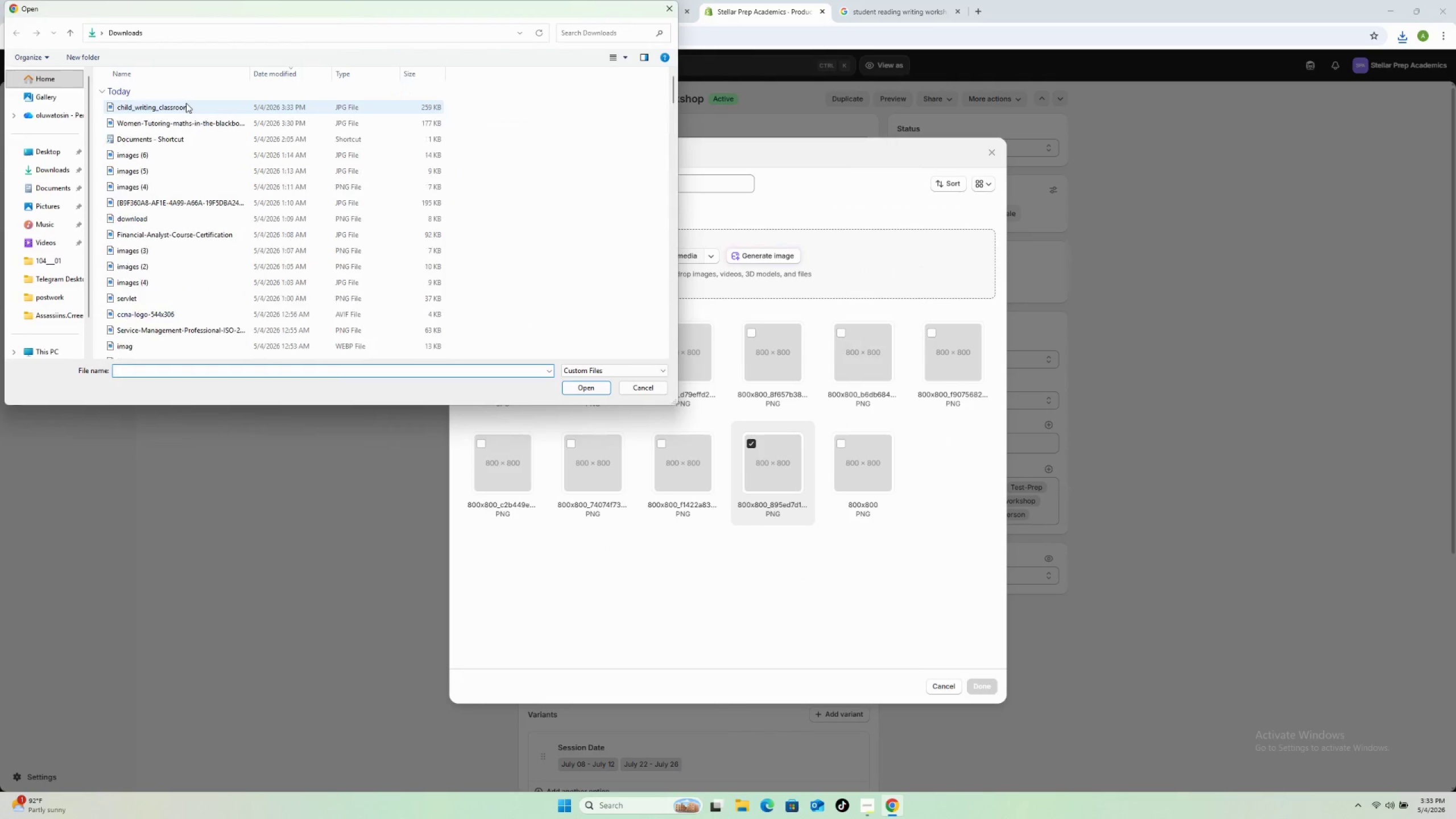 
left_click([185, 103])
 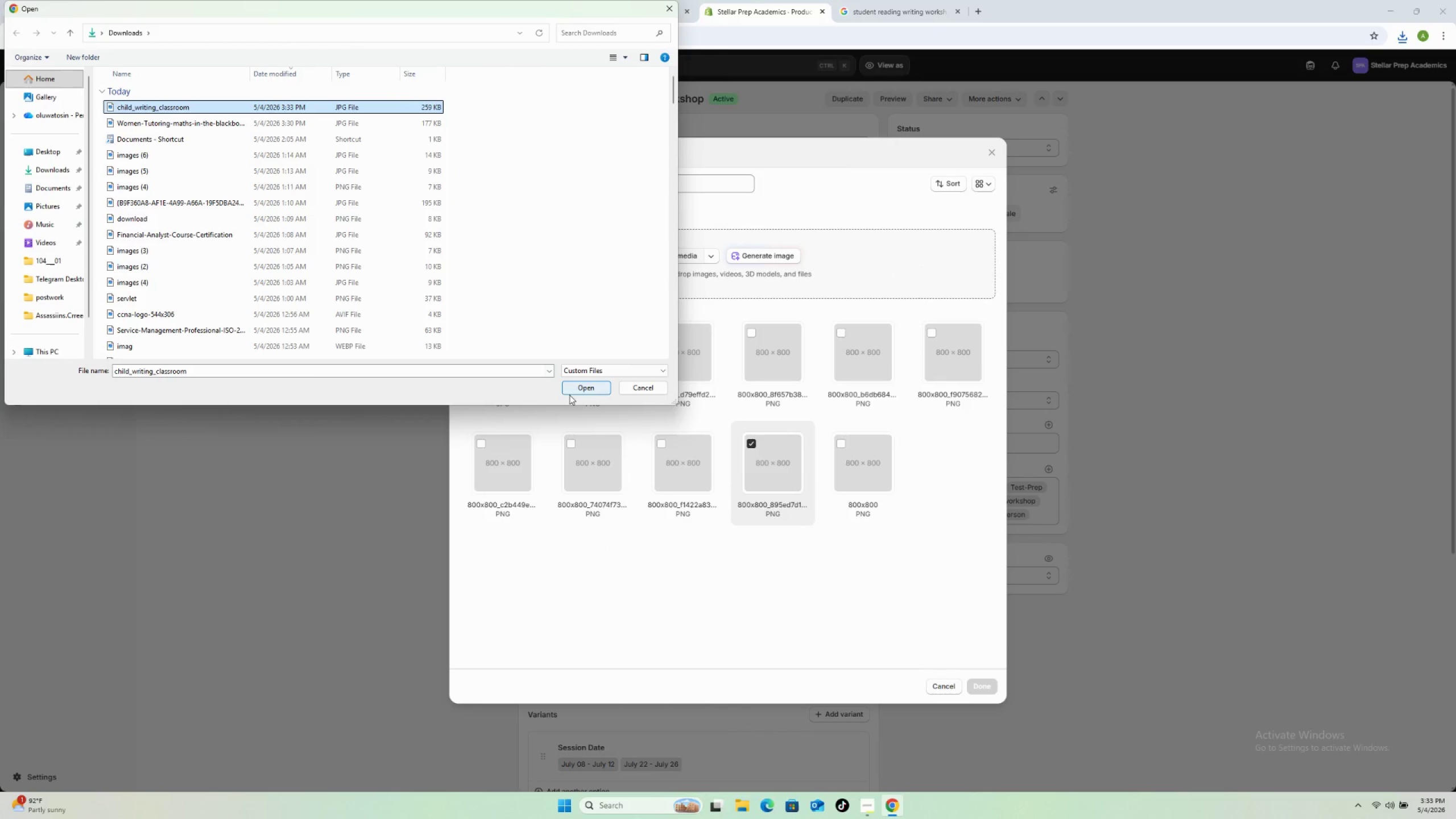 
left_click([571, 389])
 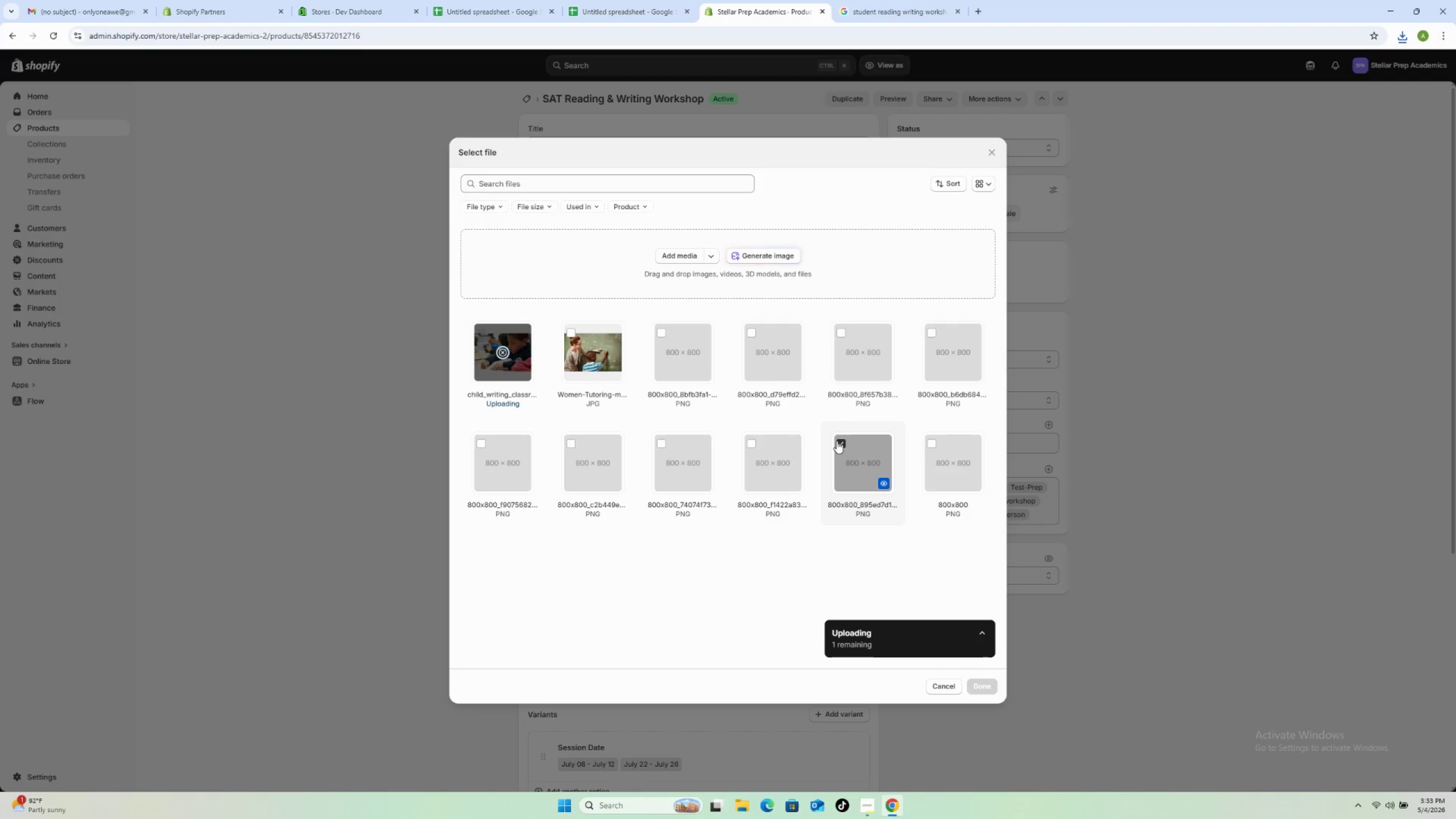 
left_click([839, 443])
 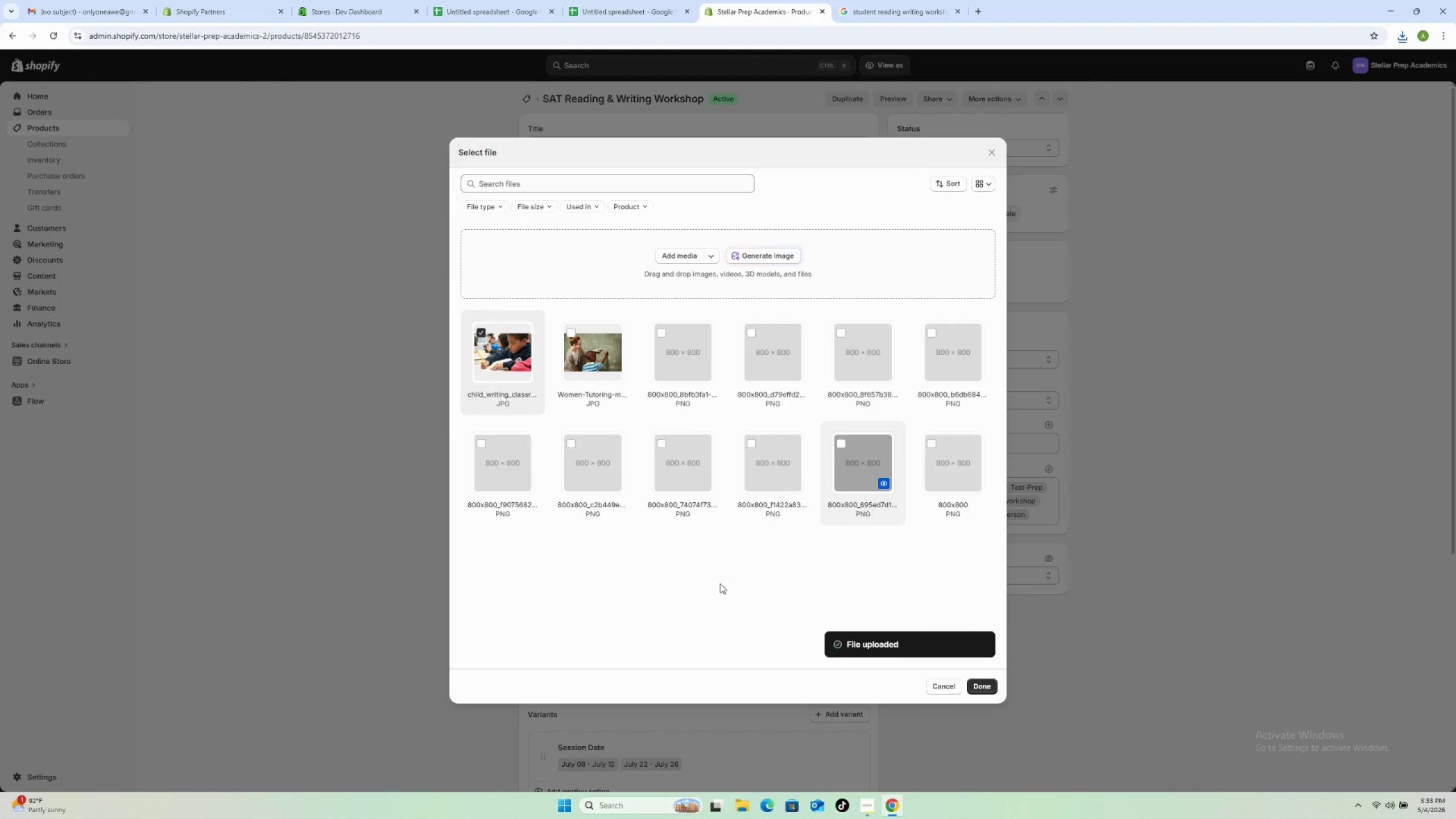 
wait(6.47)
 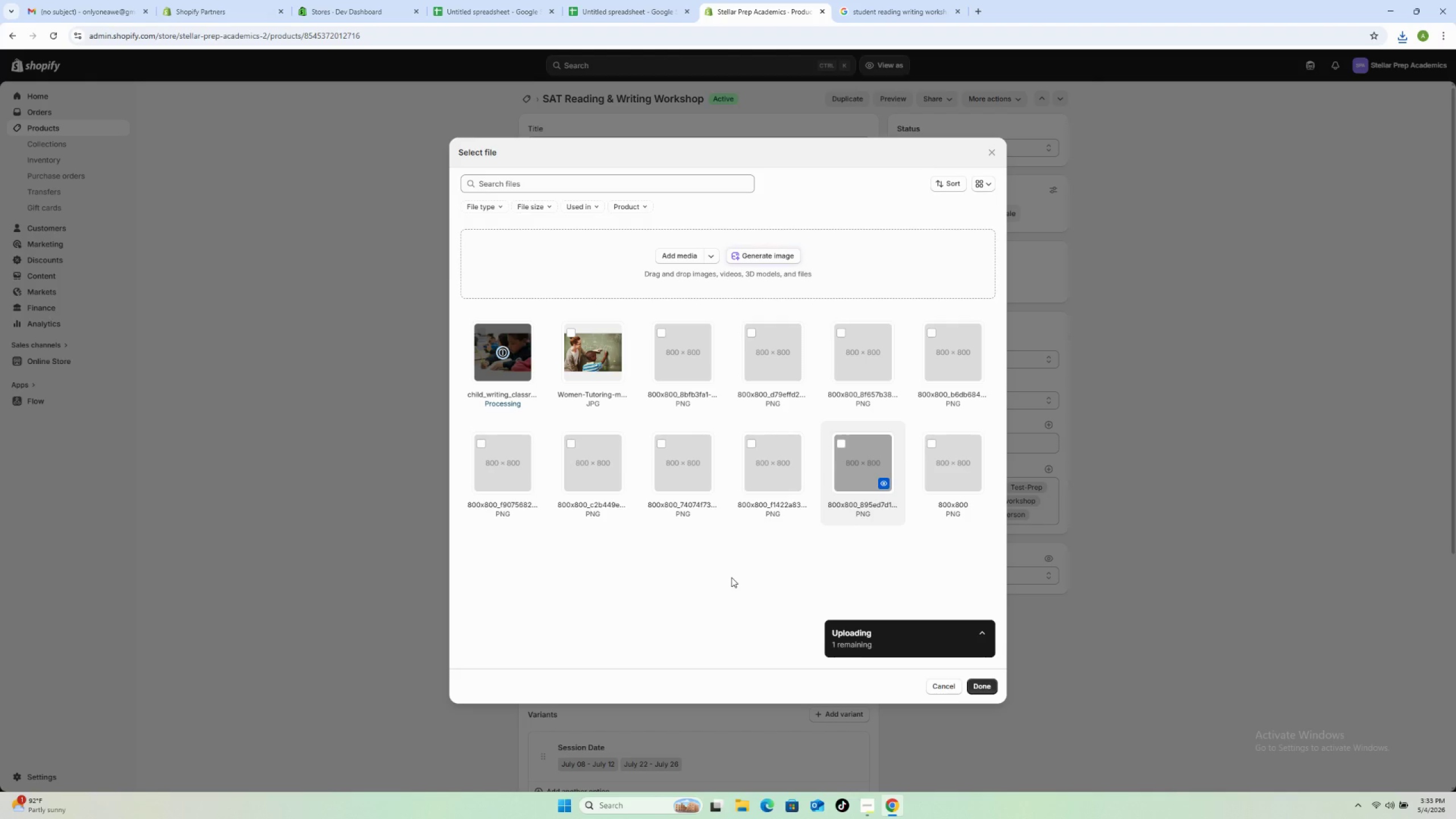 
left_click([983, 688])
 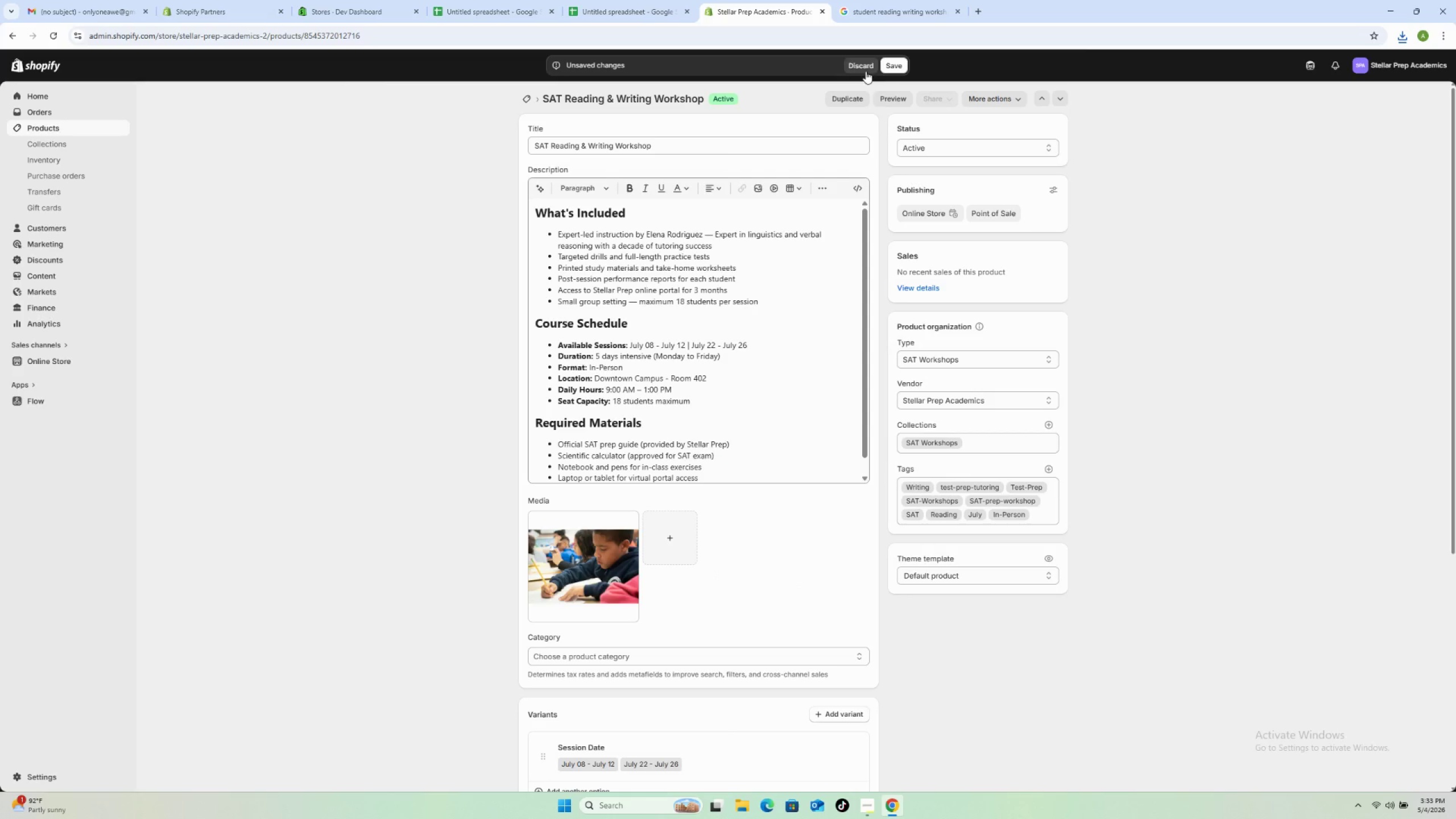 
left_click([895, 68])
 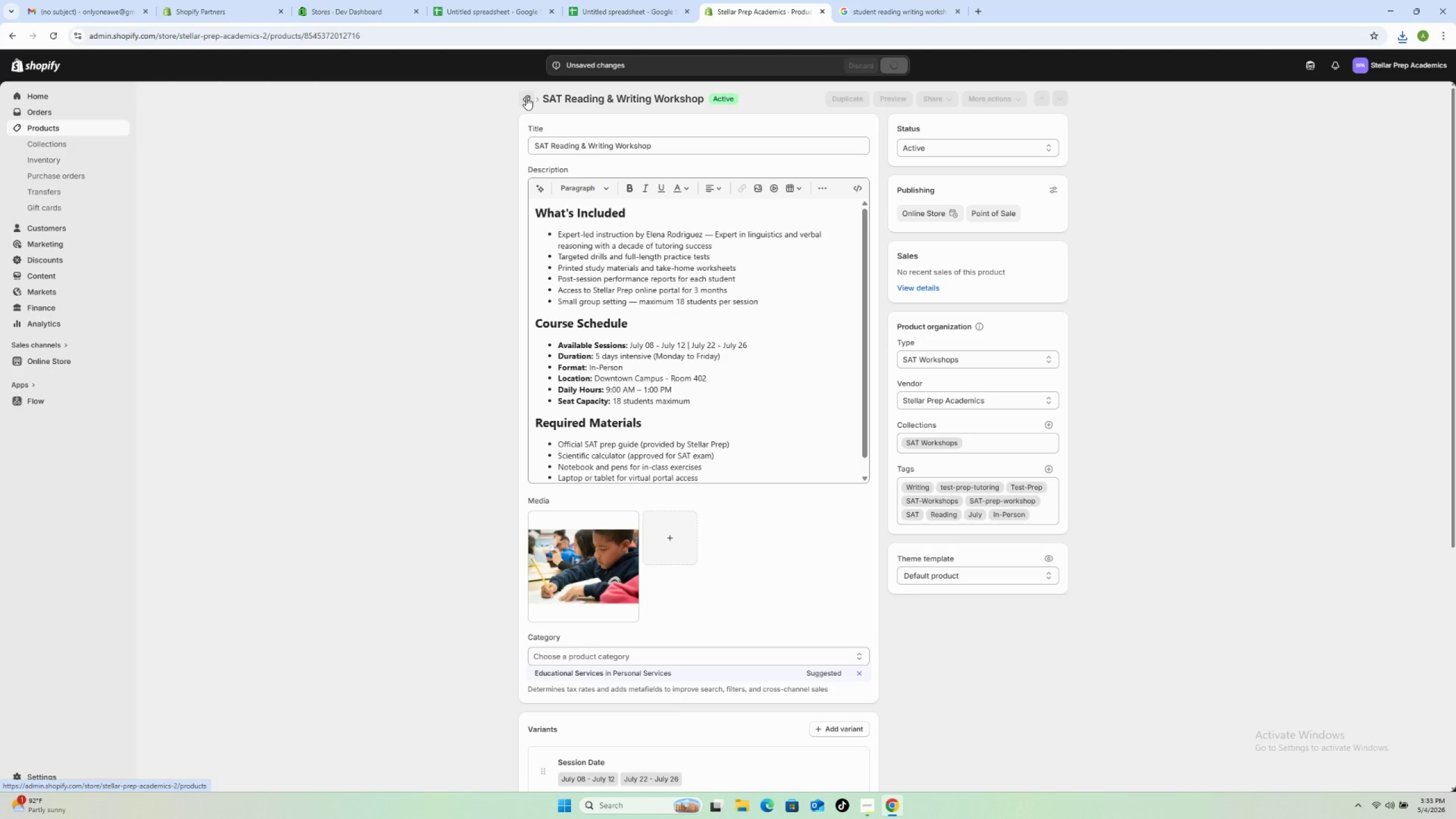 
left_click([527, 98])
 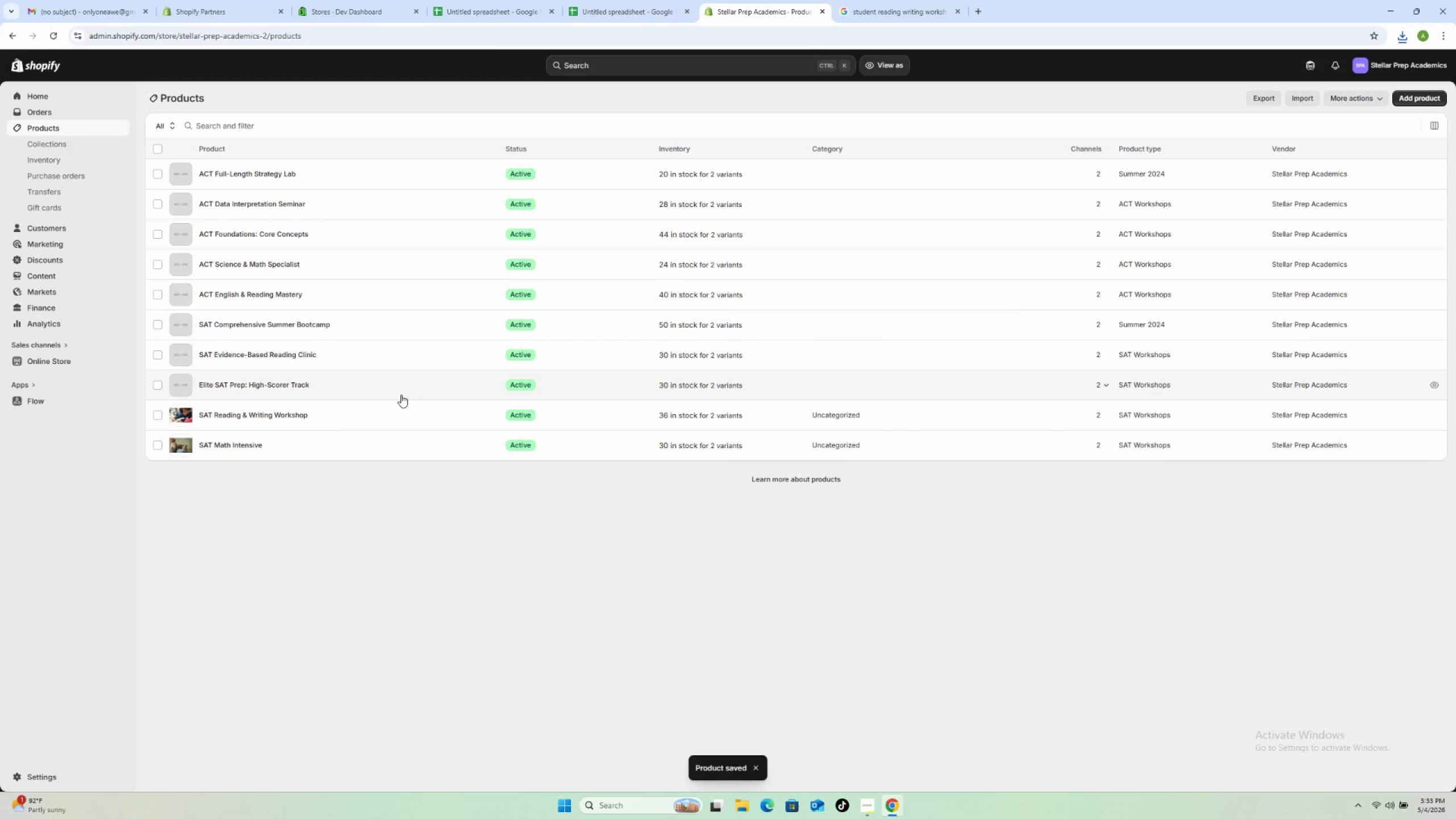 
left_click([396, 387])
 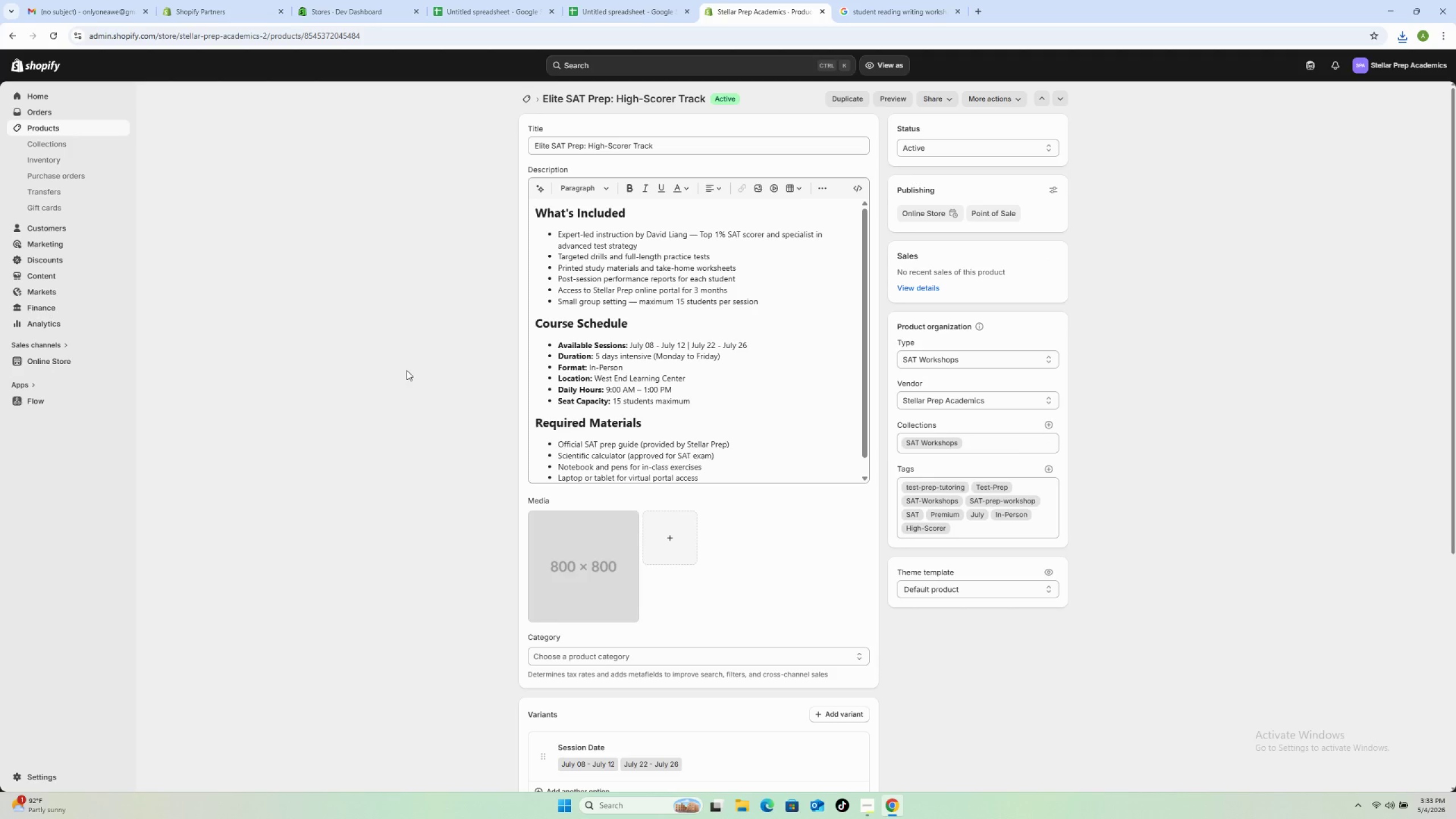 
wait(5.3)
 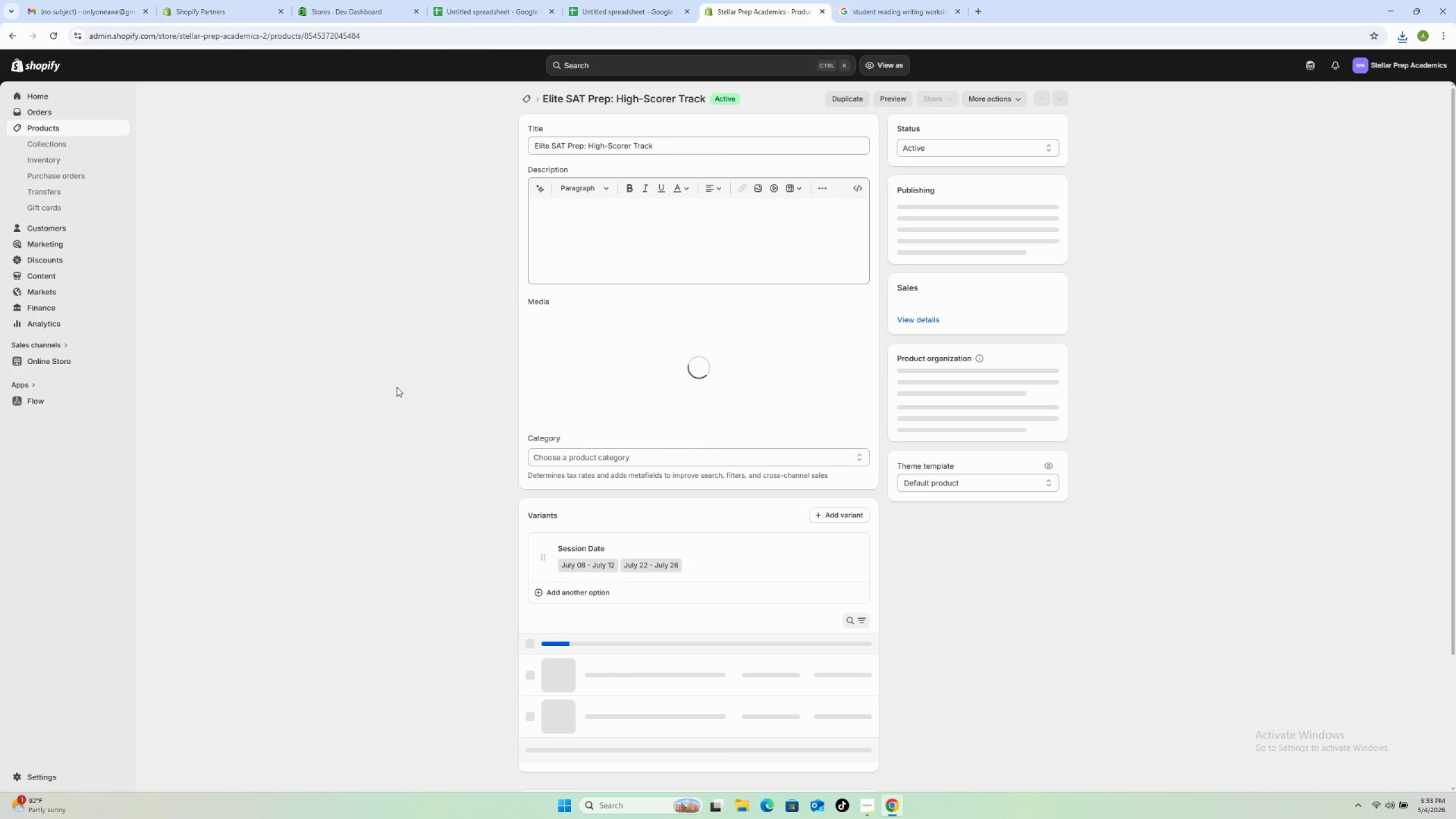 
left_click([896, 2])
 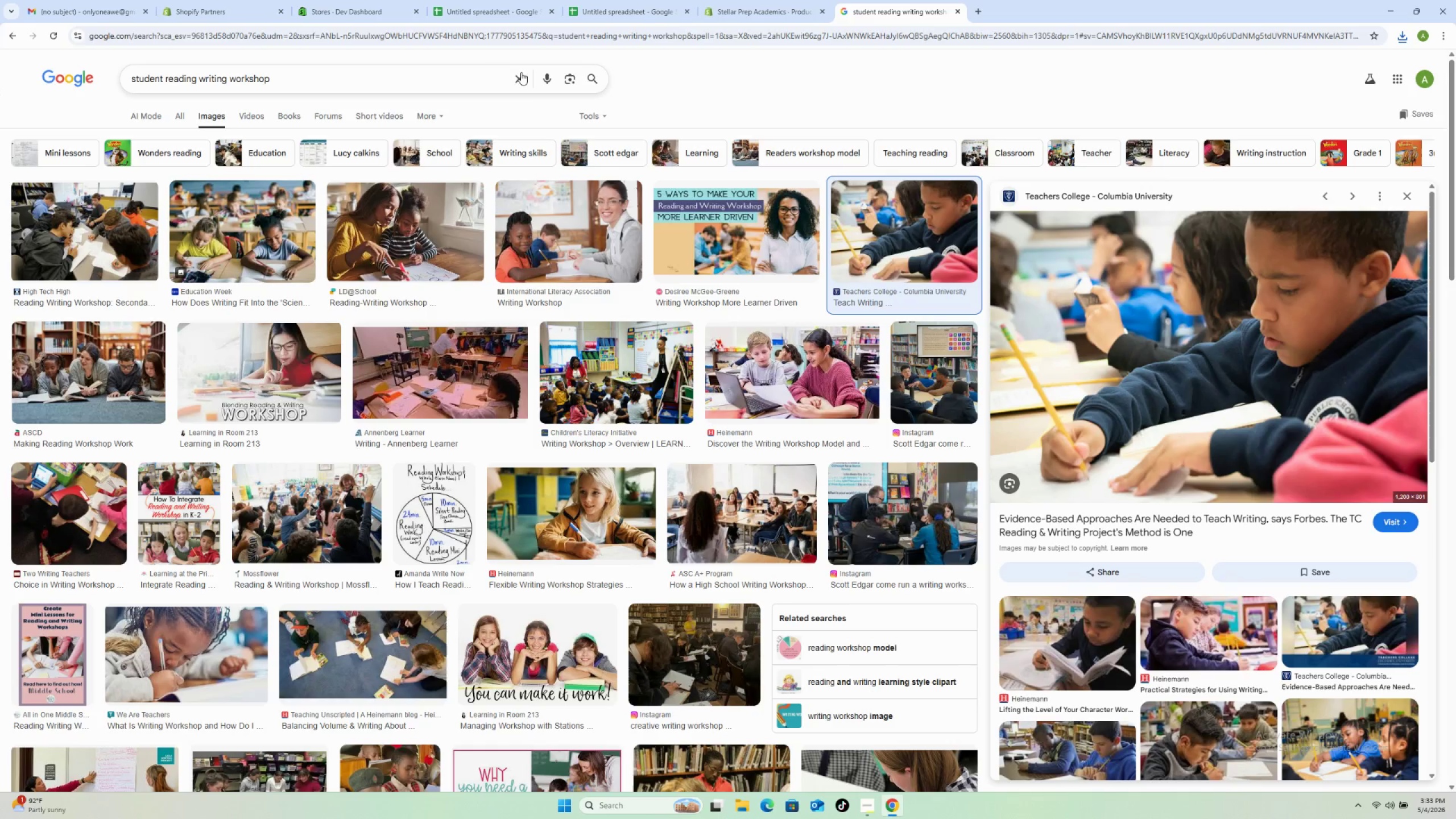 
left_click([520, 73])
 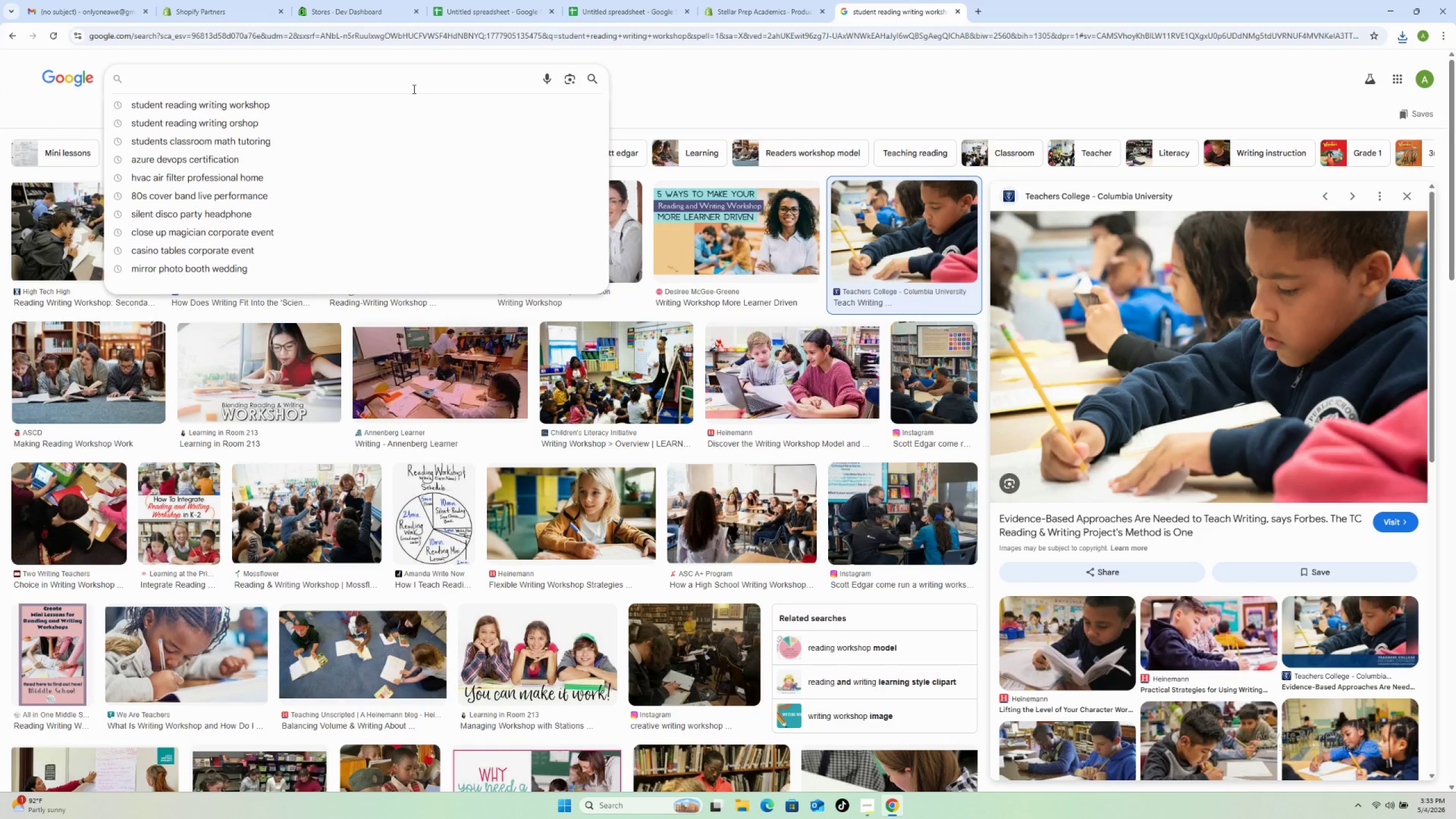 
wait(16.23)
 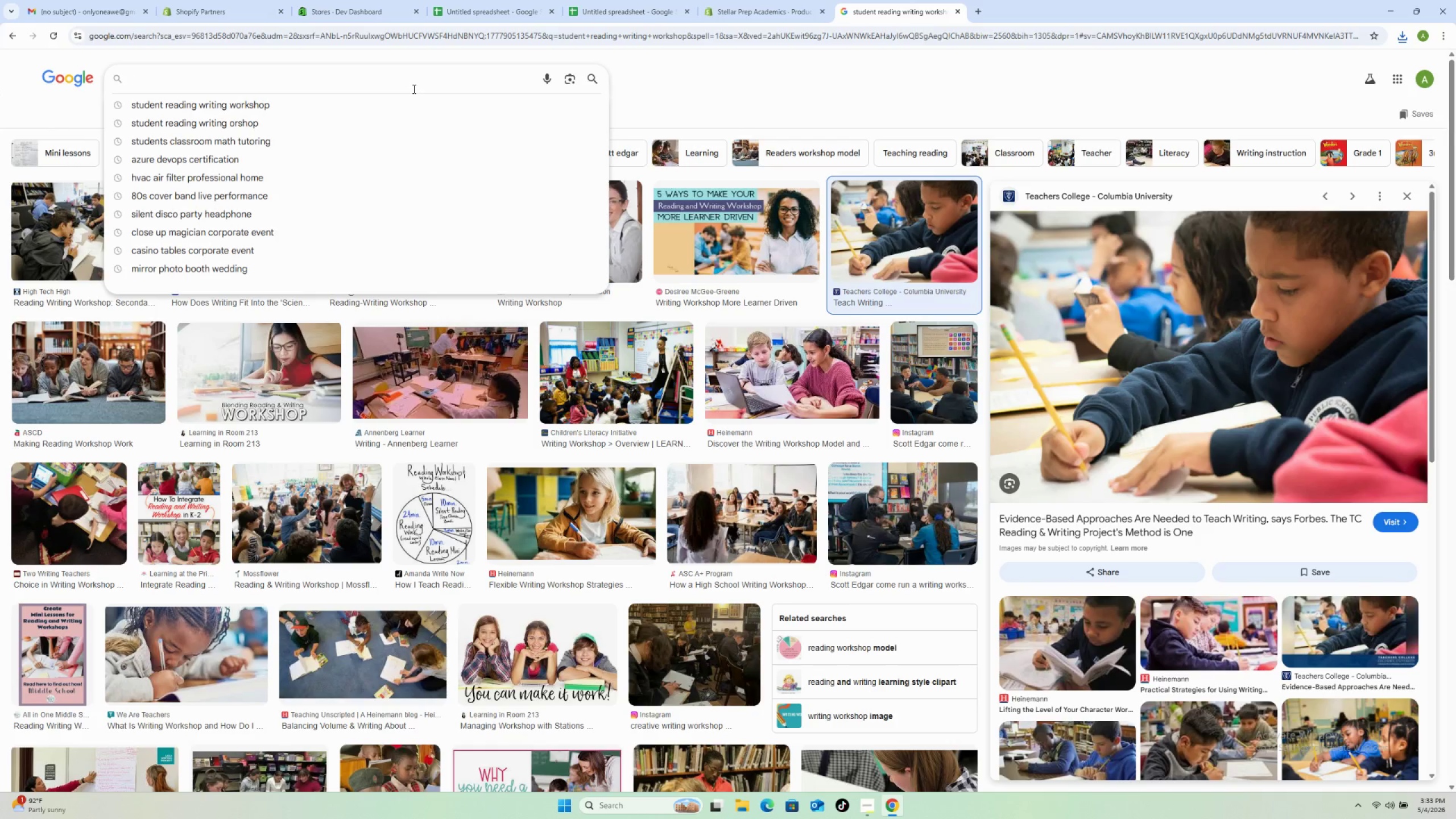 
hold_key(key=E, duration=0.48)
 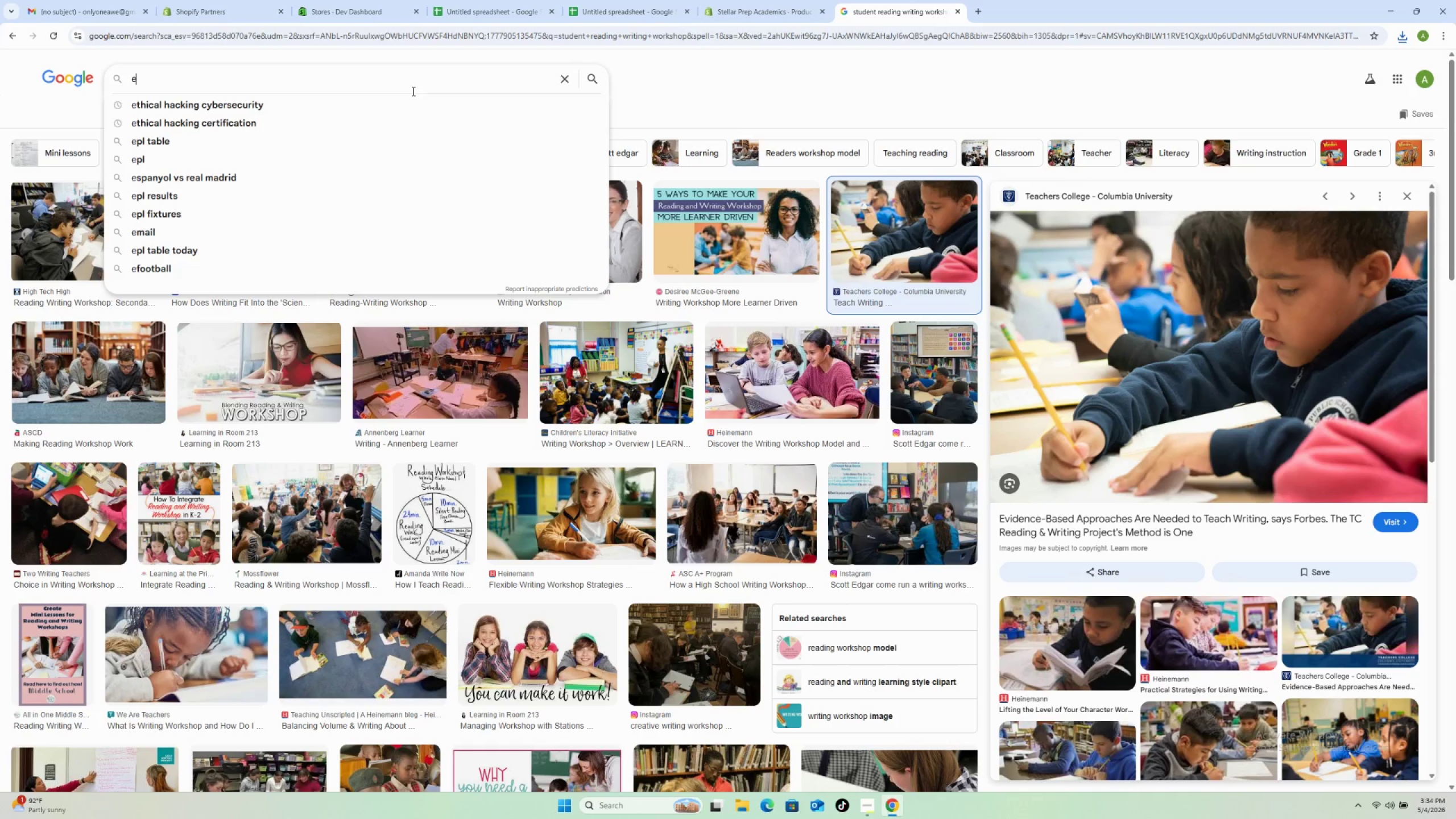 
type(itetudens studying test rep)
 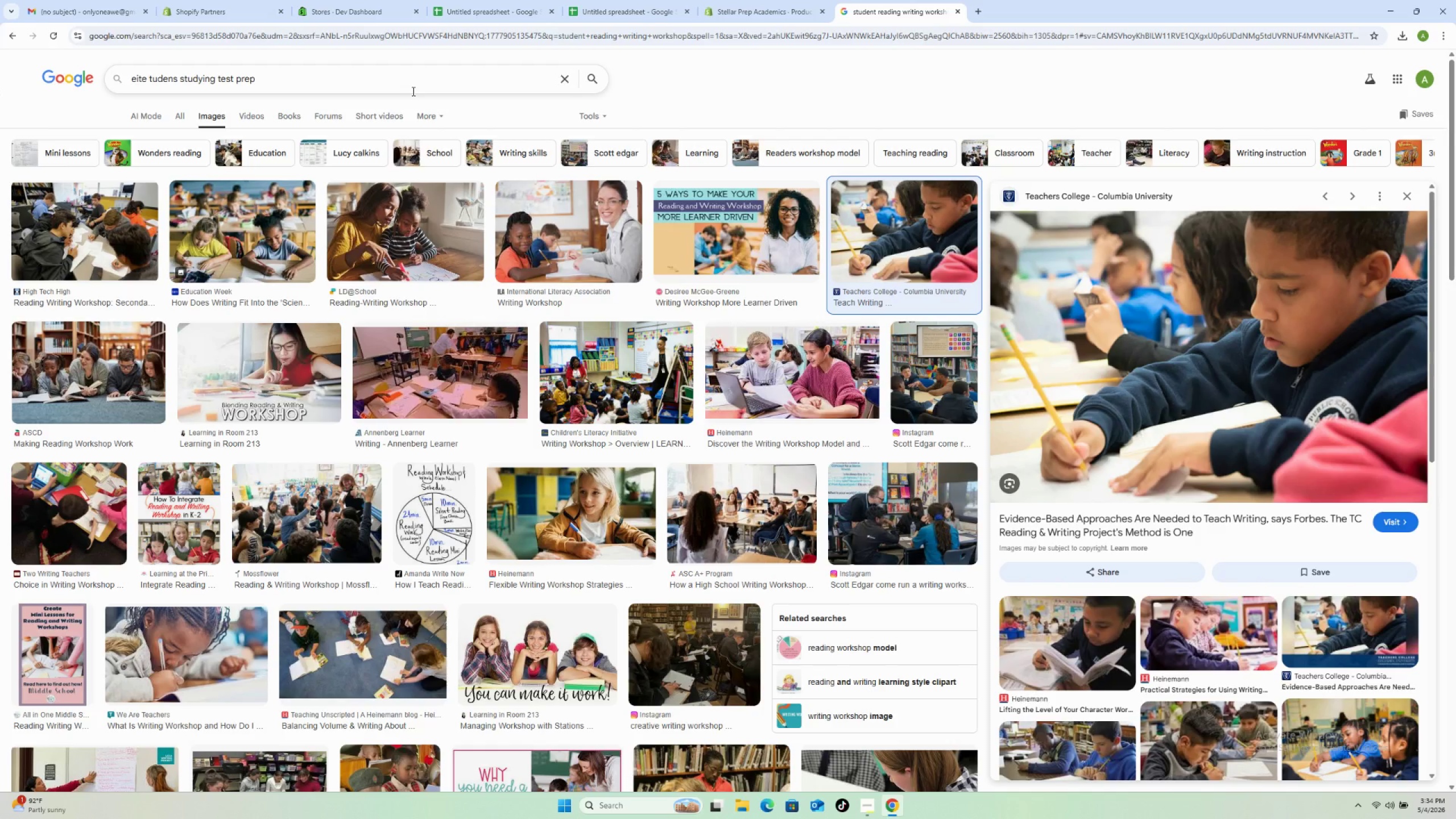 
left_click([139, 74])
 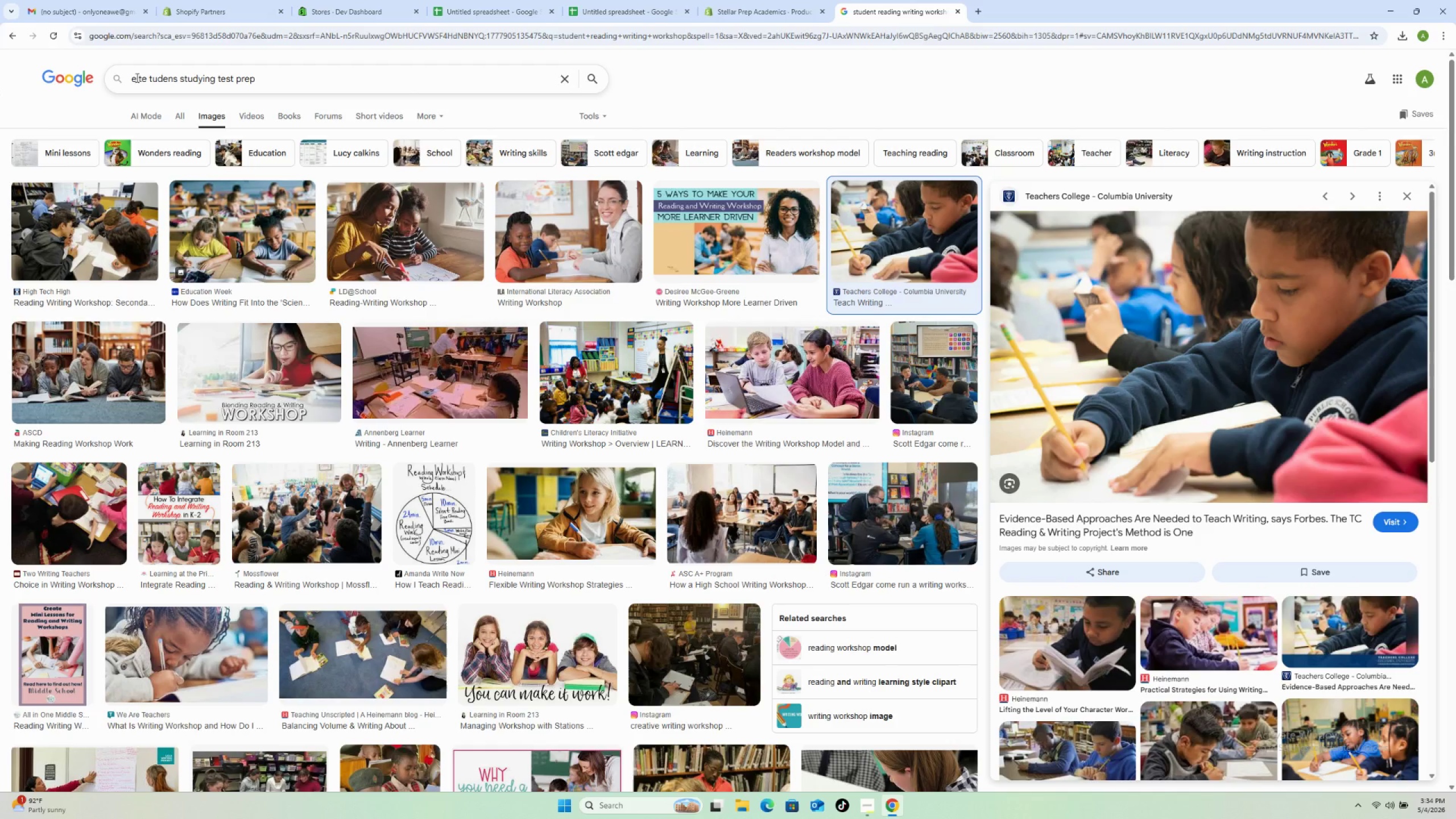 
left_click([136, 77])
 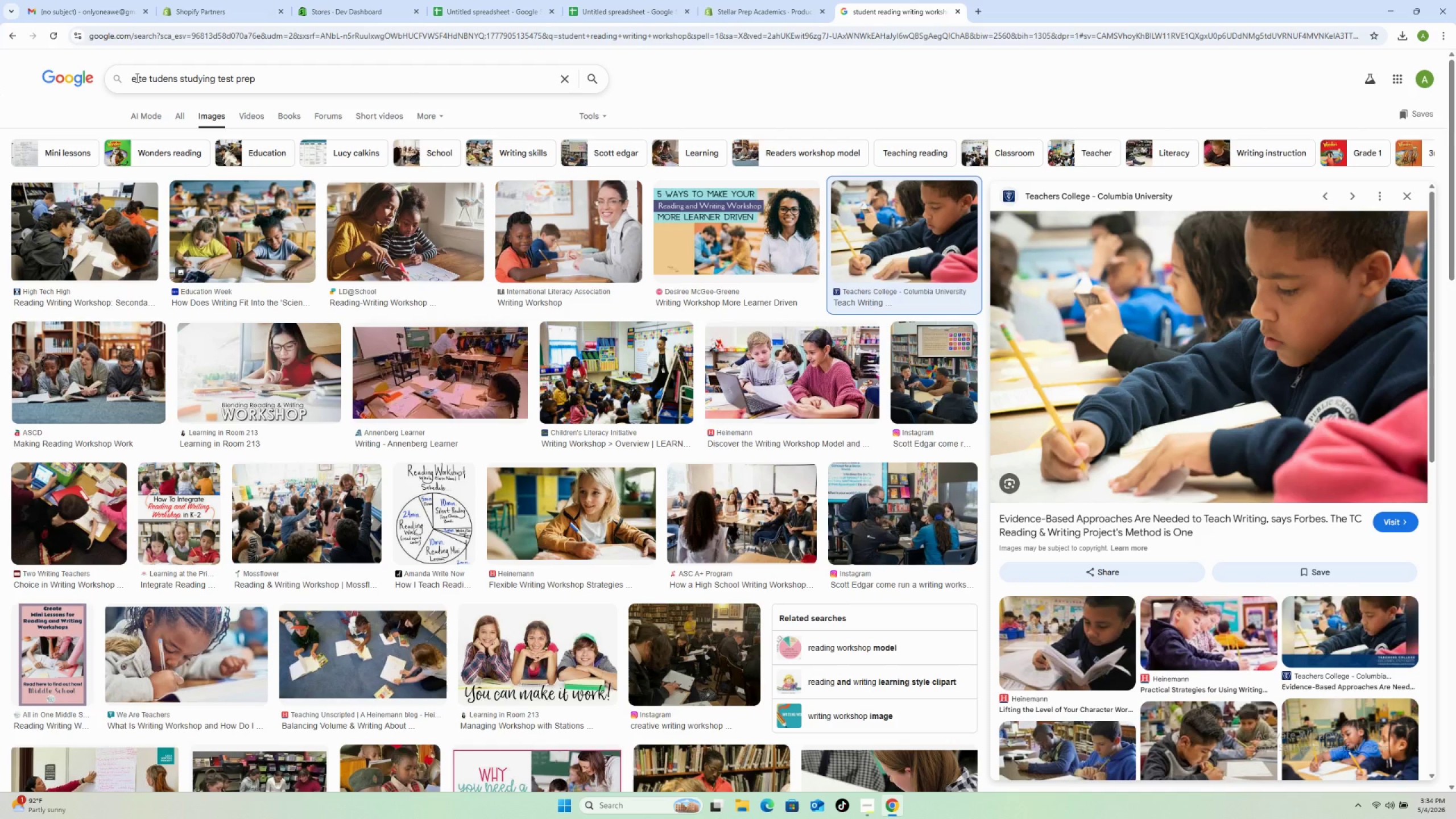 
key(L)
 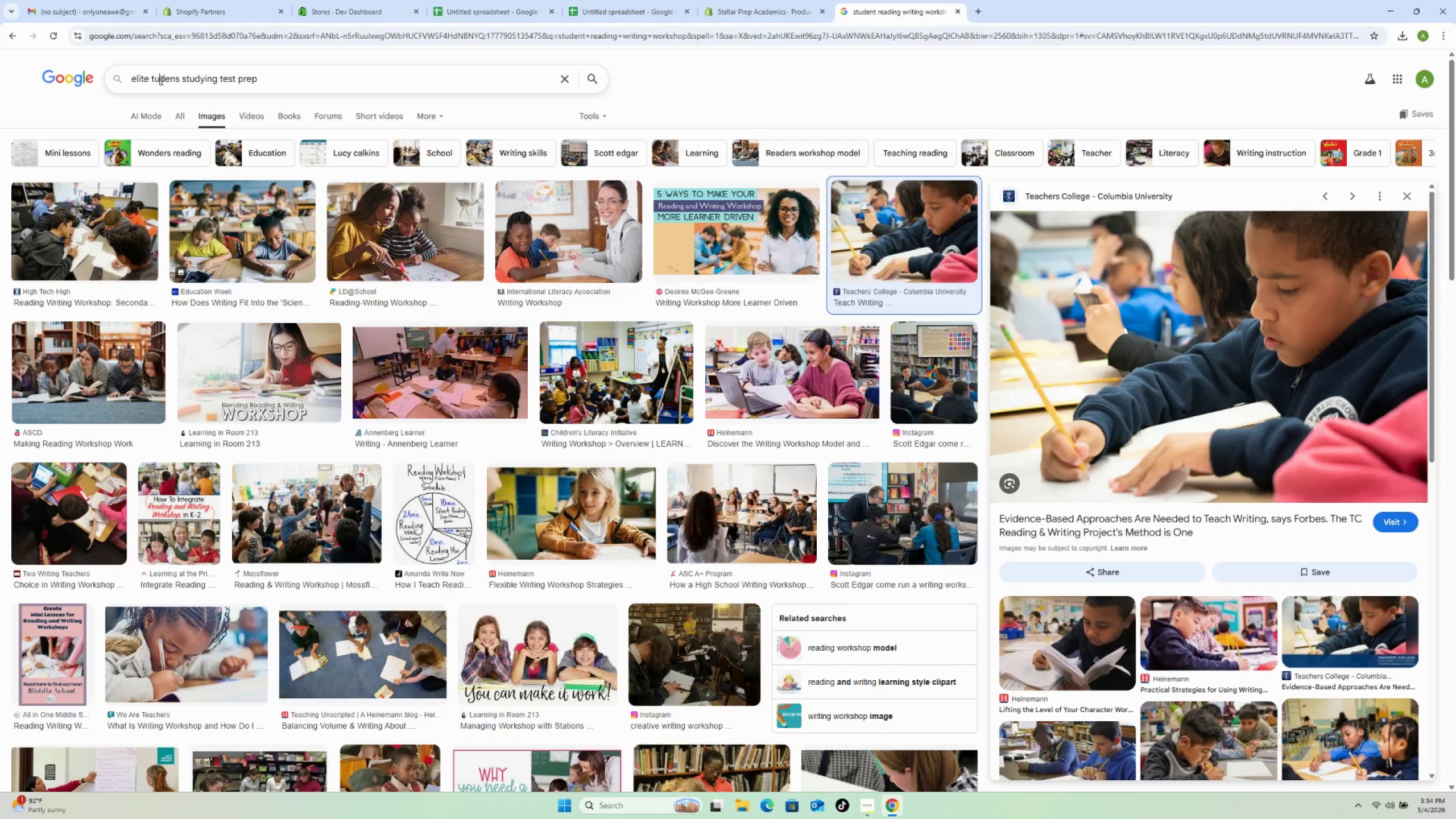 
double_click([160, 80])
 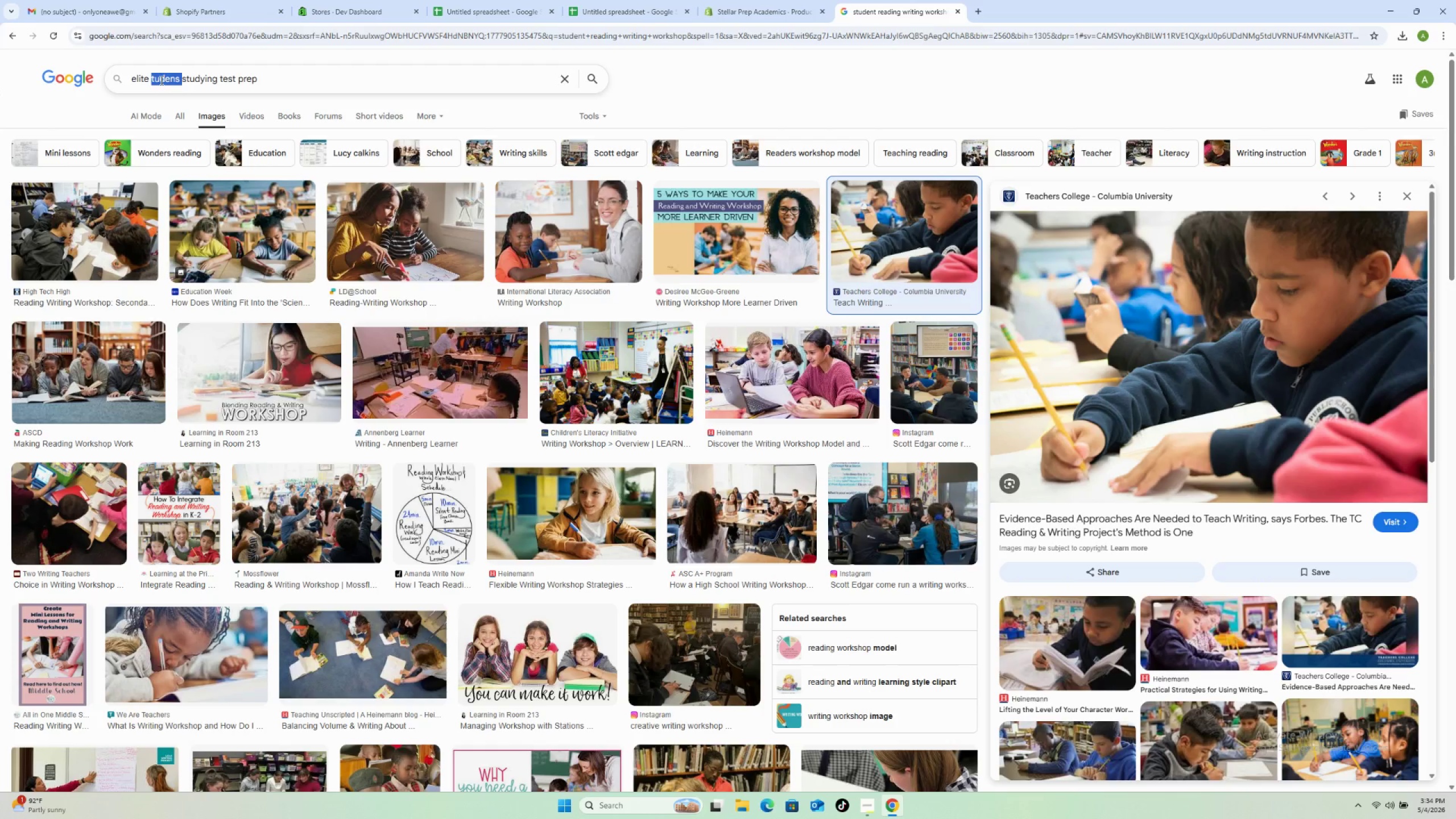 
hold_key(key=S, duration=0.33)
 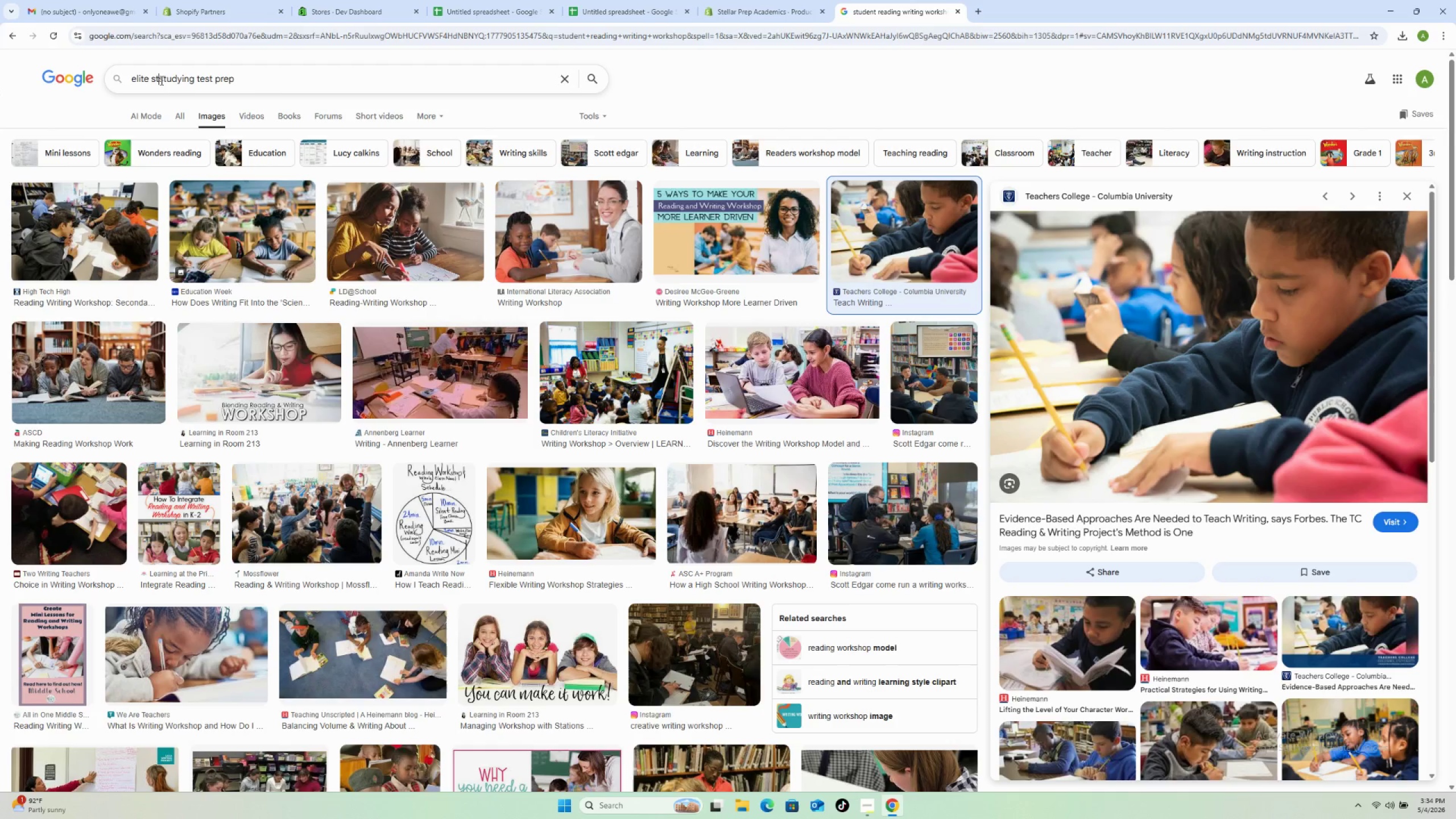 
hold_key(key=T, duration=0.33)
 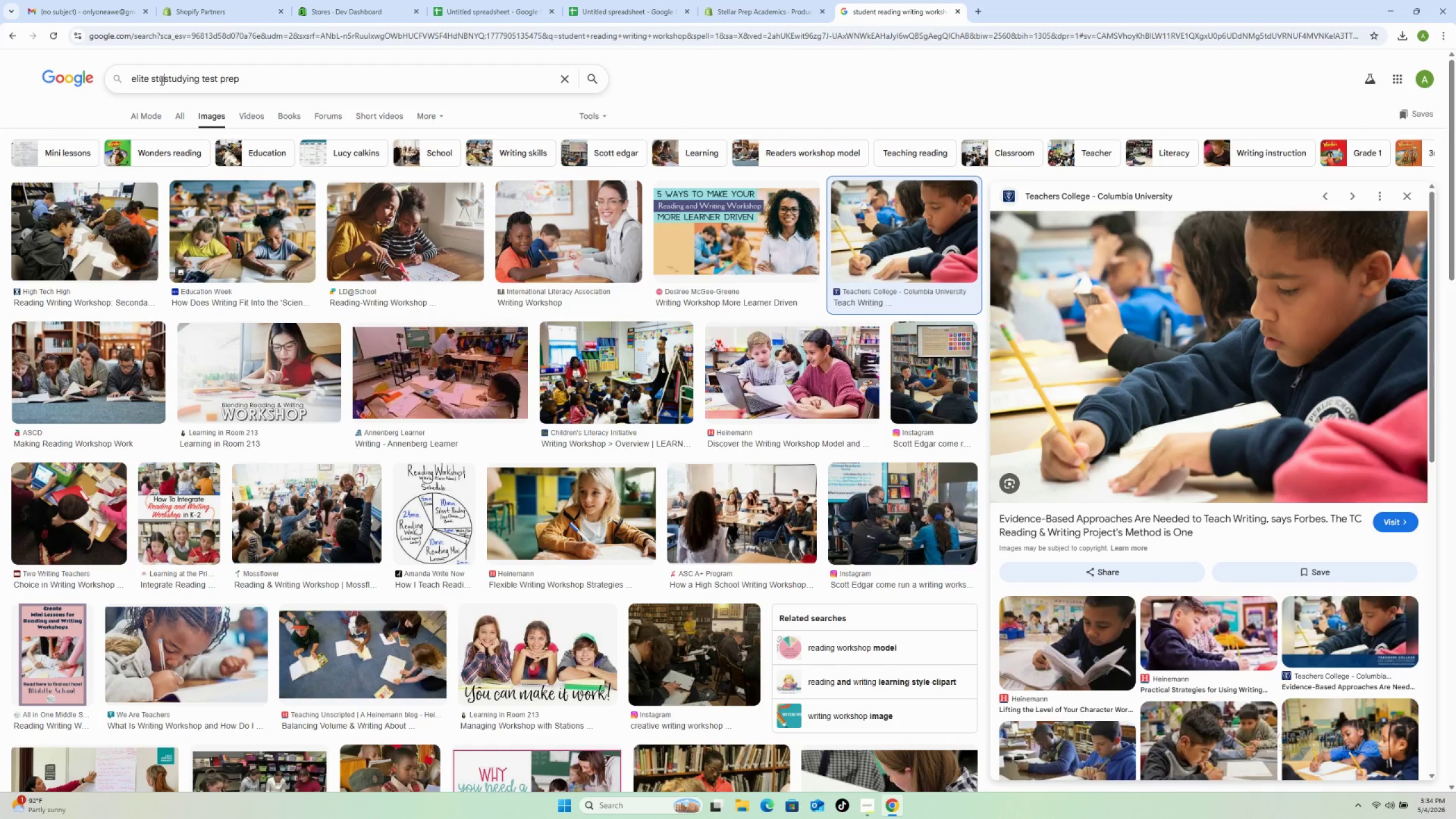 
type(udents )
 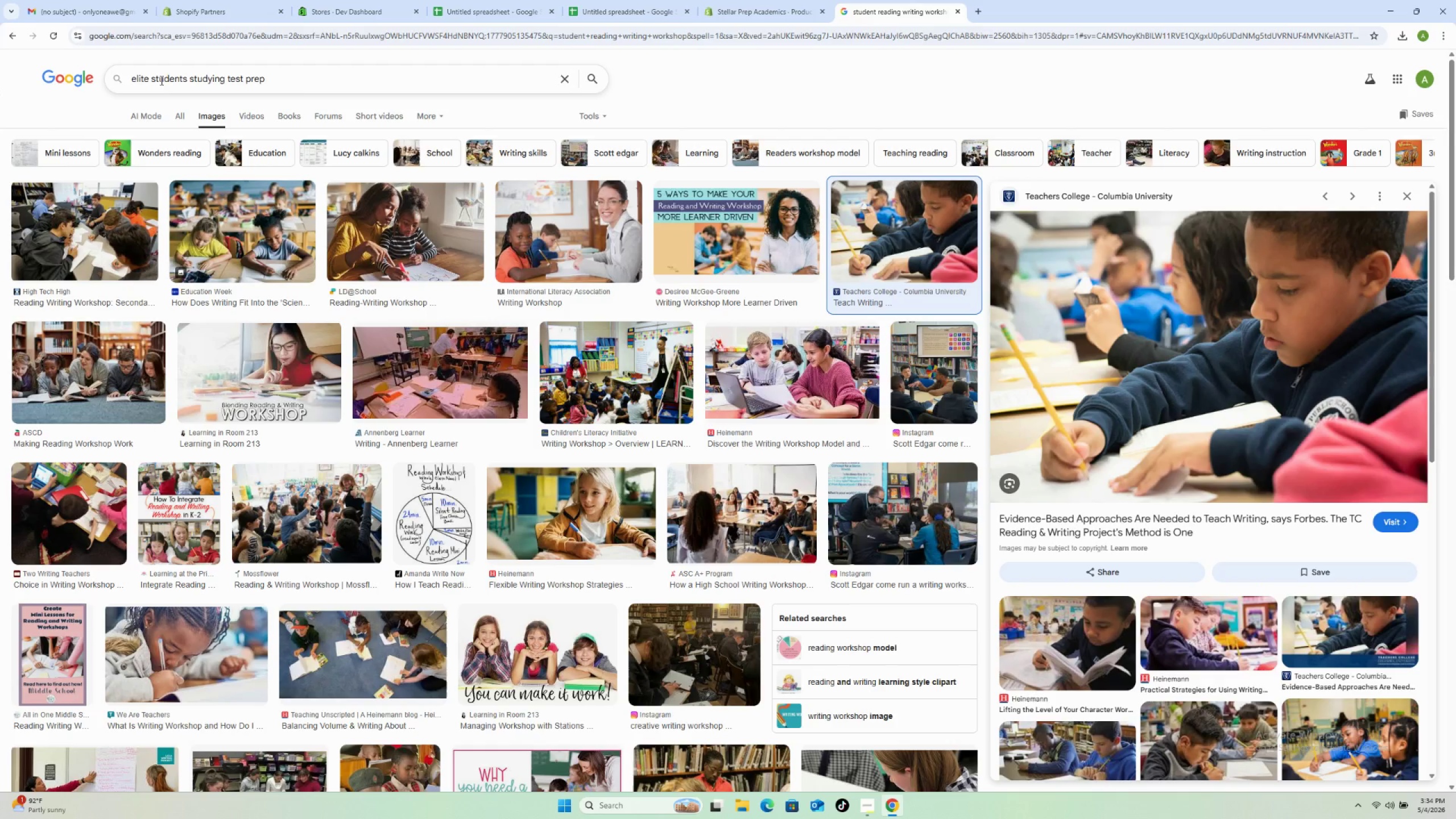 
key(Enter)
 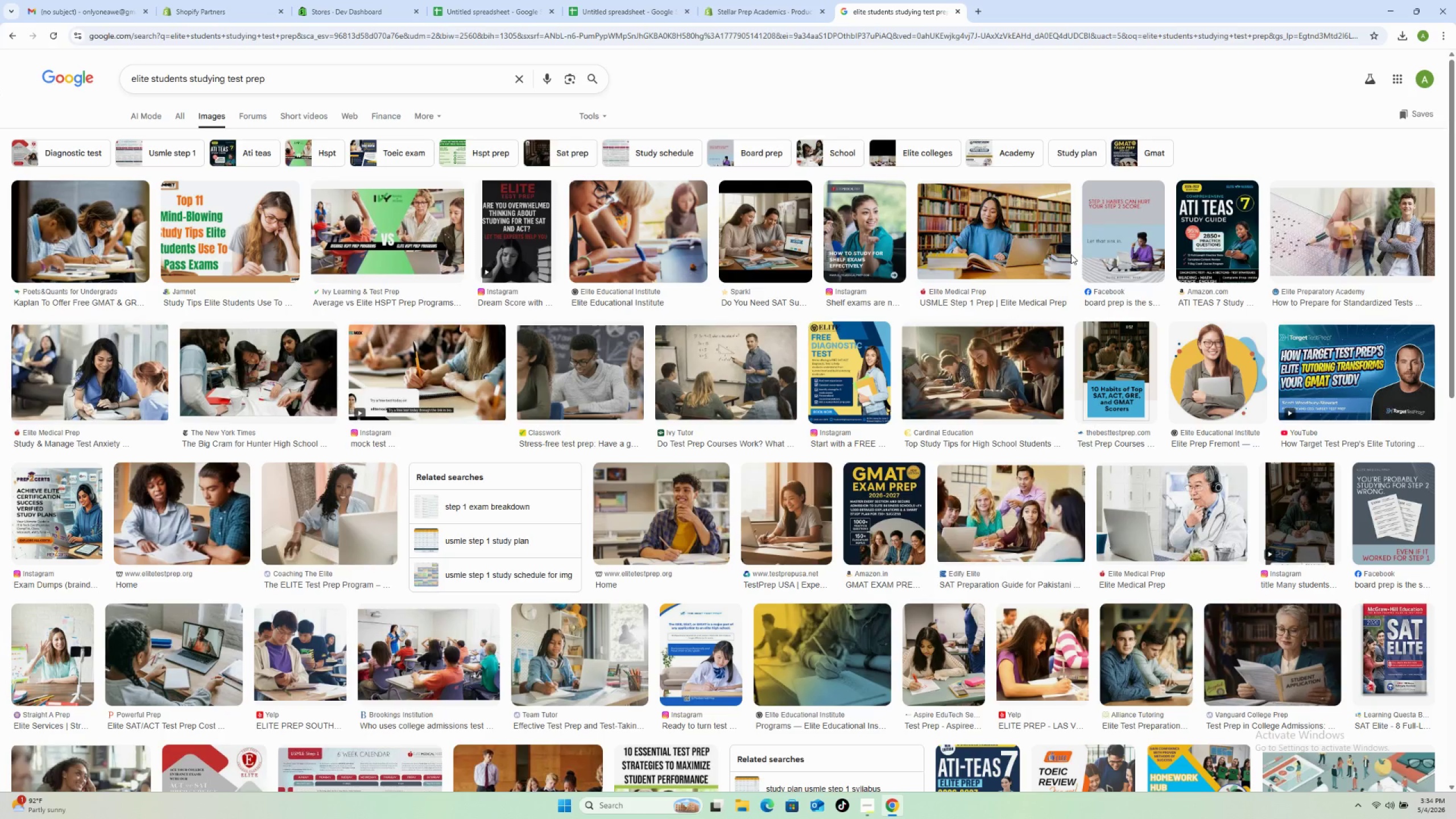 
wait(20.28)
 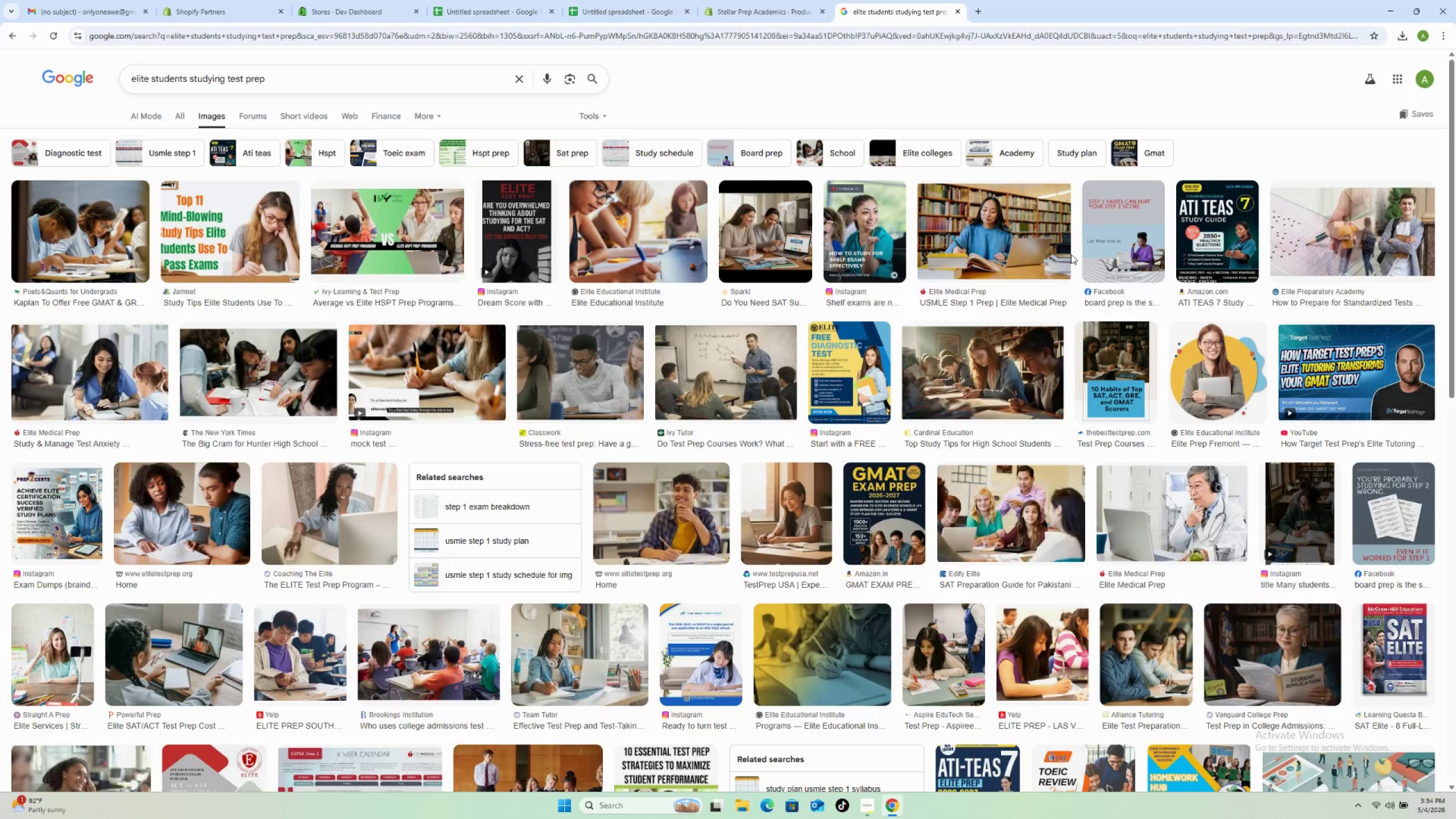 
left_click([741, 224])
 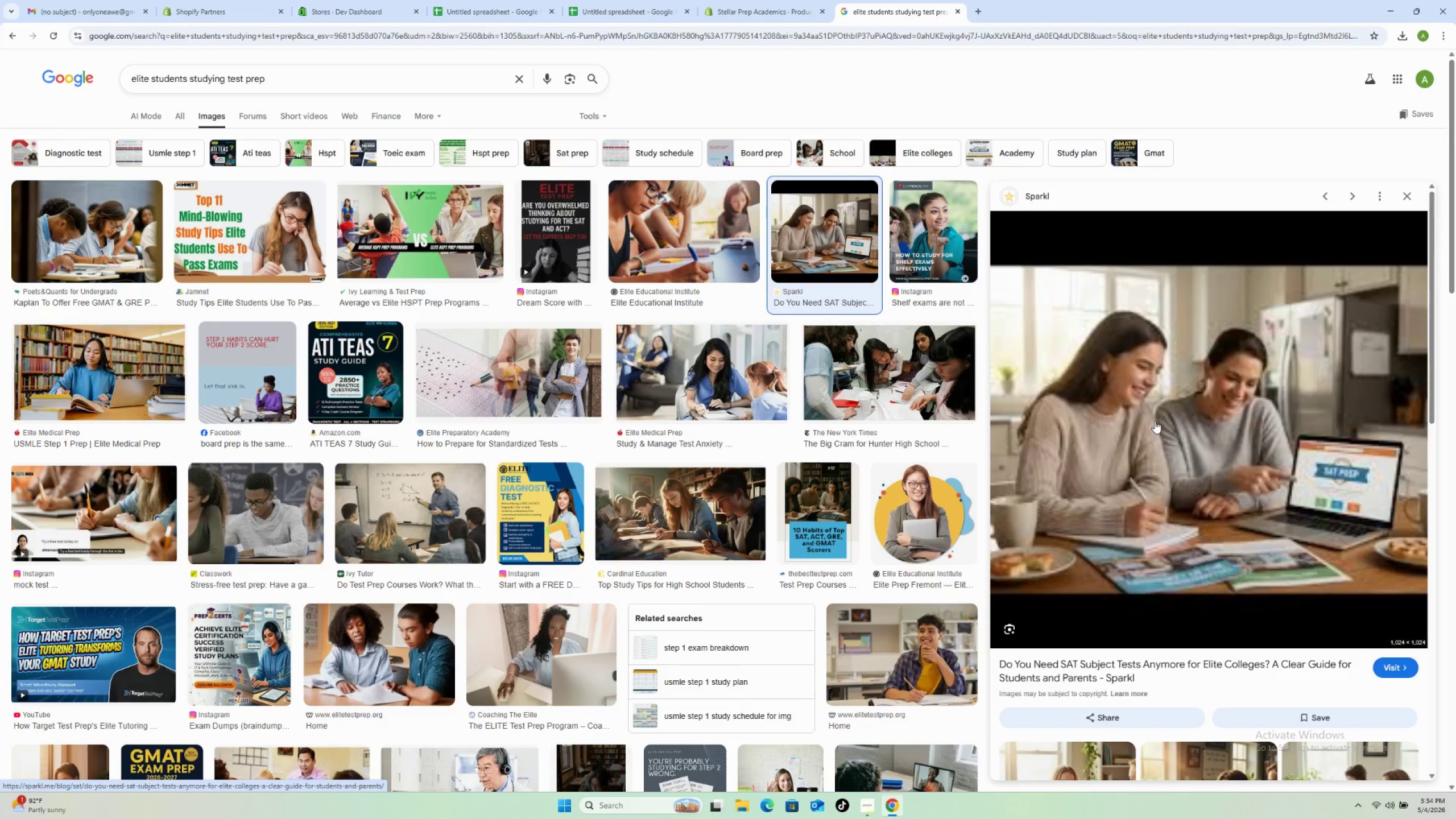 
wait(11.97)
 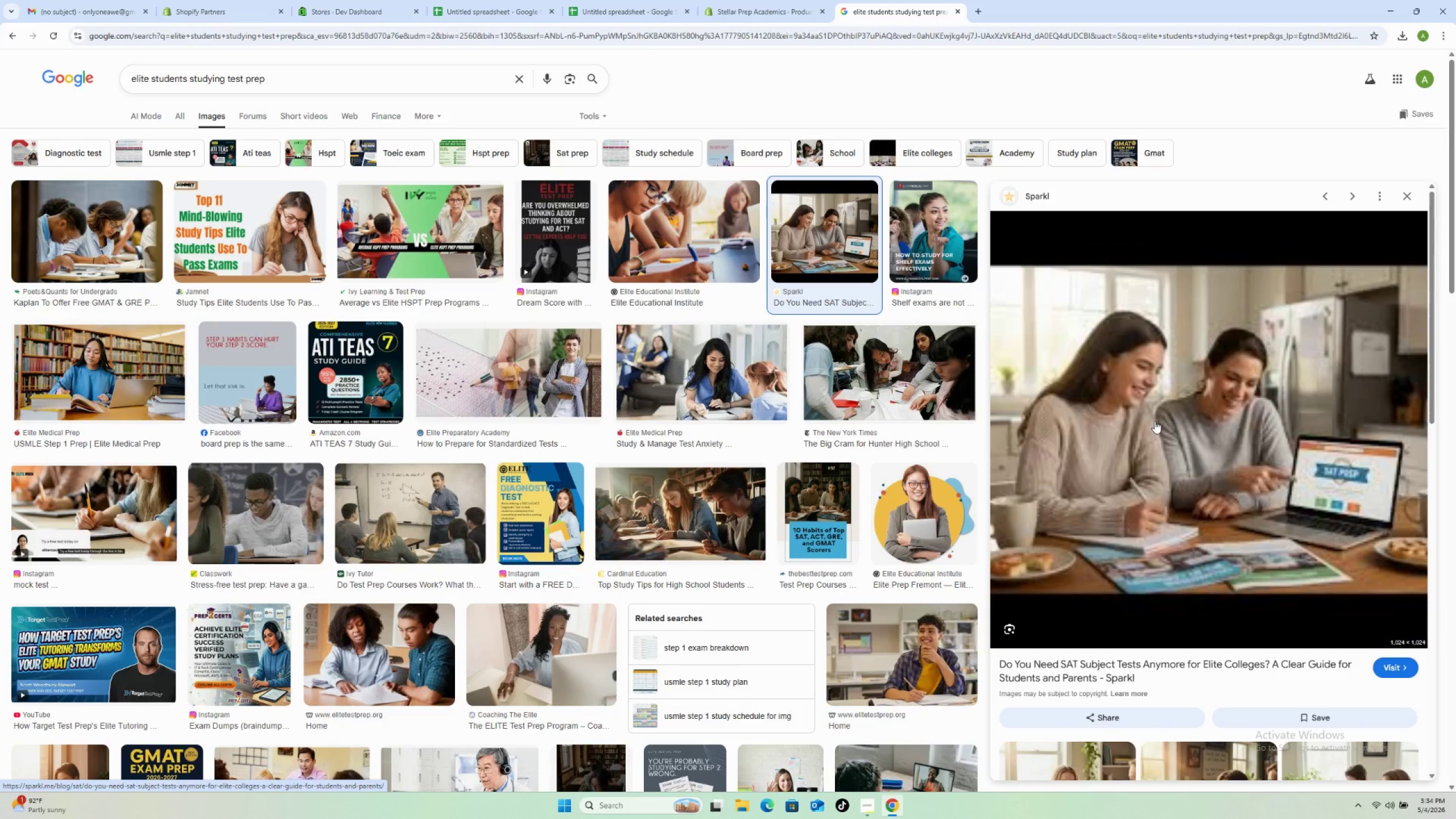 
right_click([1200, 411])
 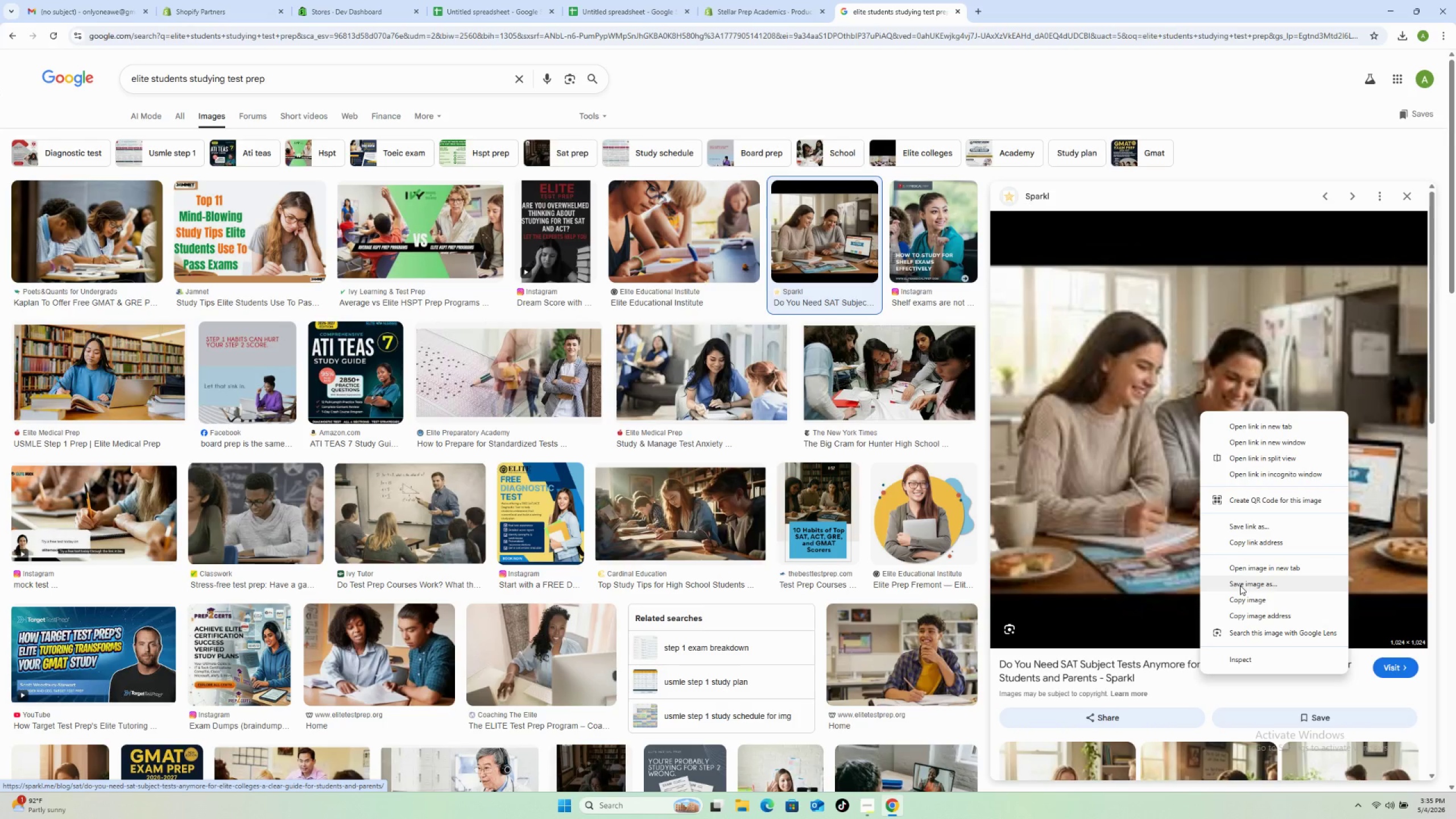 
left_click([1240, 584])
 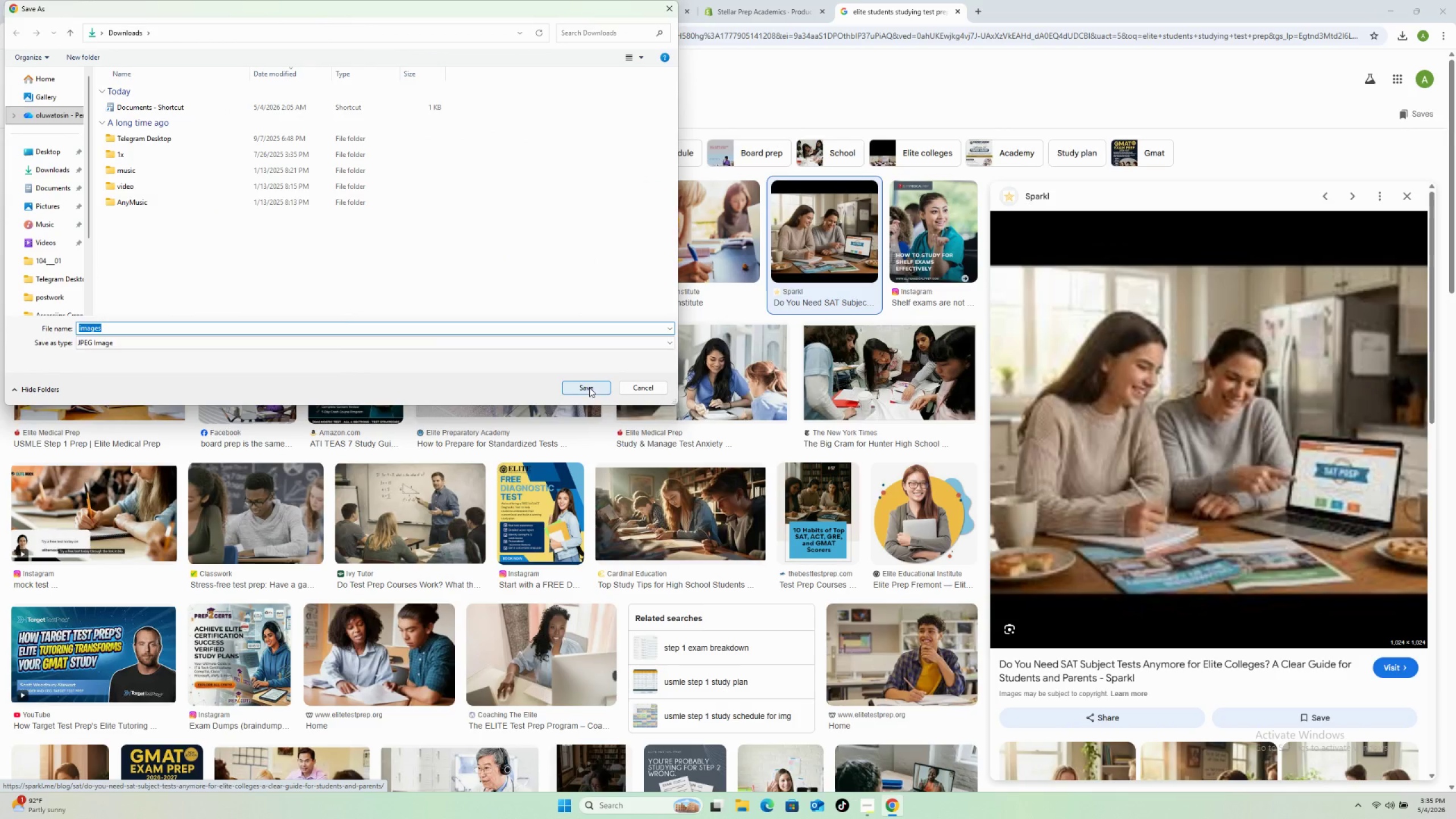 
left_click([589, 386])
 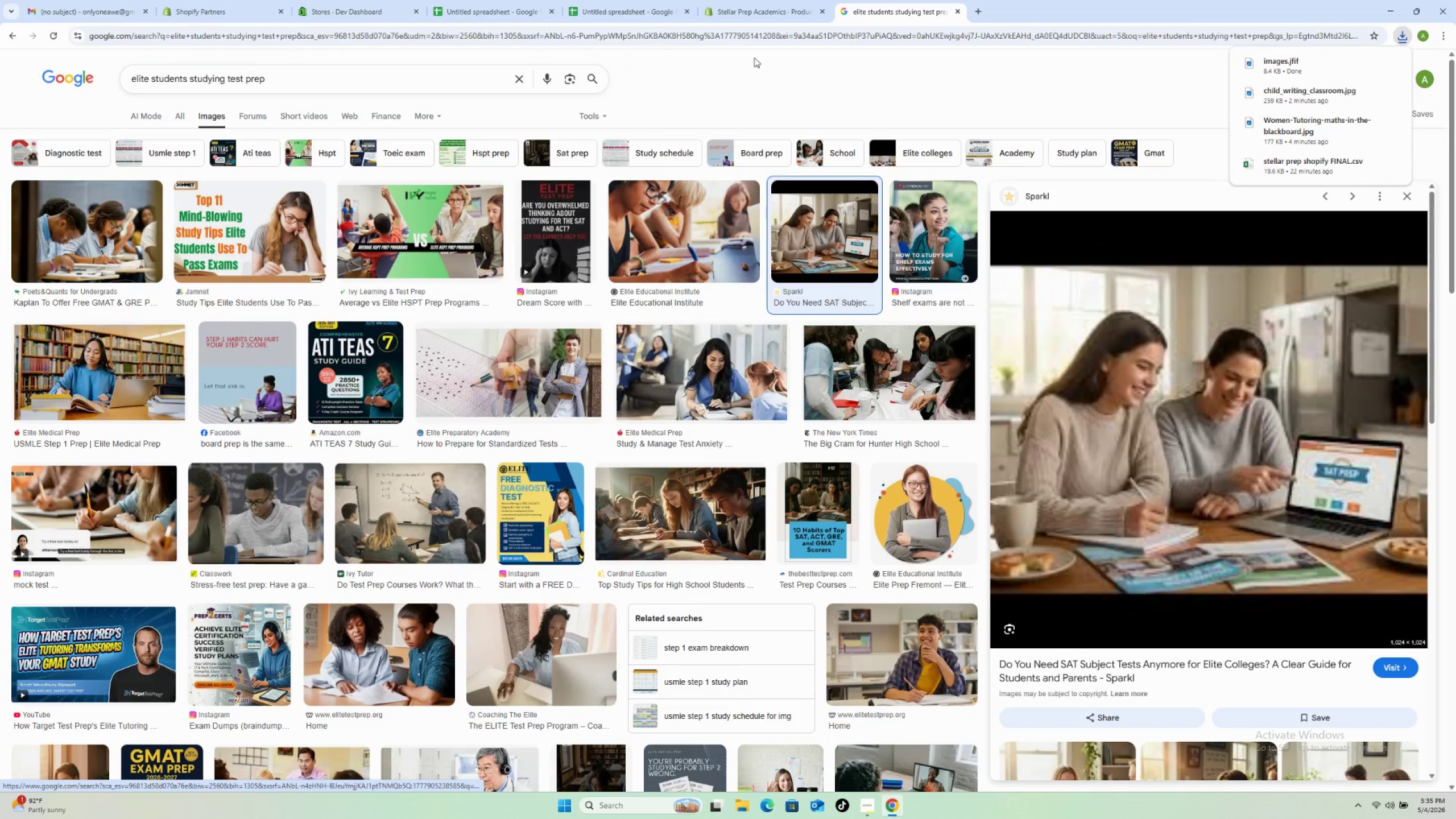 
left_click([779, 0])
 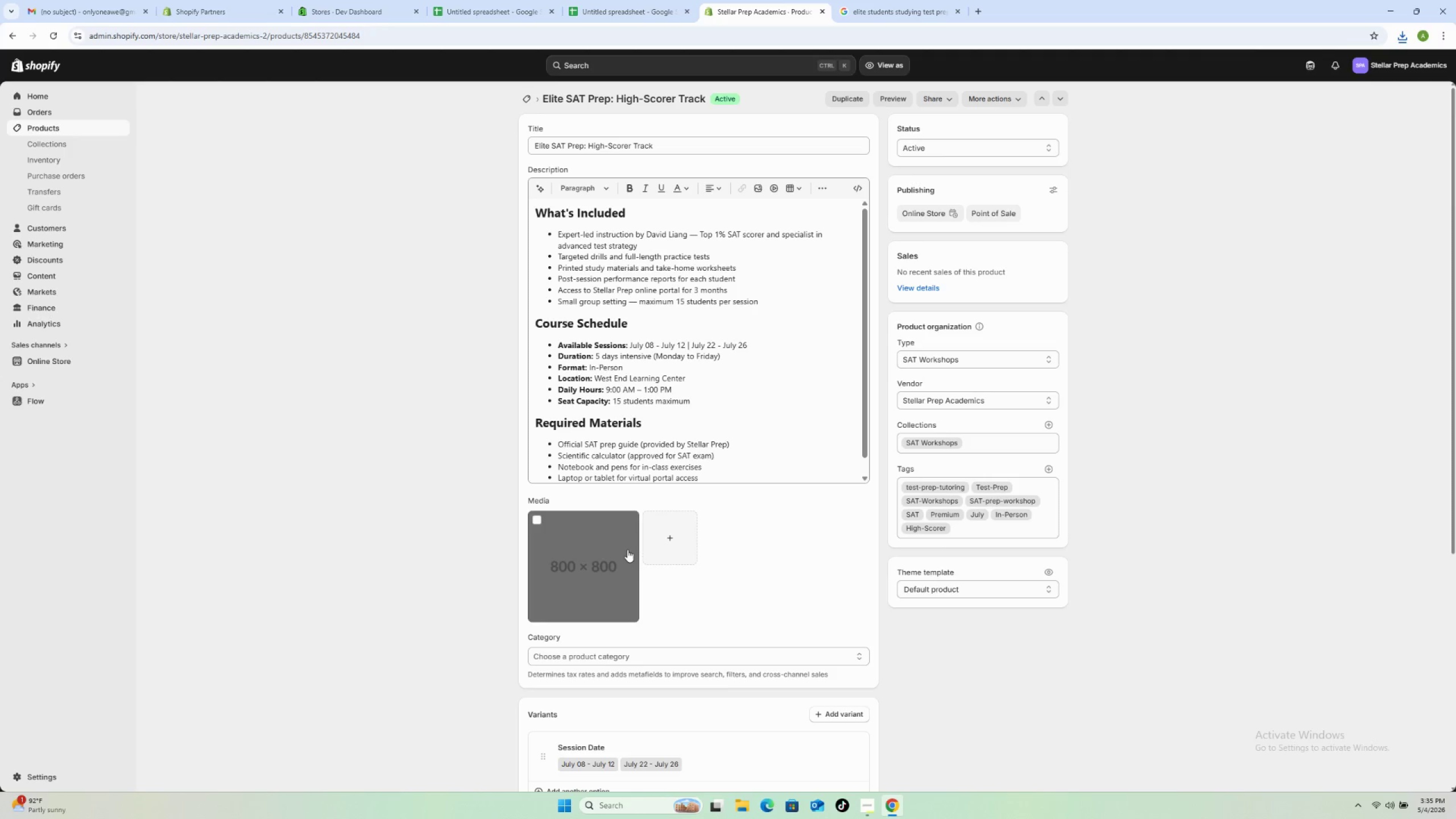 
left_click([669, 552])
 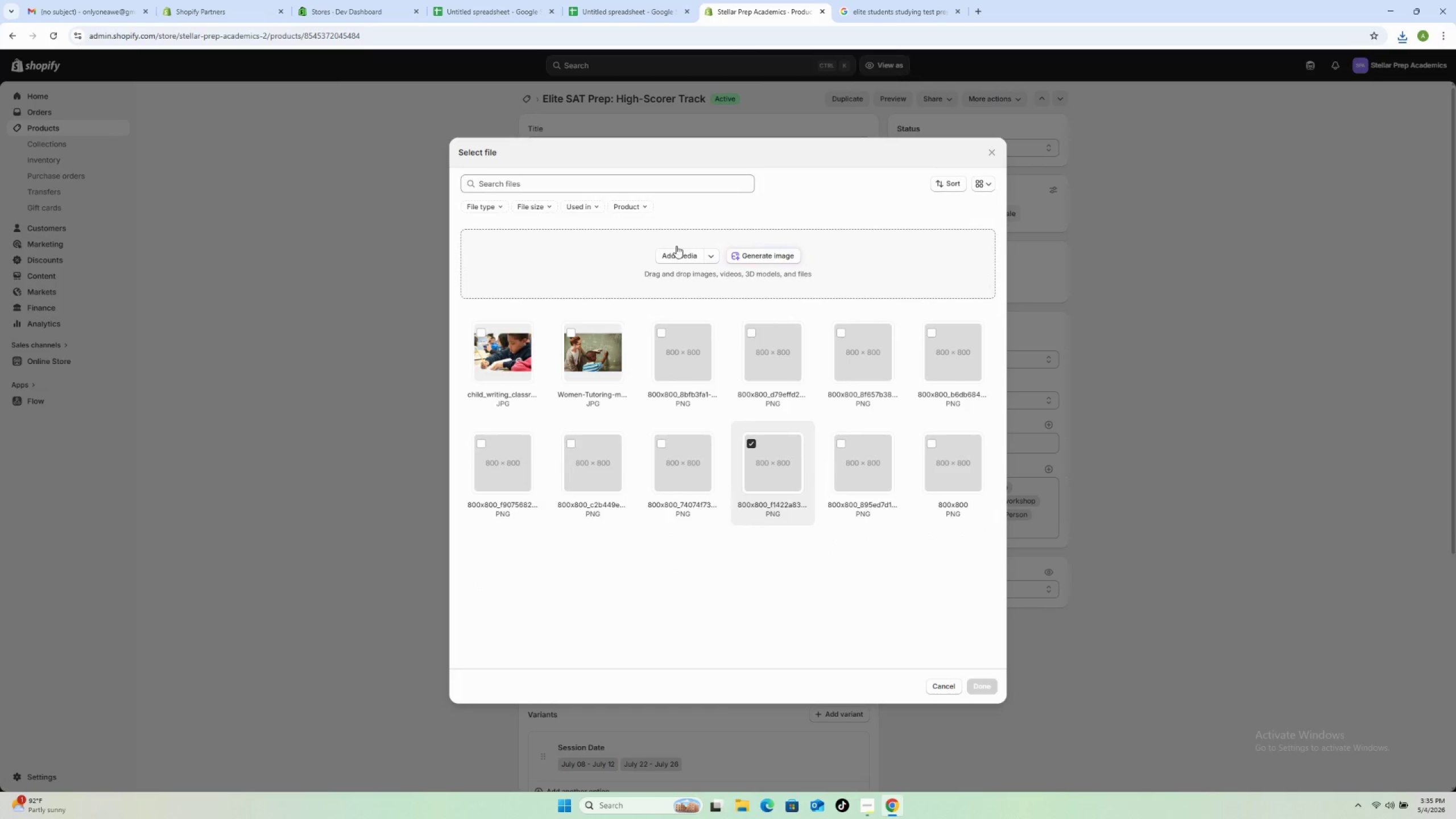 
left_click([672, 260])
 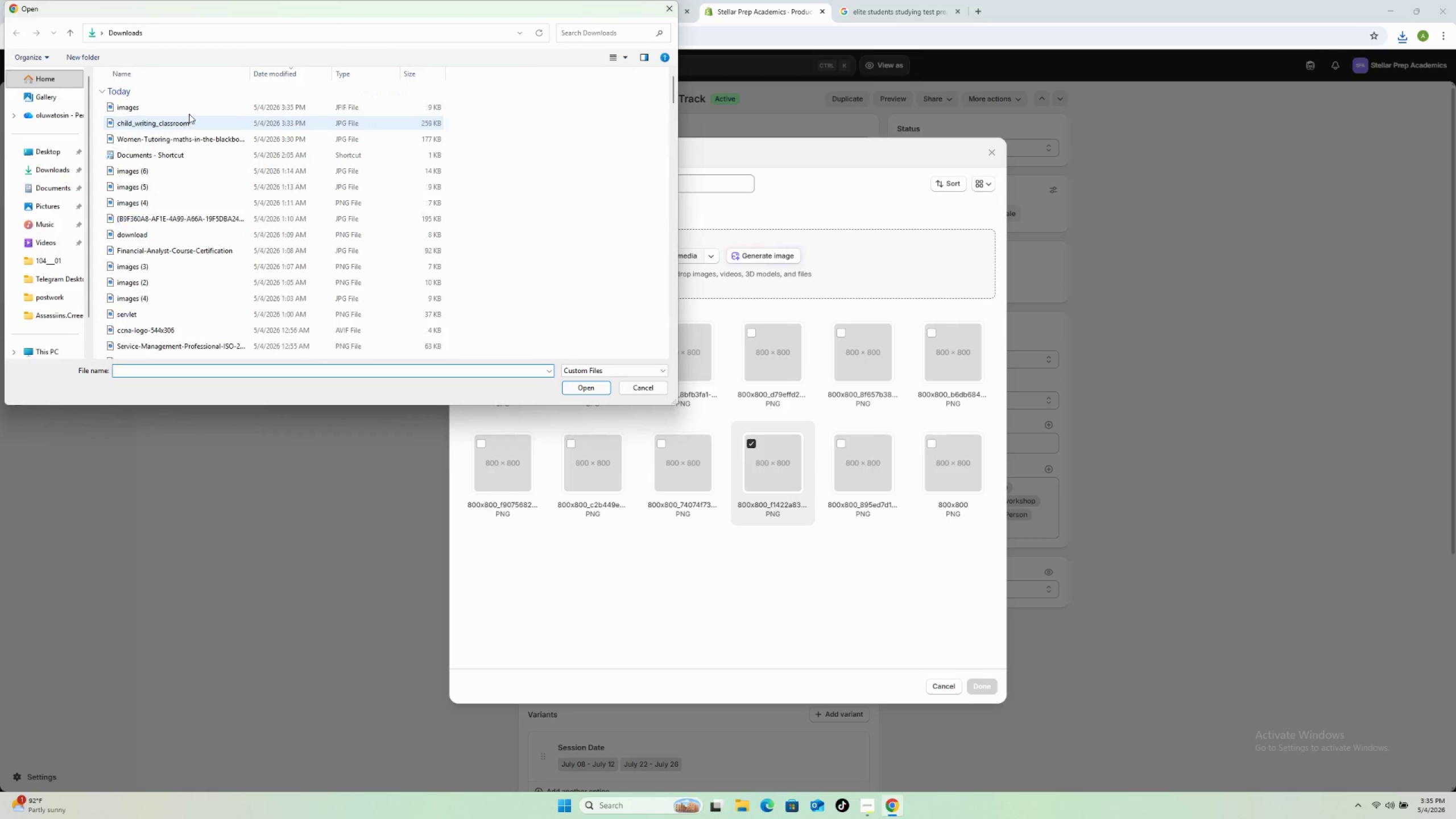 
left_click([191, 110])
 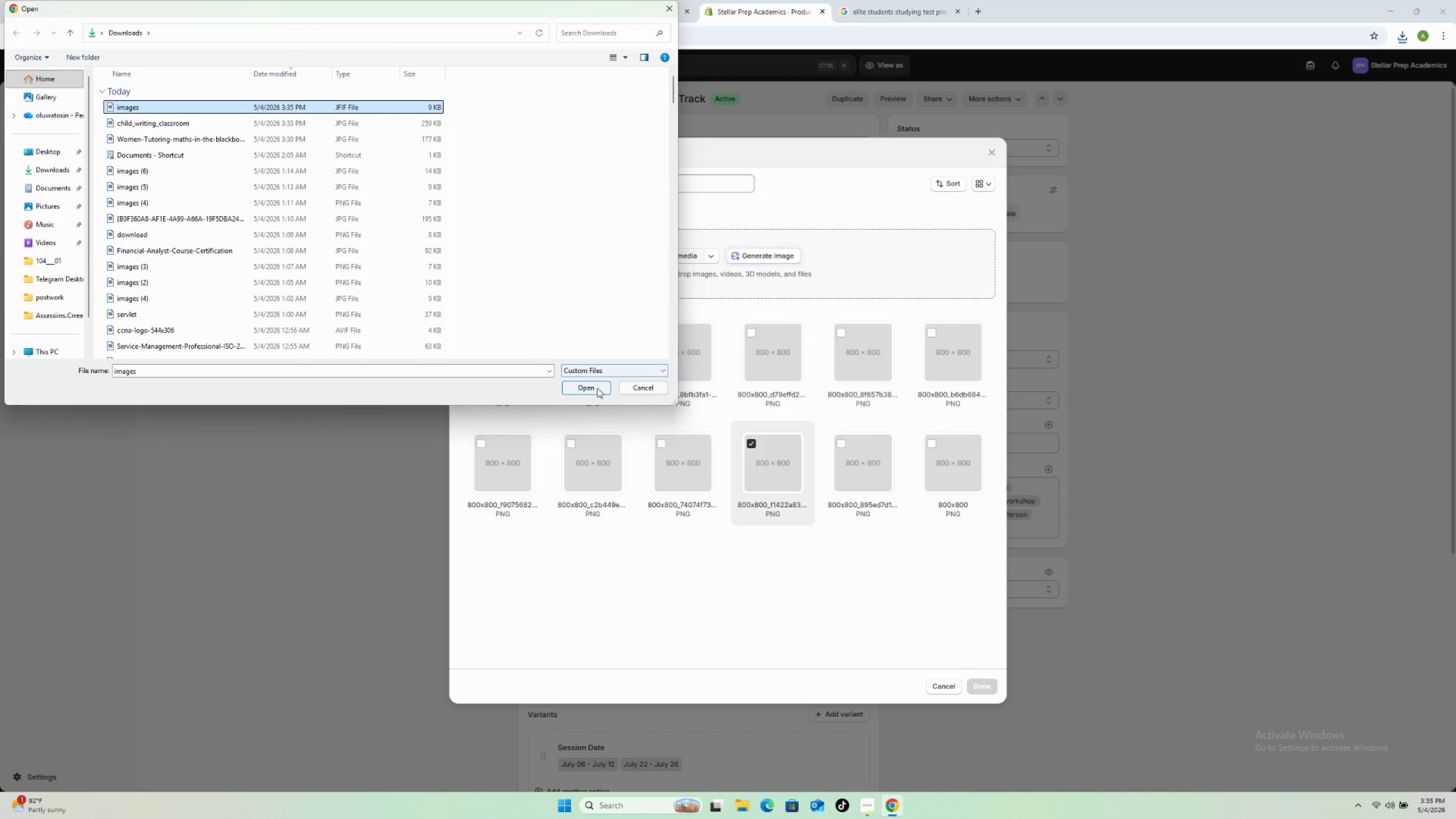 
left_click([596, 388])
 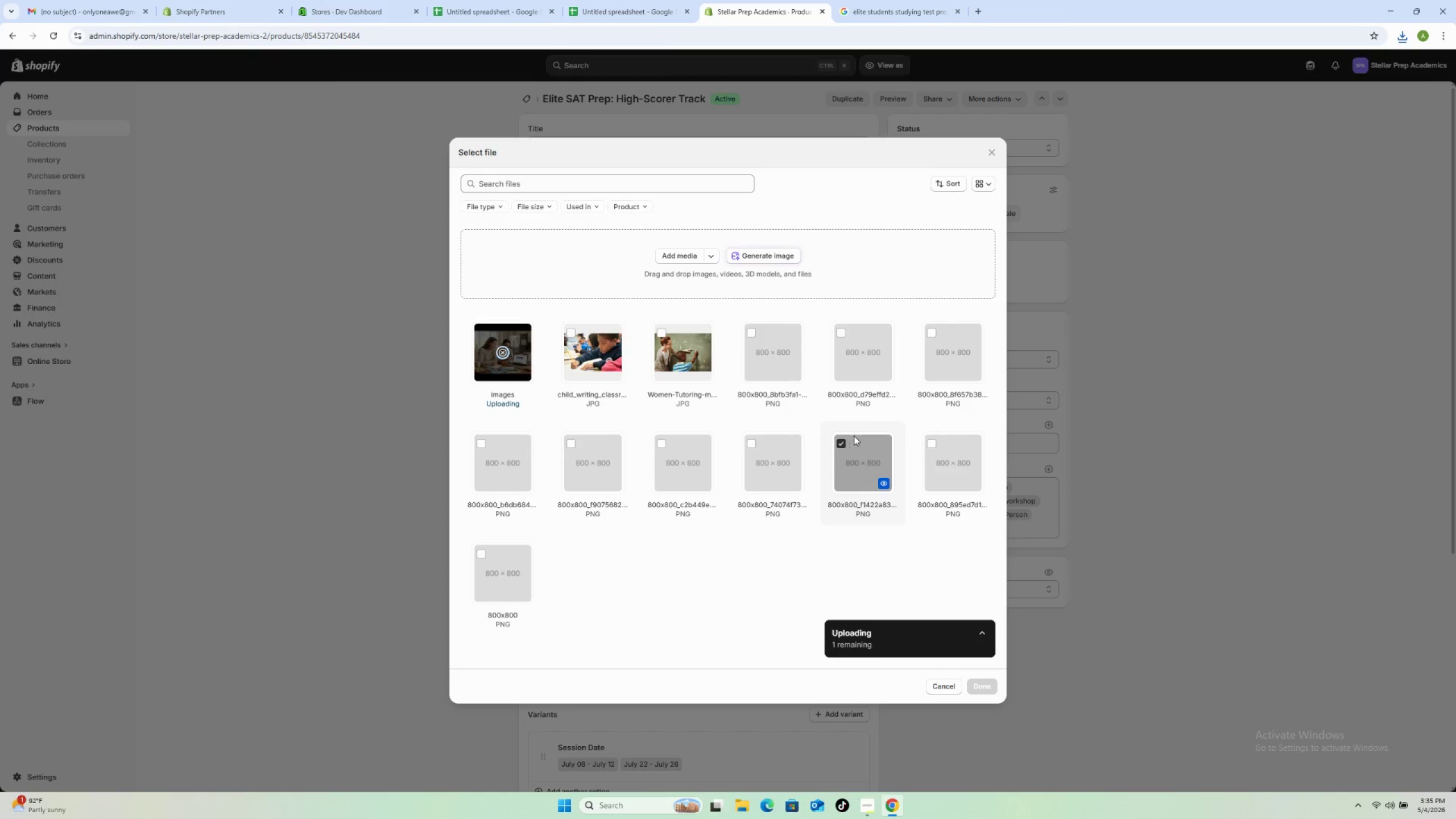 
left_click([841, 444])
 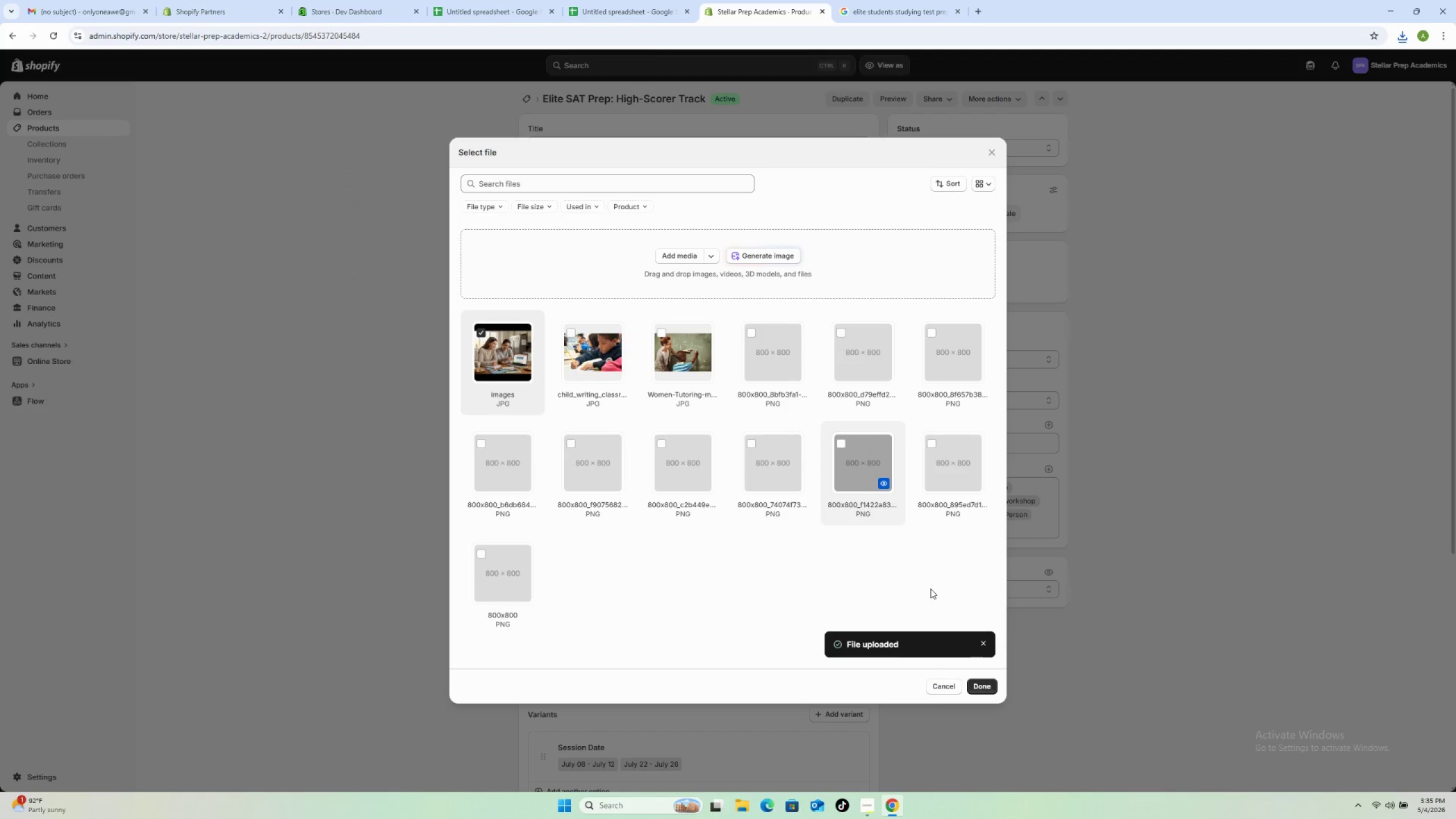 
wait(6.91)
 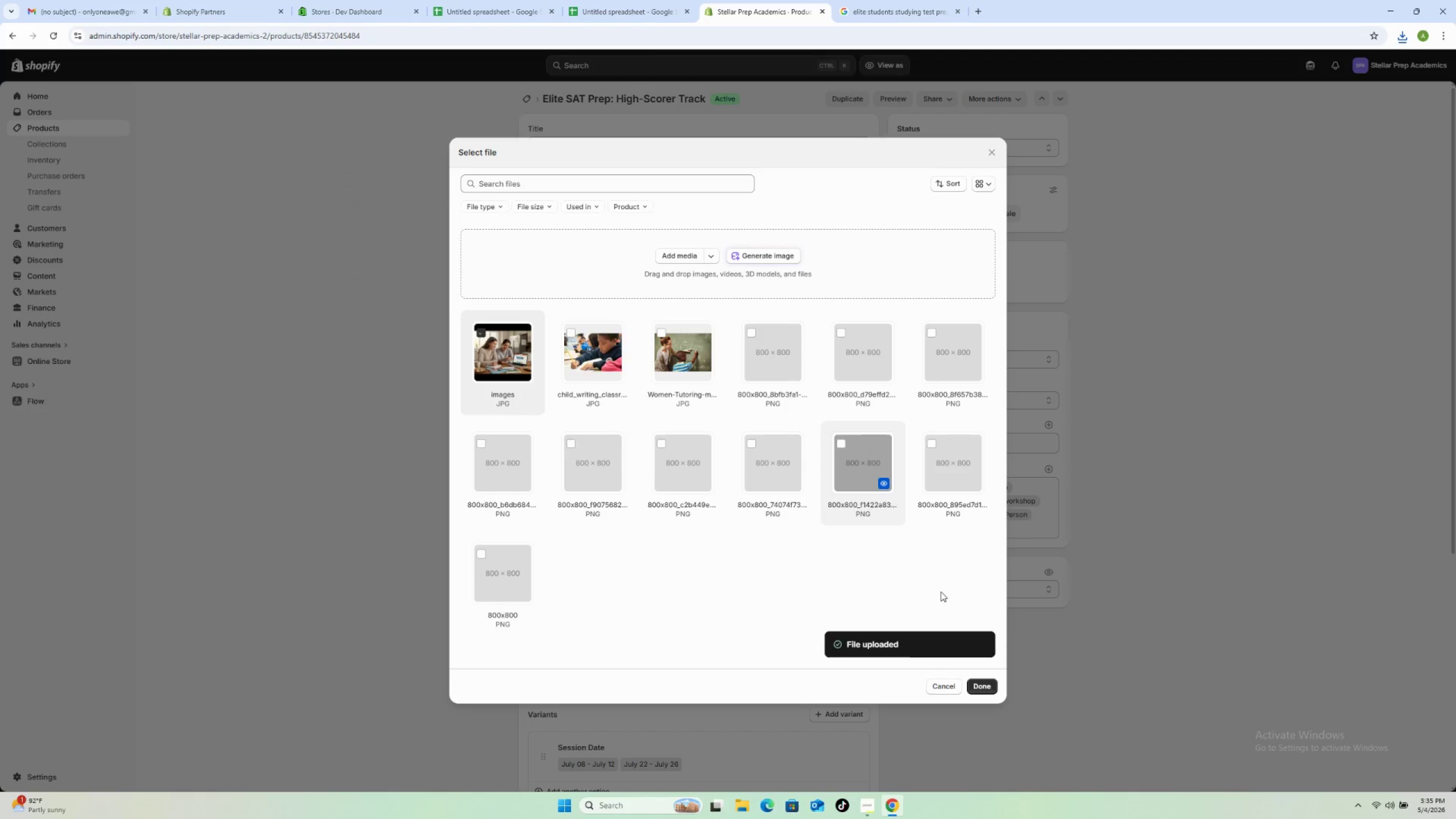 
left_click([989, 686])
 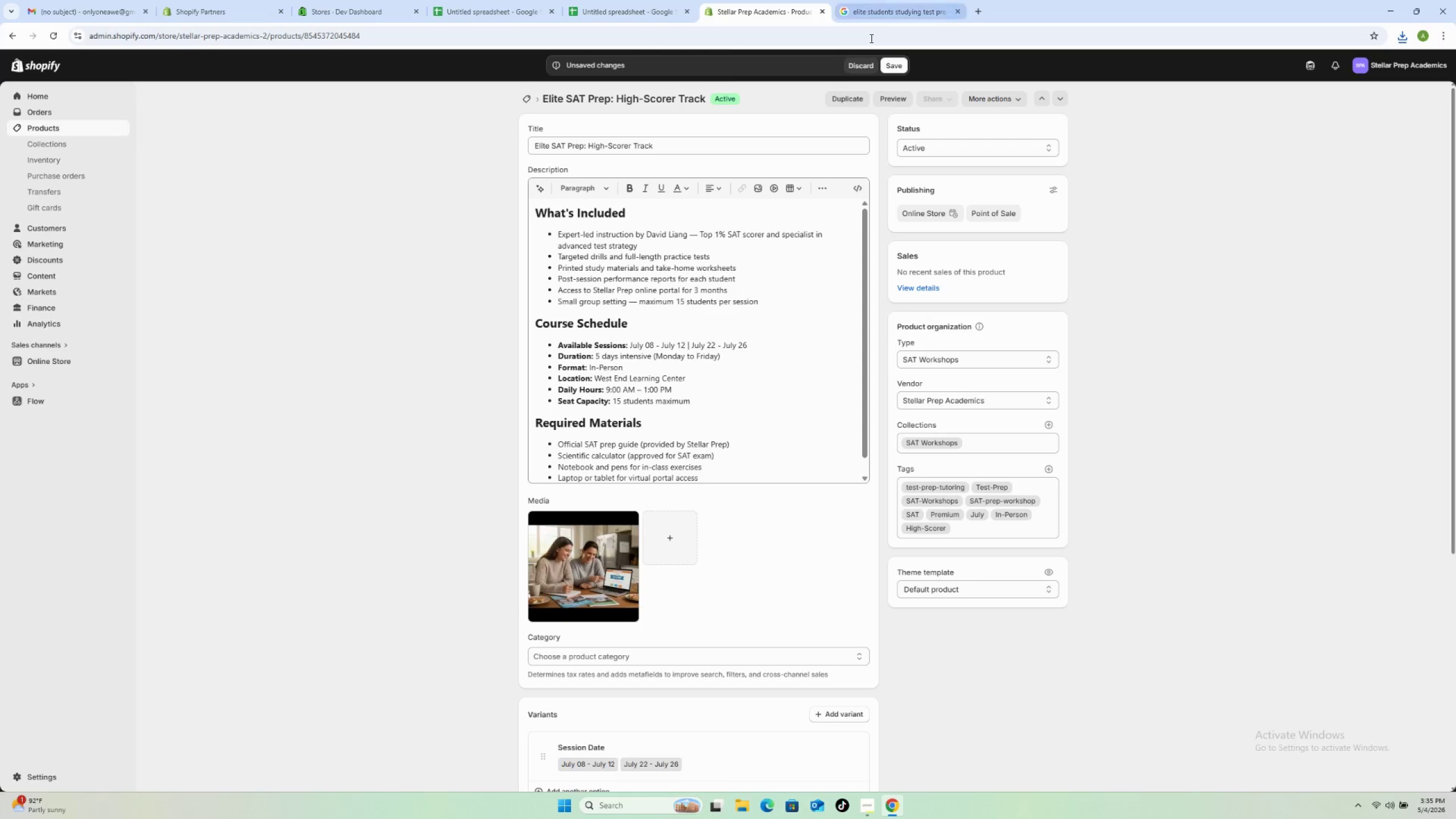 
left_click([896, 65])
 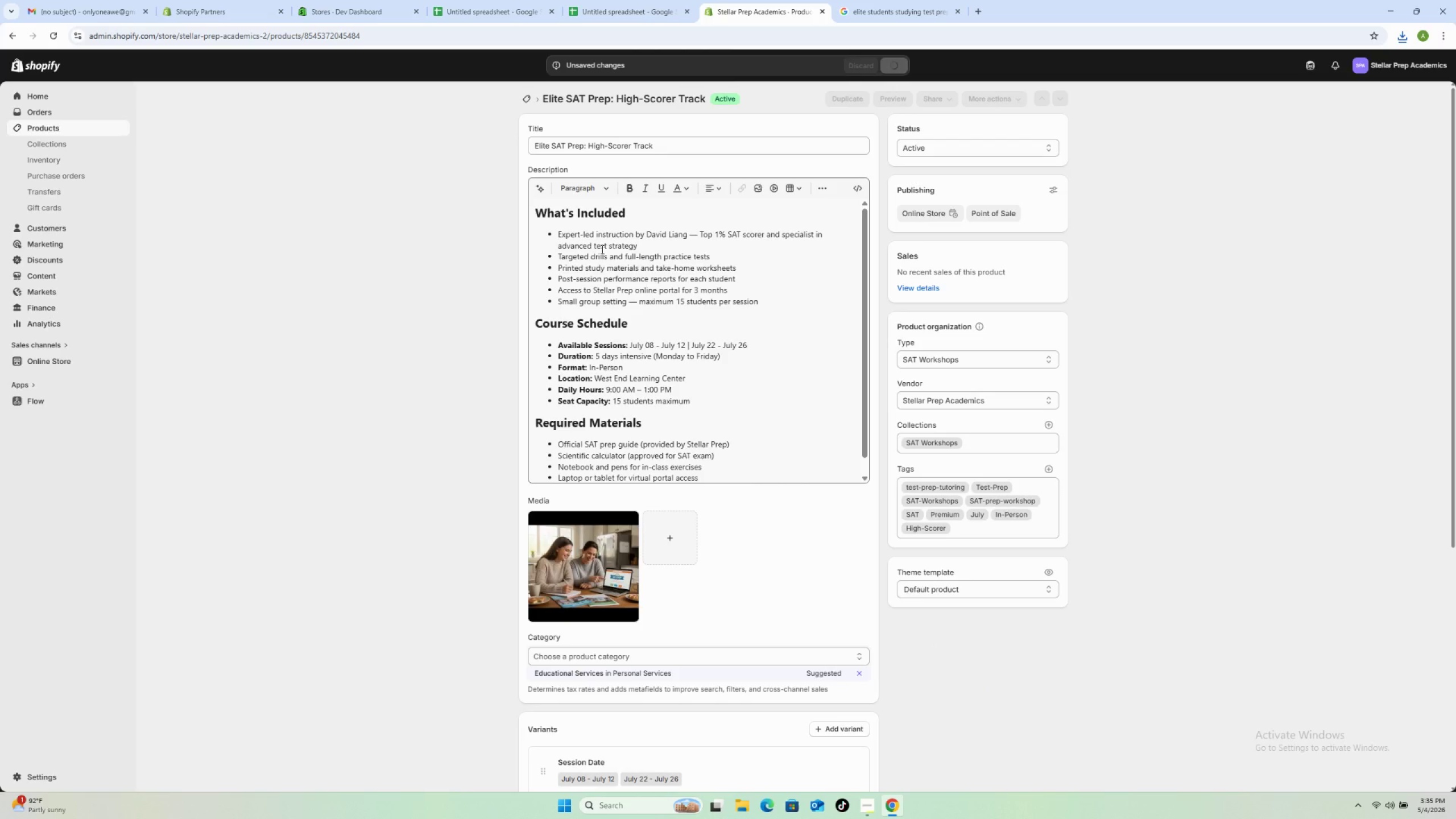 
scroll: coordinate [597, 232], scroll_direction: up, amount: 1.0
 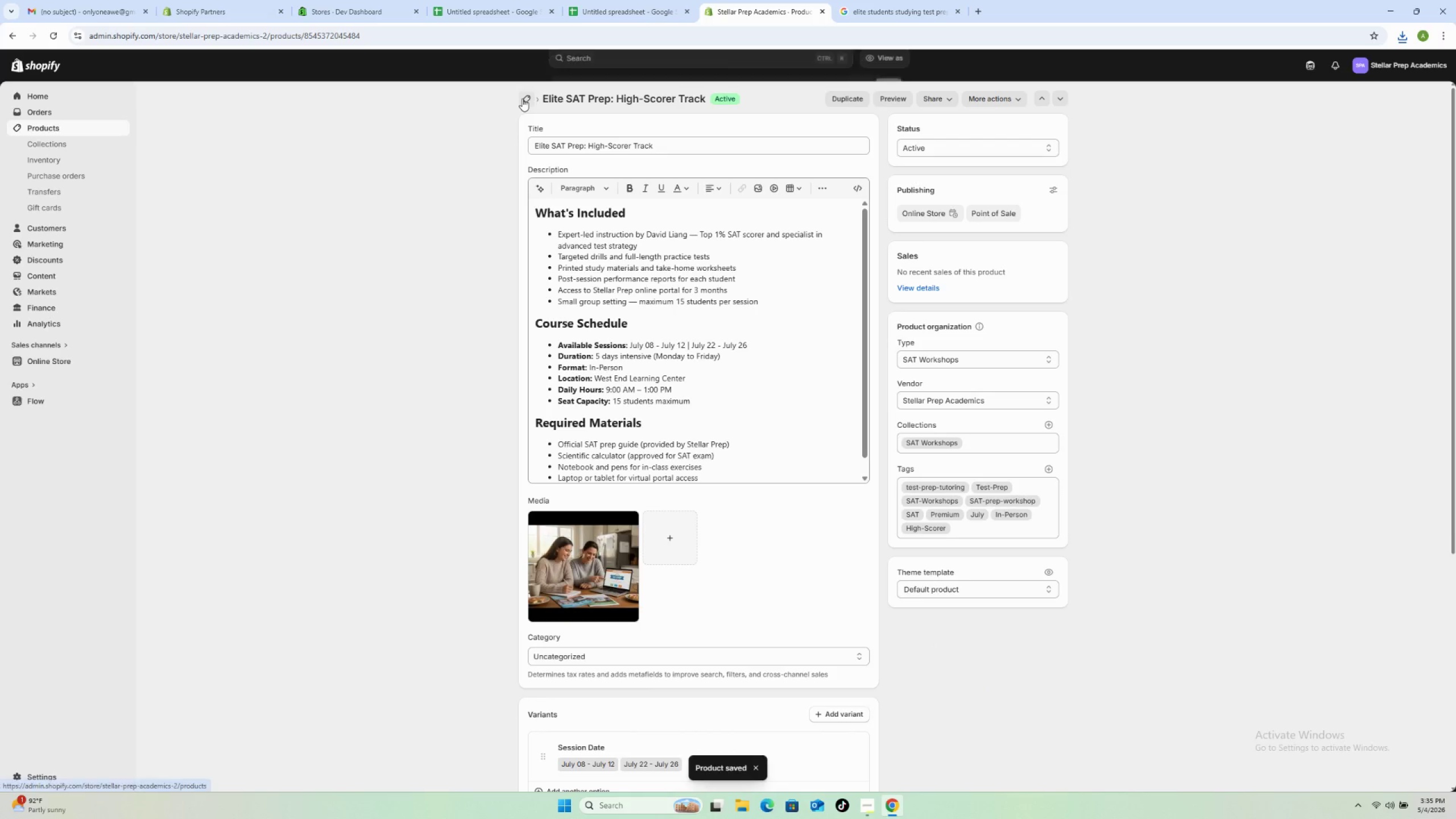 
left_click([522, 98])
 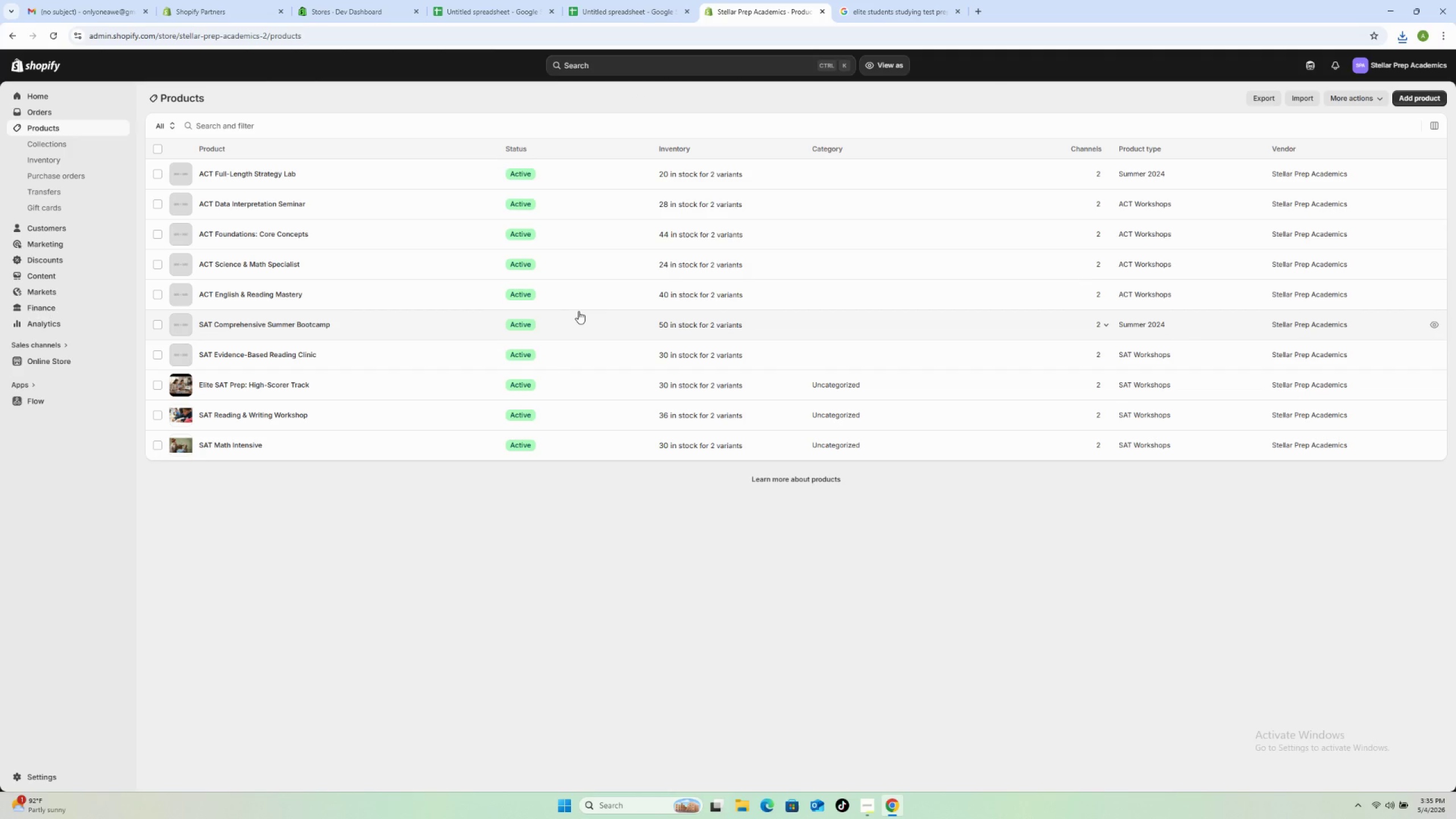 
wait(5.89)
 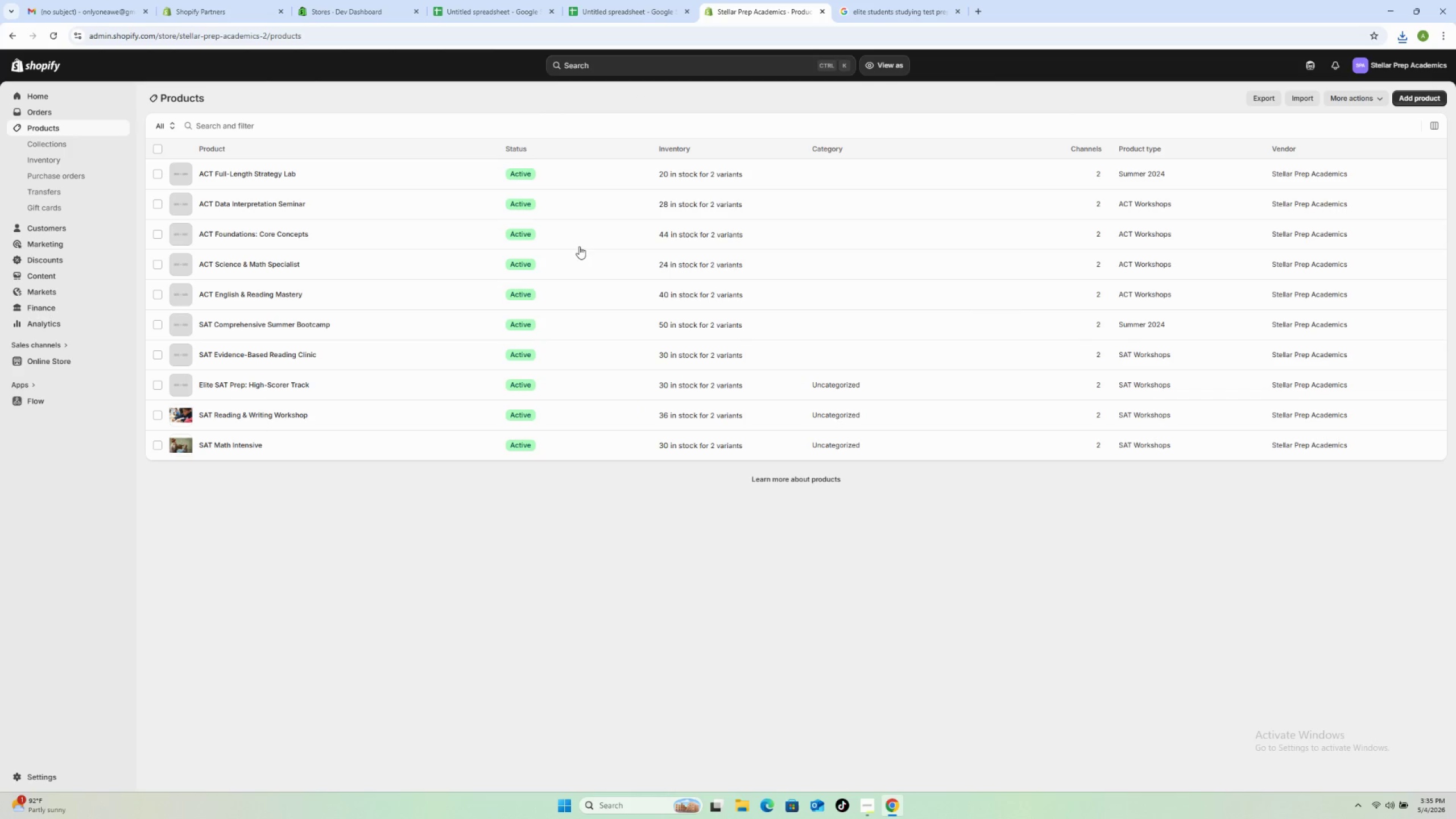 
left_click([416, 361])
 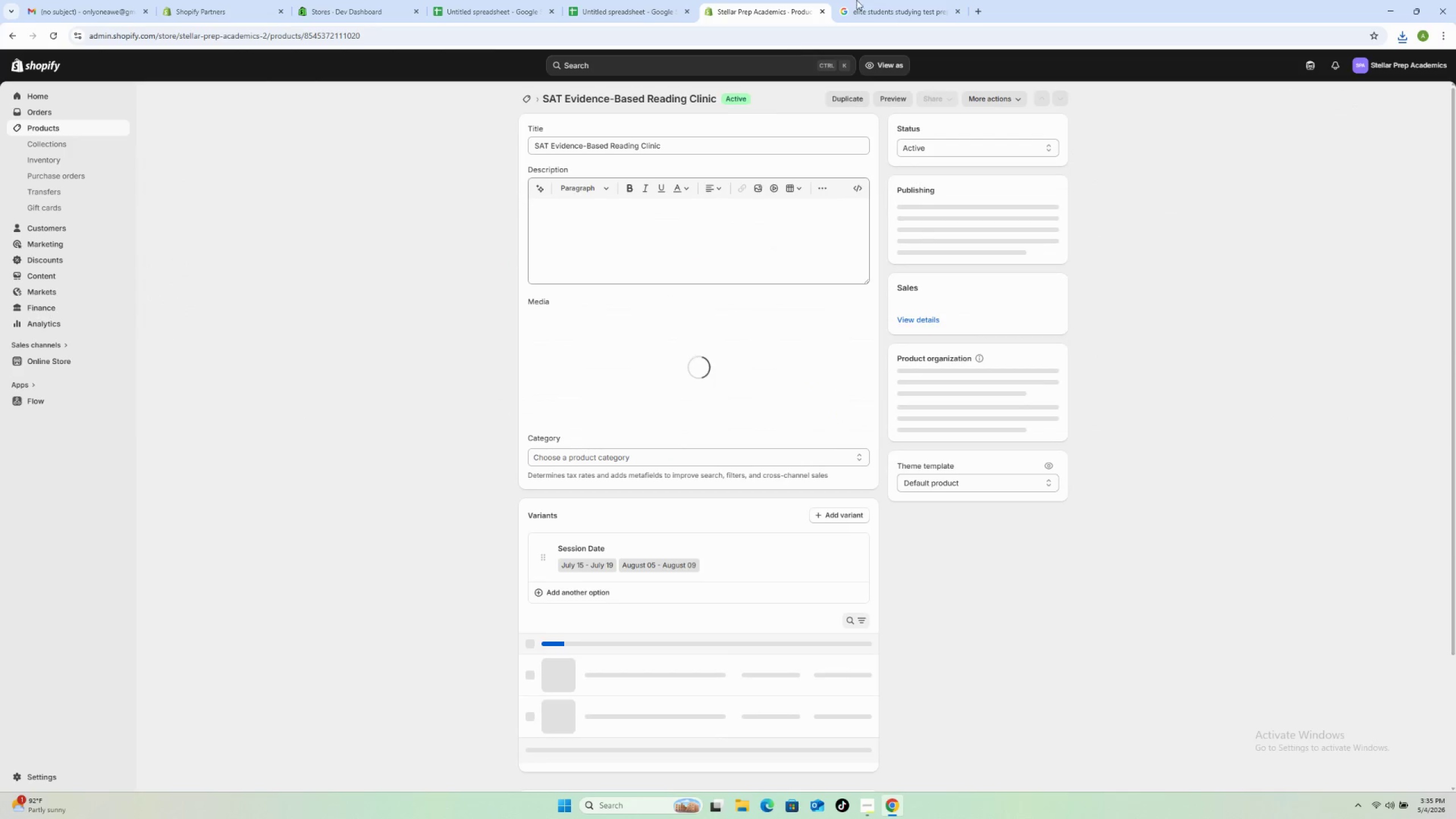 
left_click([879, 2])
 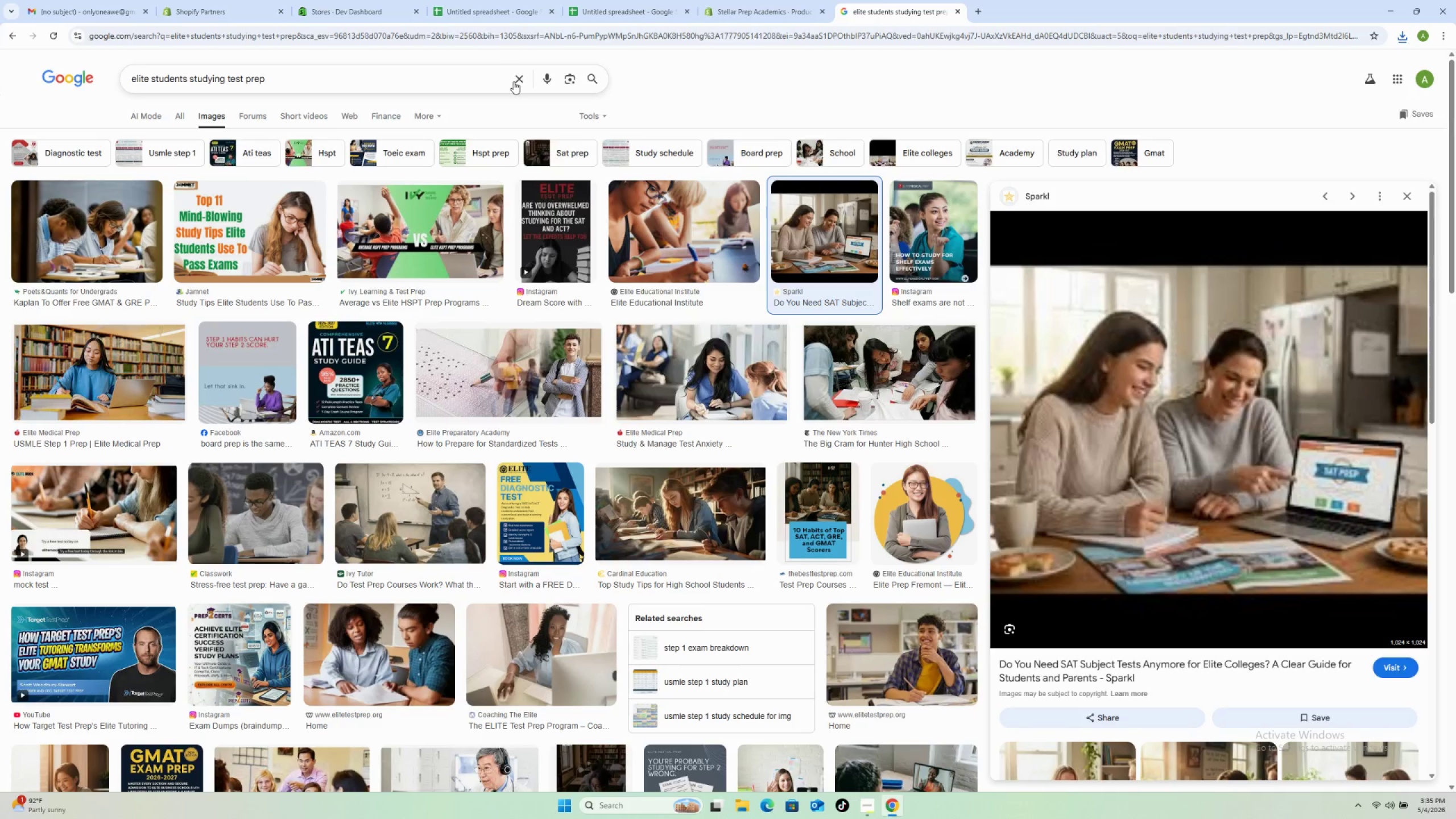 
left_click([514, 81])
 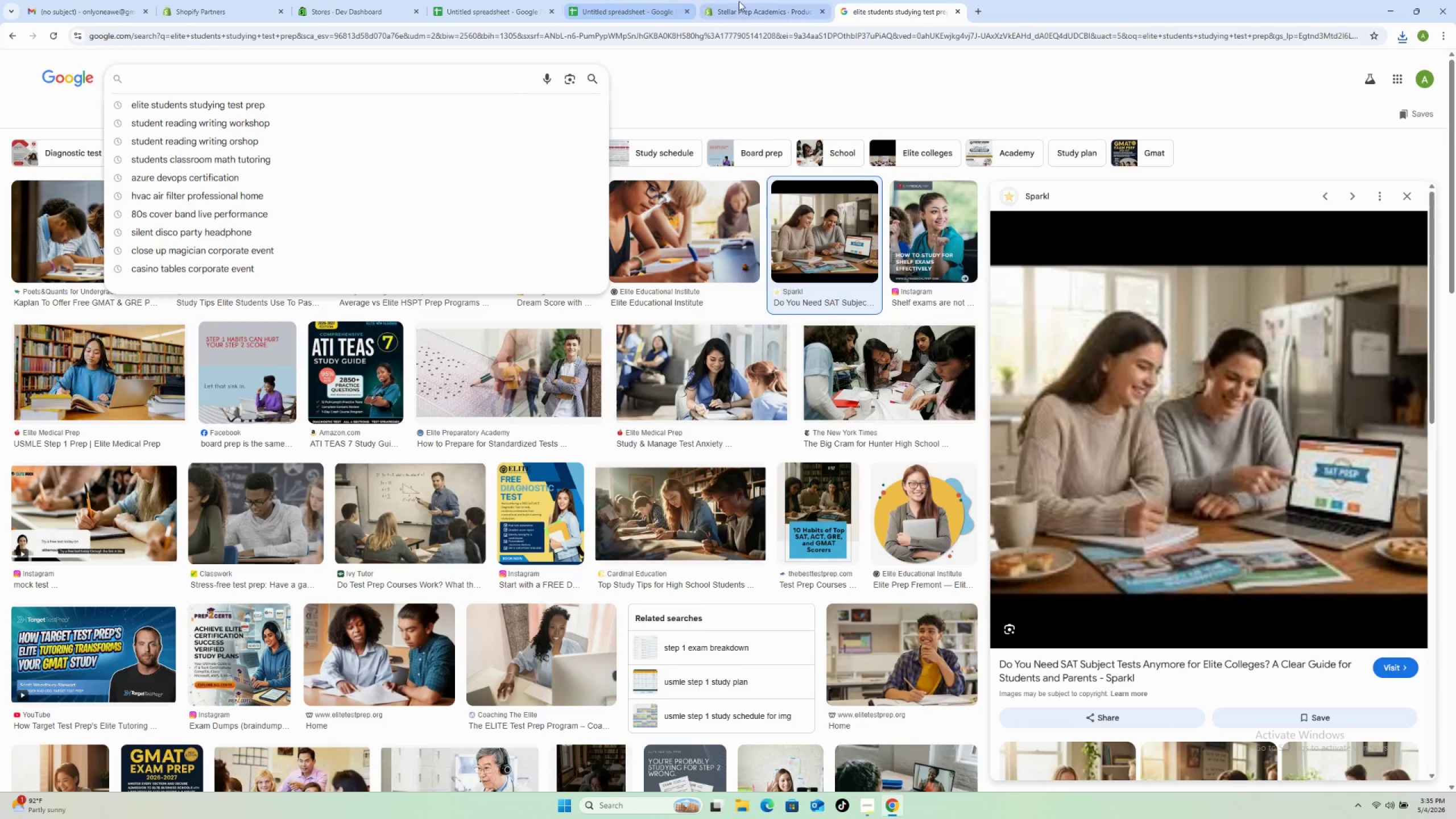 
left_click([739, 2])
 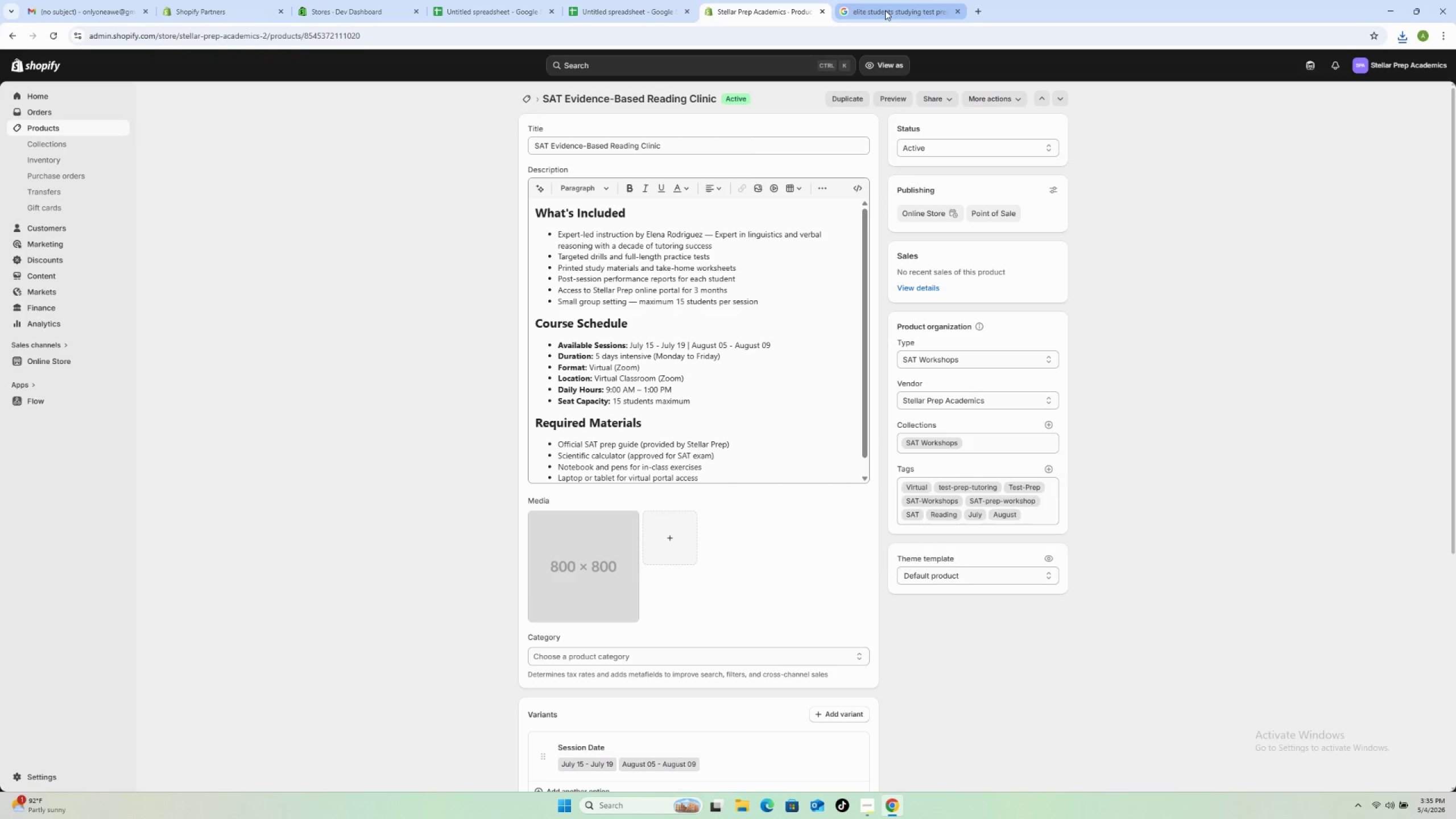 
left_click([885, 10])
 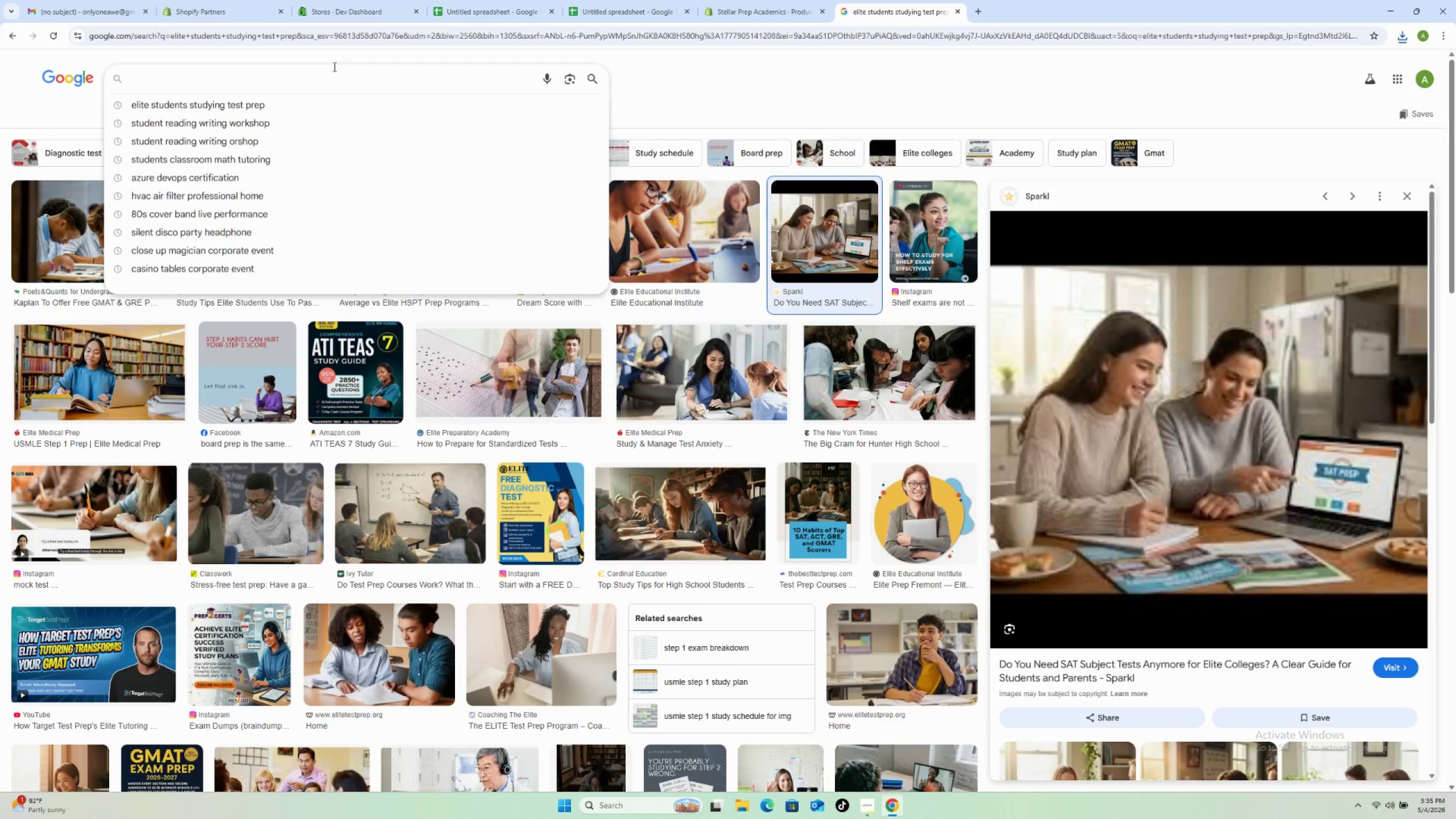 
wait(5.06)
 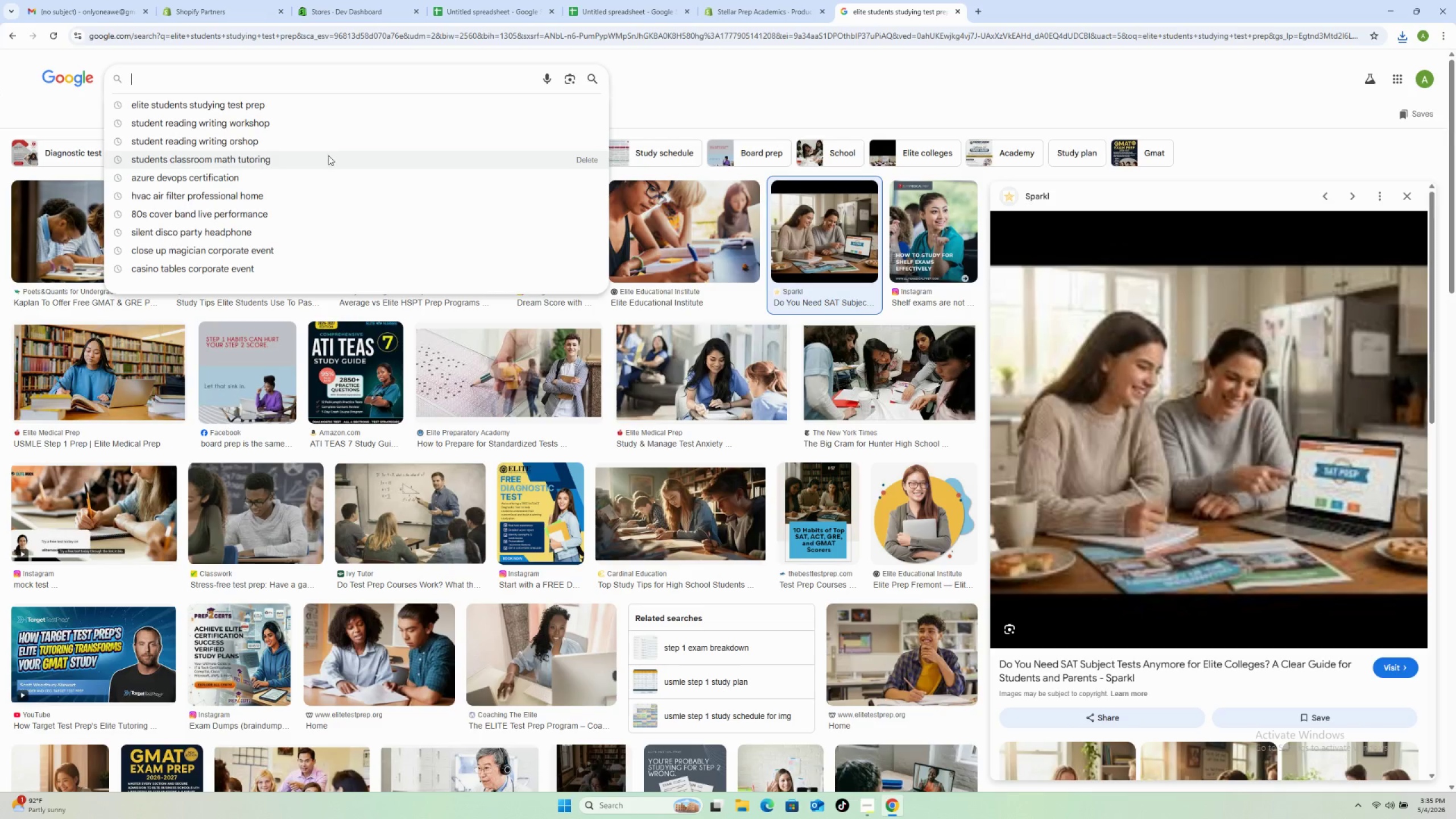 
type(stuents )
 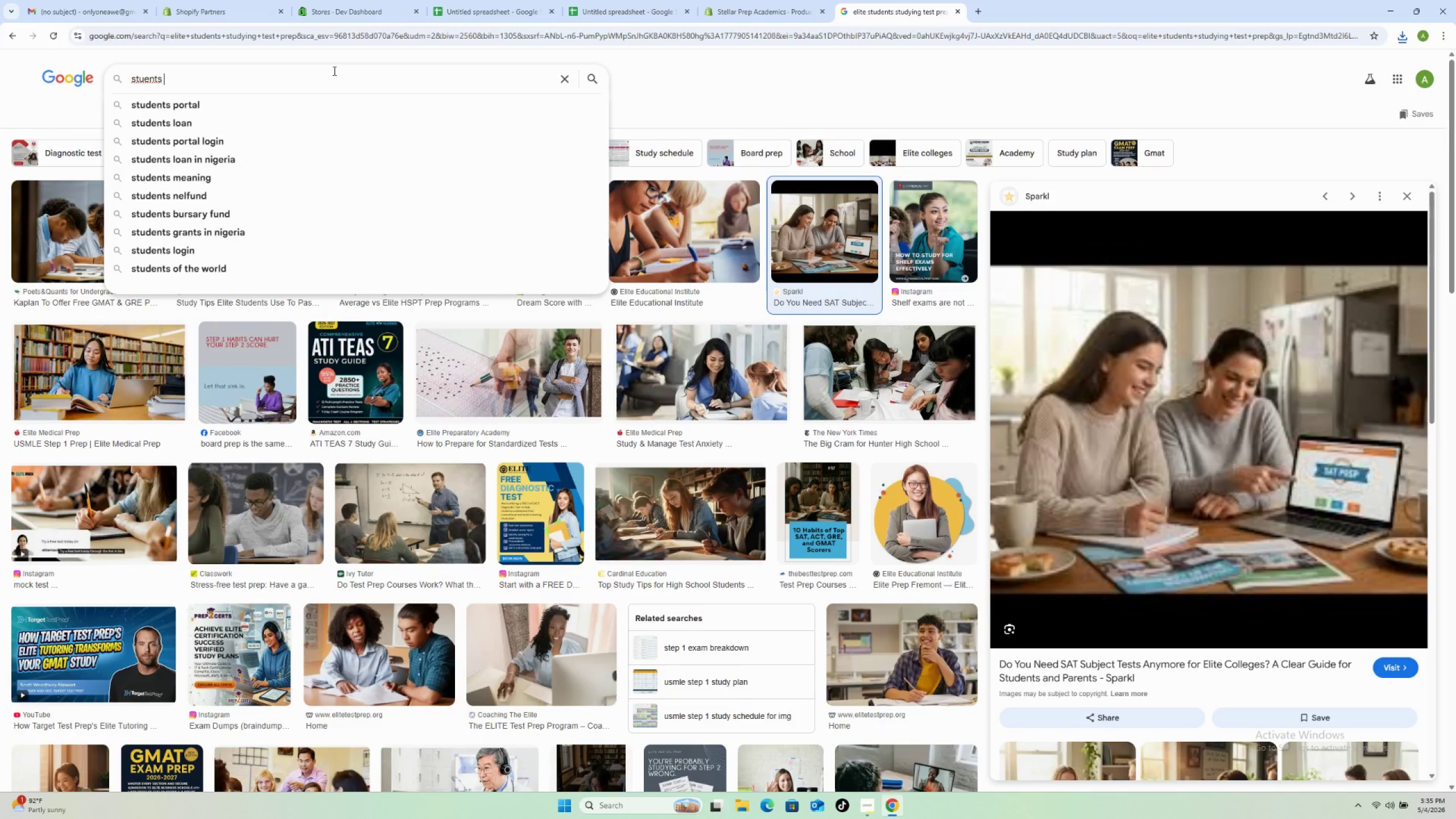 
type(readinmrehesion stdy)
 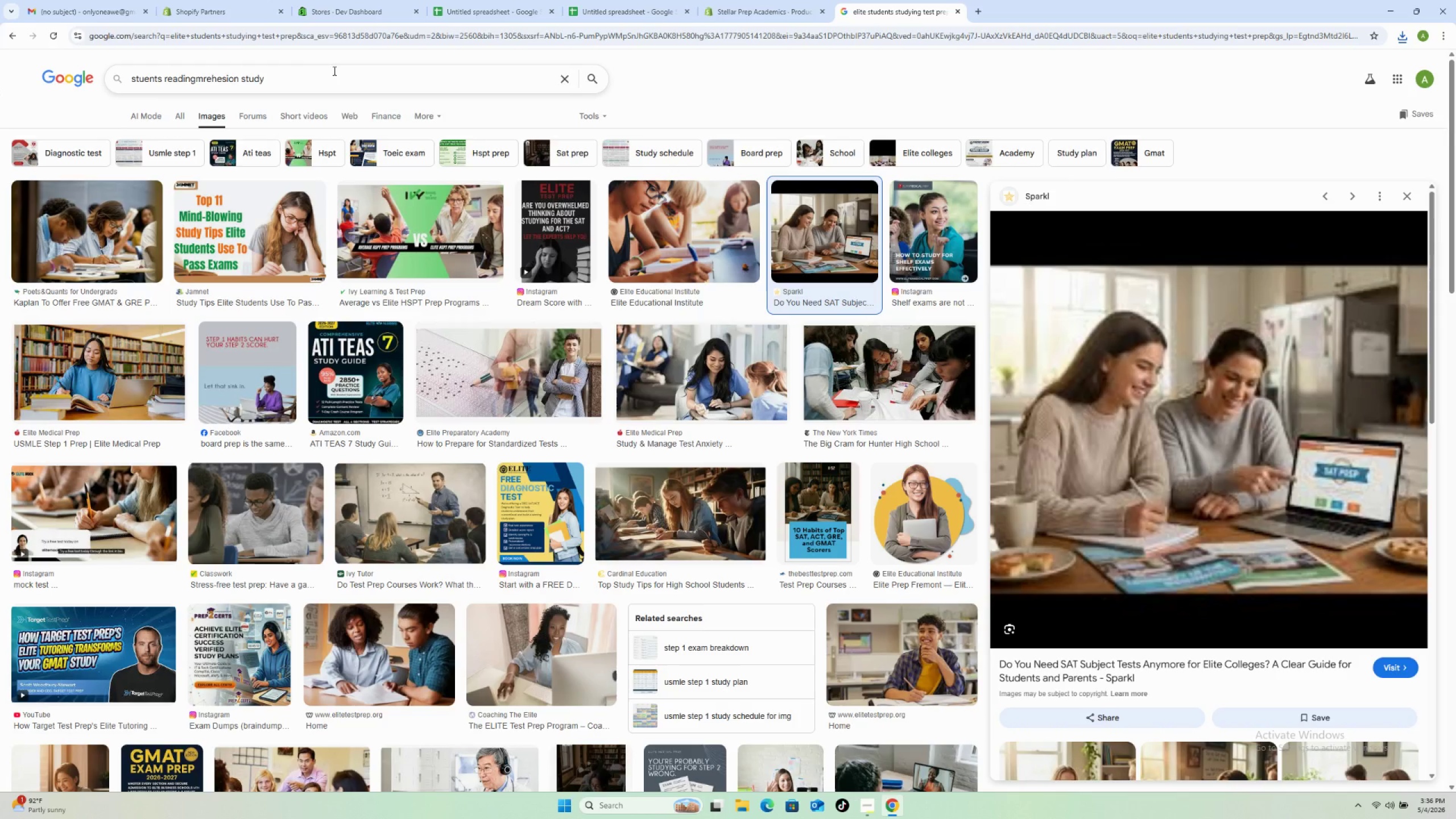 
hold_key(key=G, duration=0.33)
 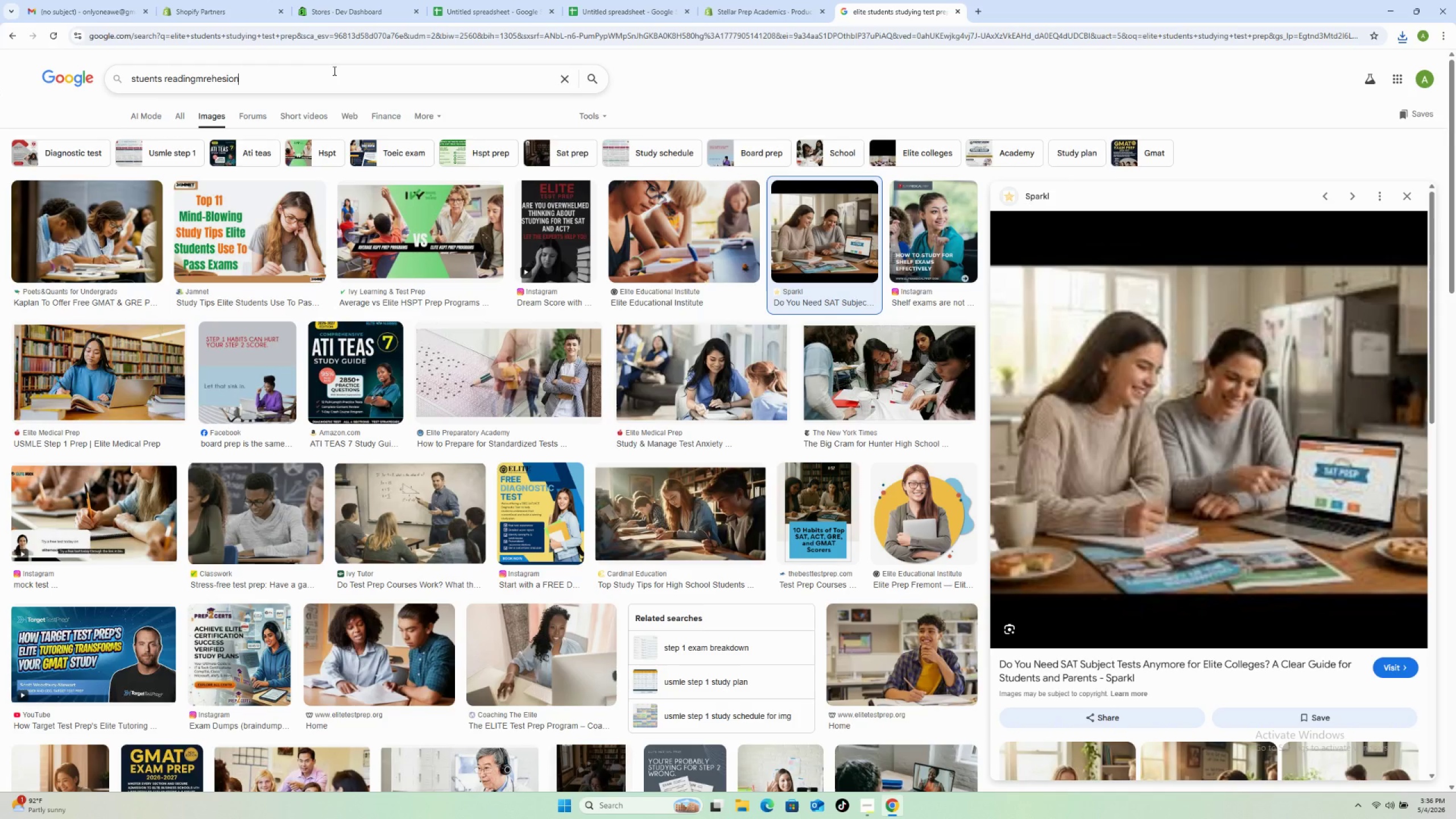 
hold_key(key=U, duration=0.34)
 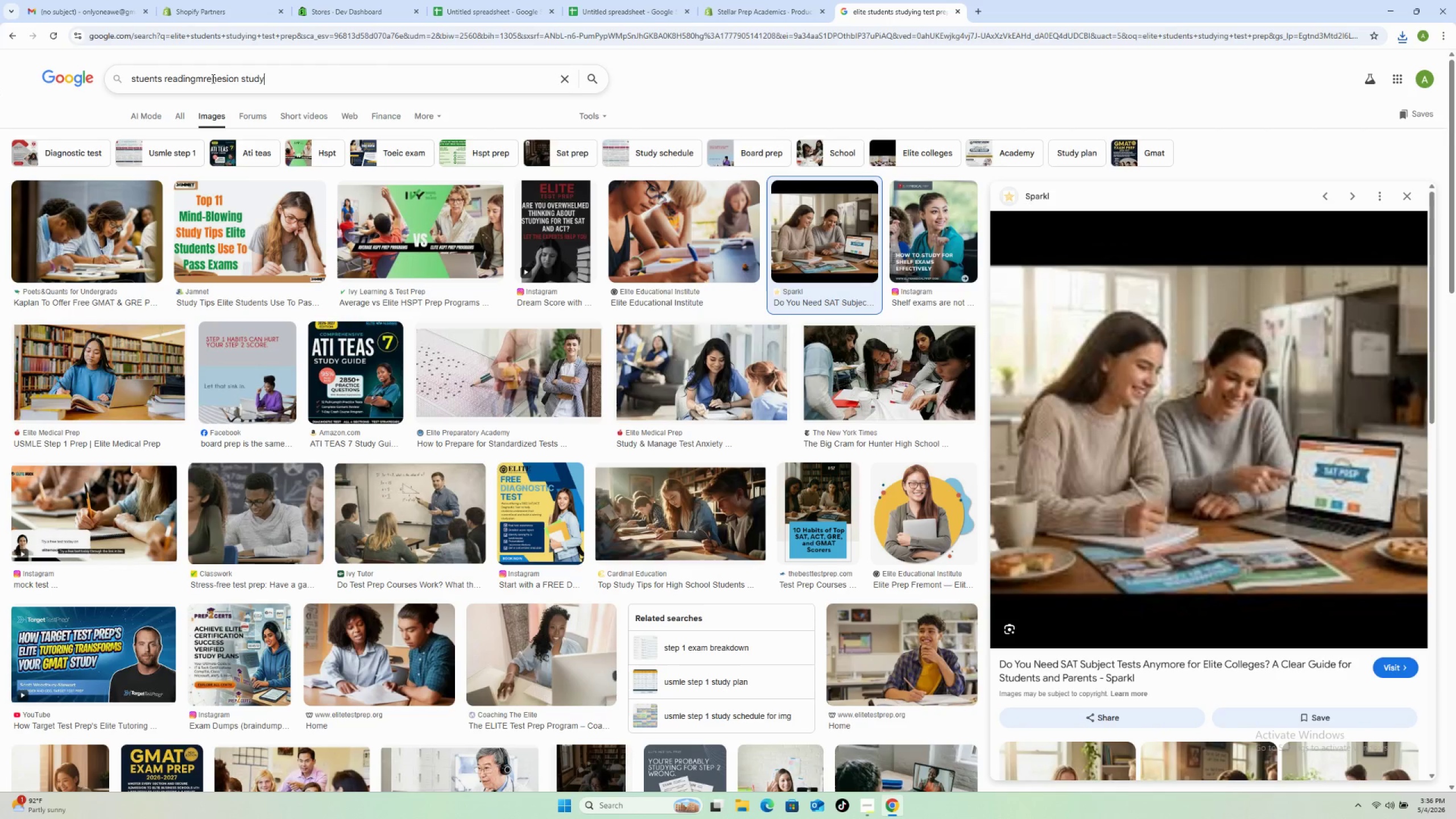 
left_click([197, 76])
 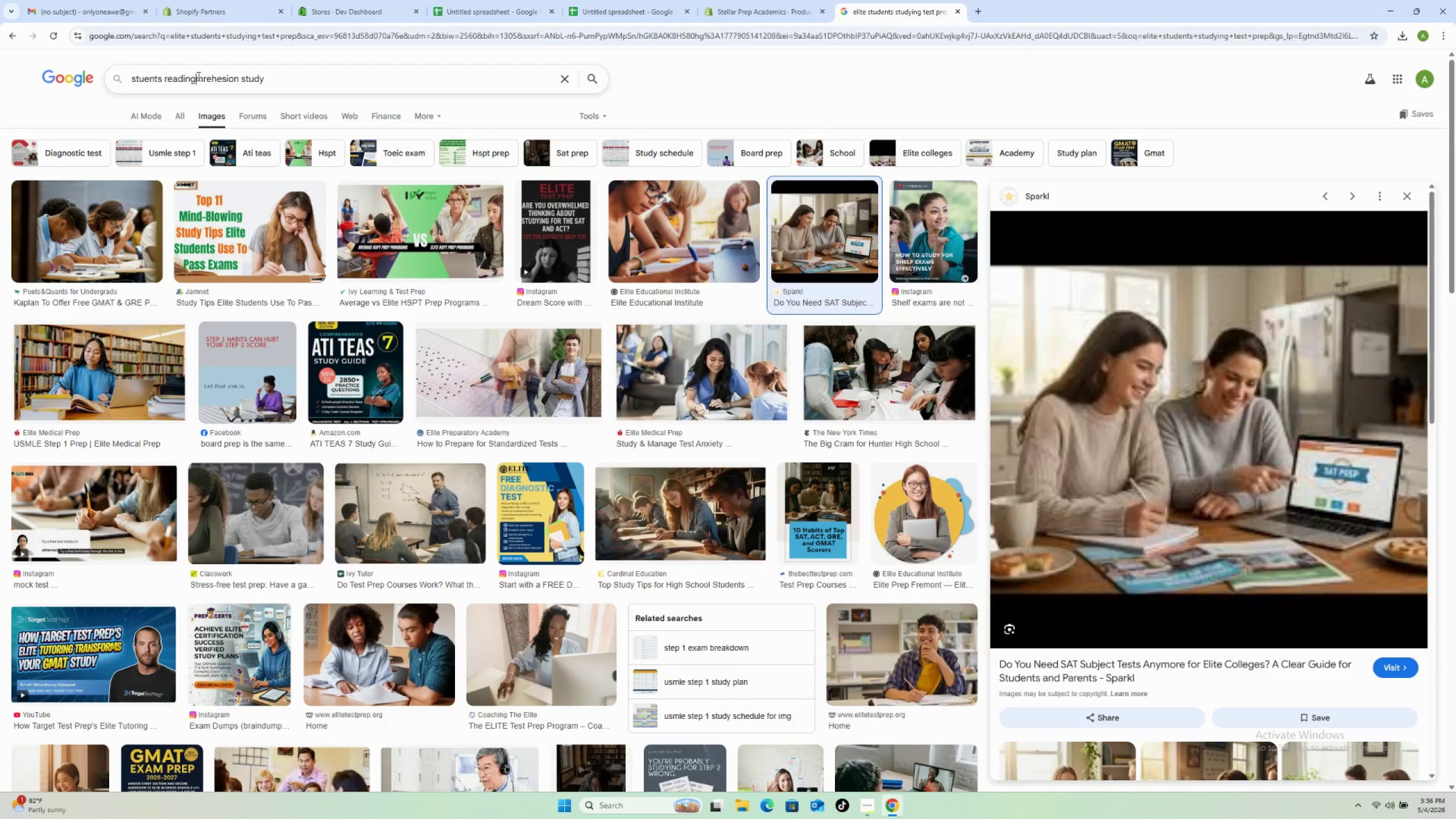 
type( co)
 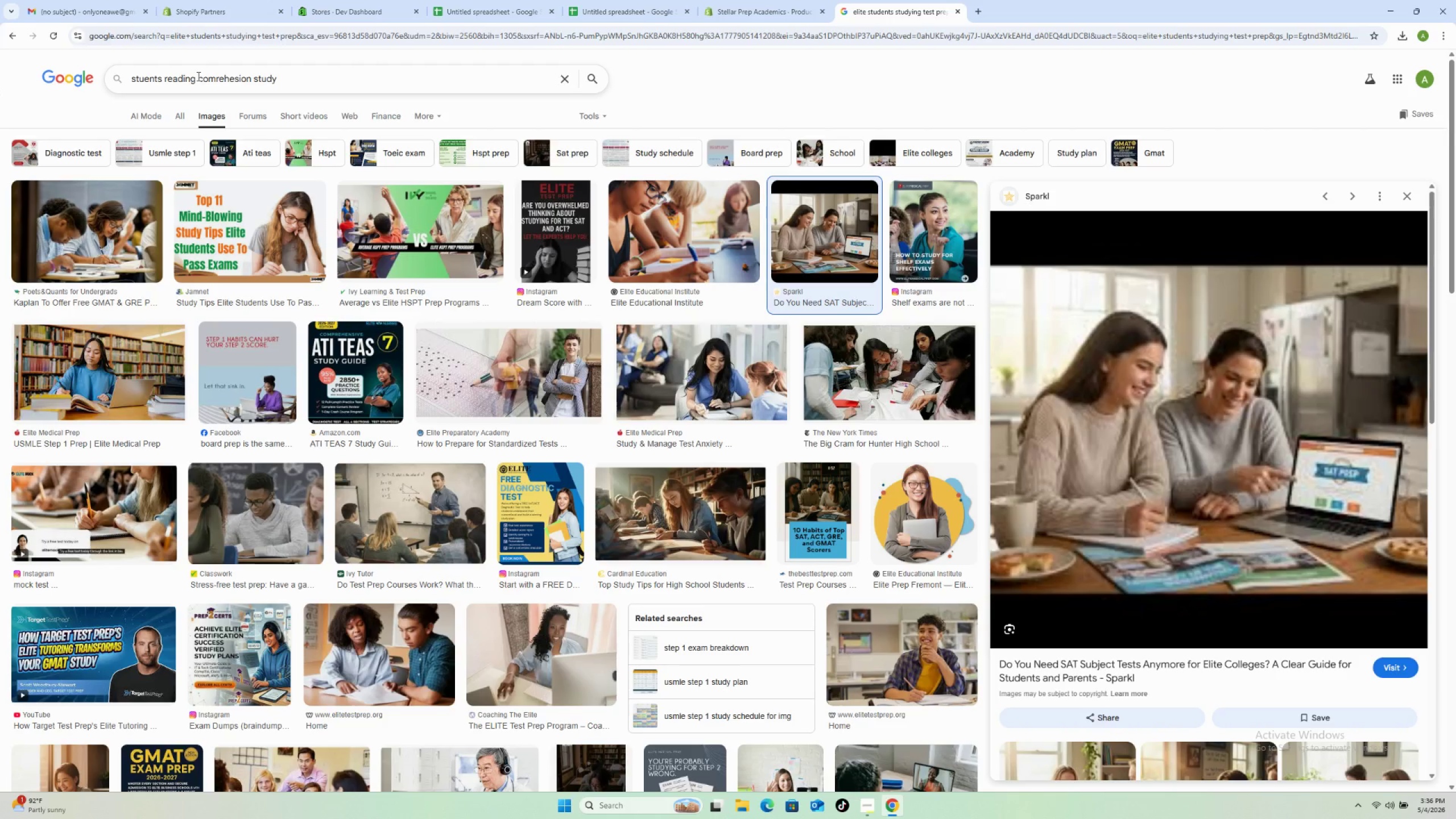 
key(ArrowRight)
 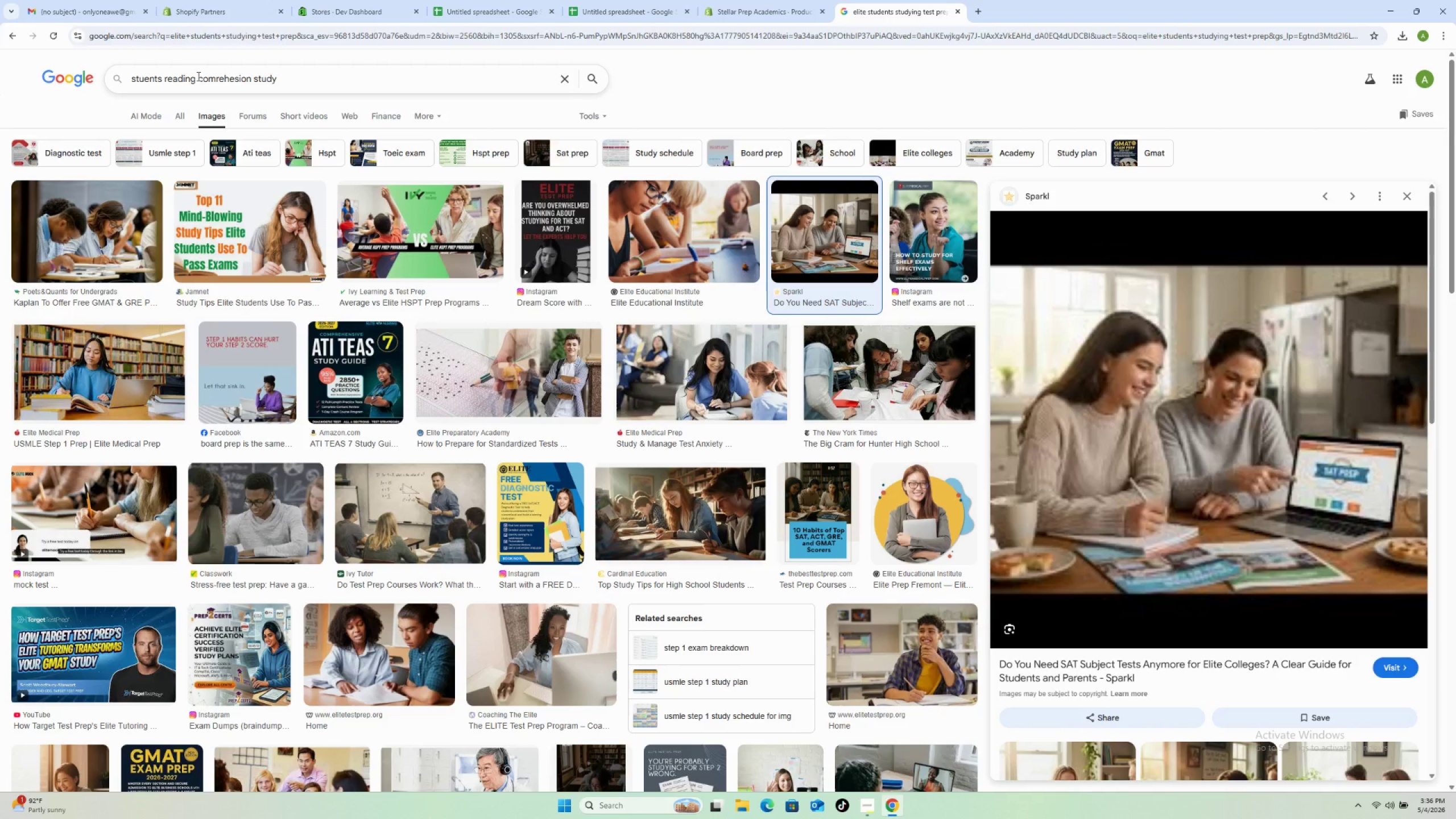 
key(P)
 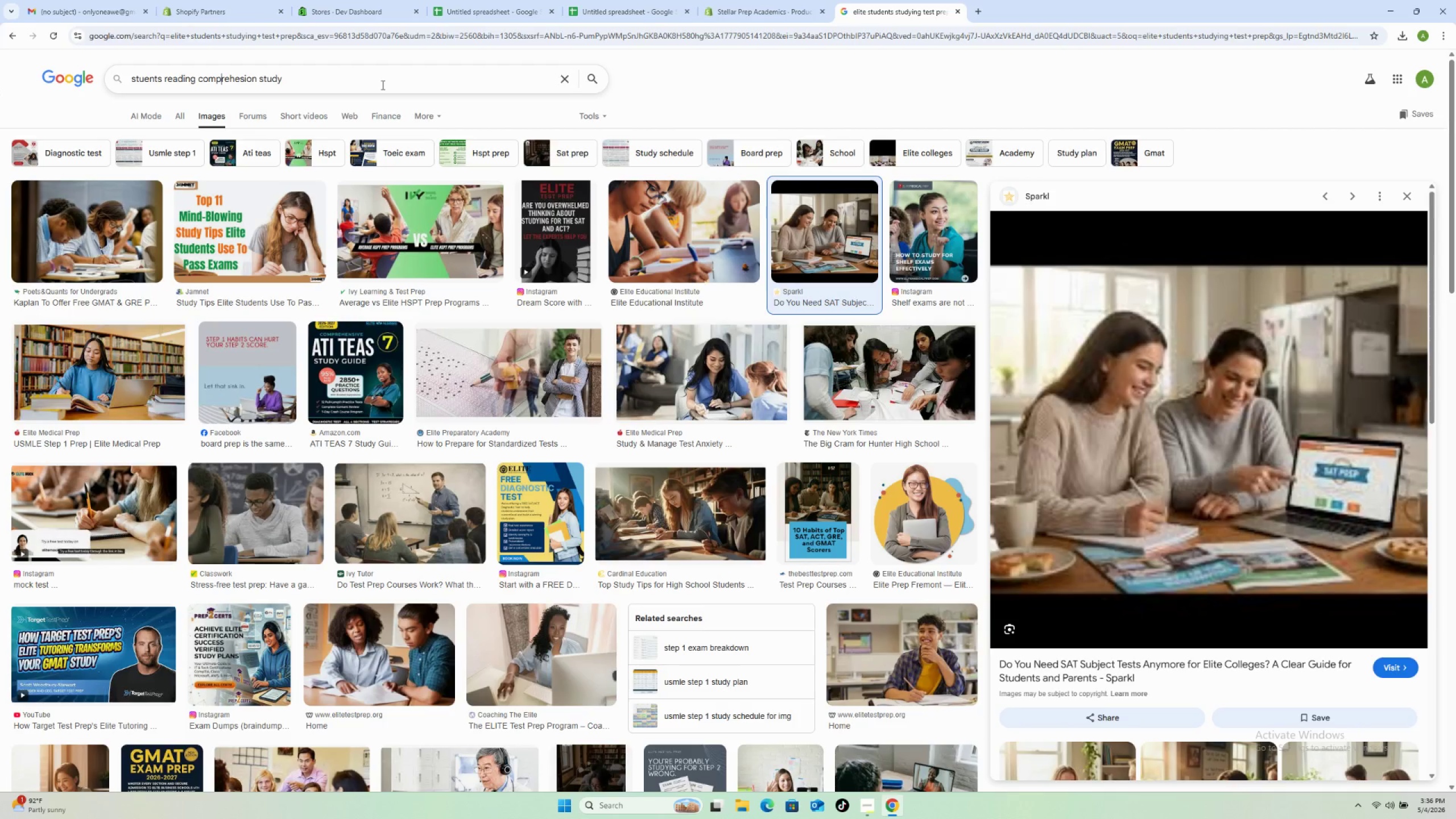 
hold_key(key=Enter, duration=0.33)
 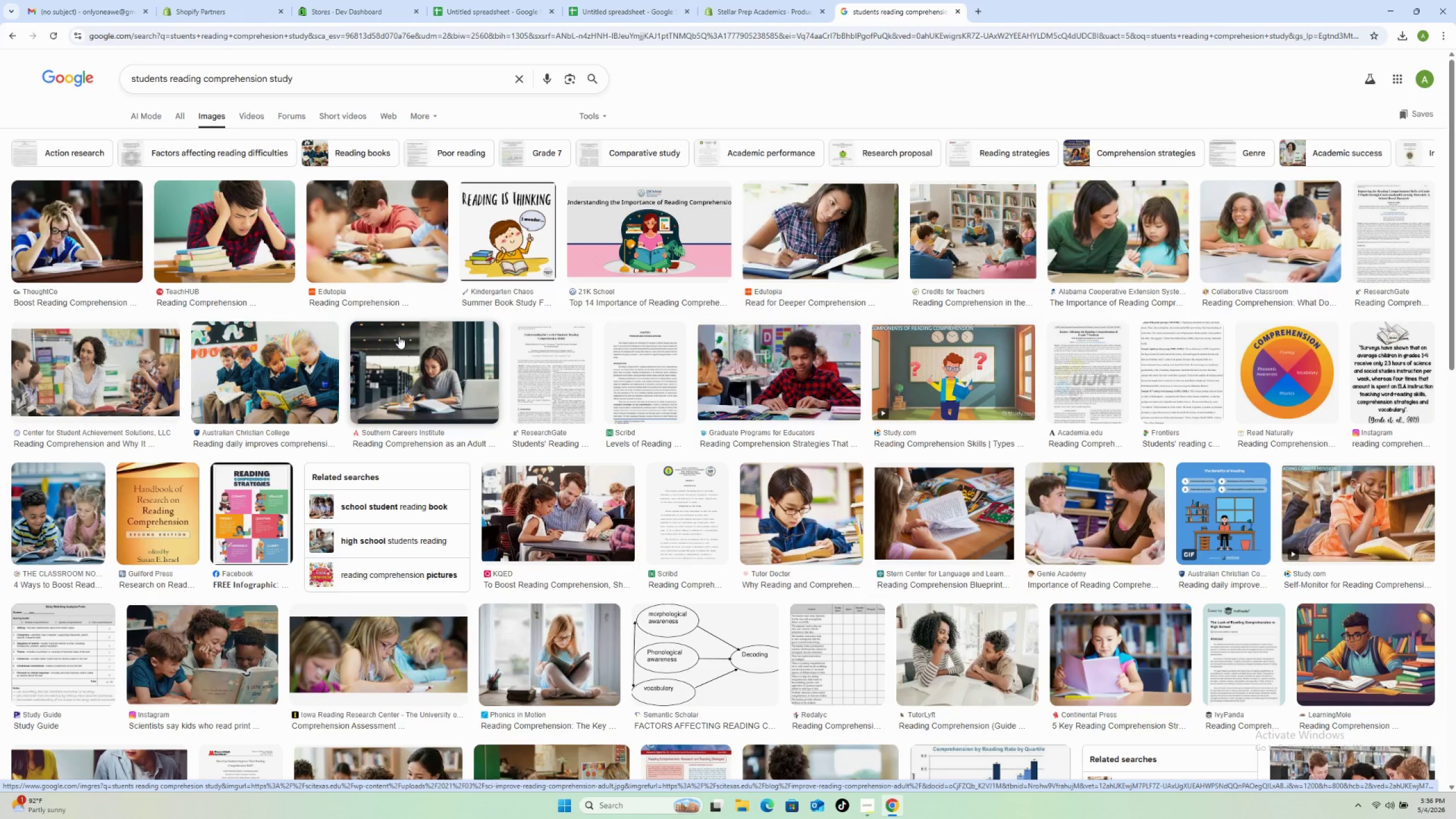 
wait(20.31)
 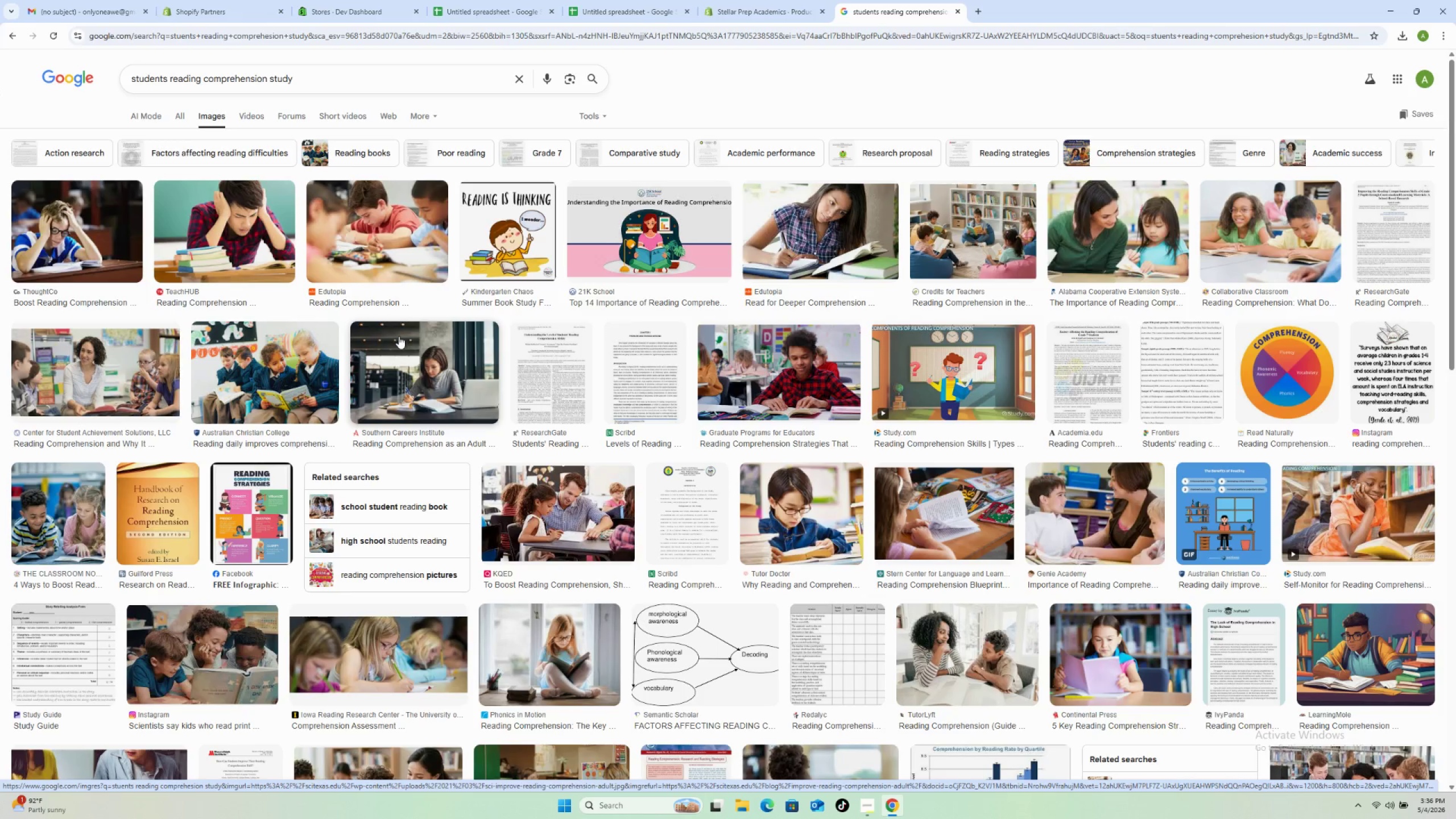 
left_click([253, 188])
 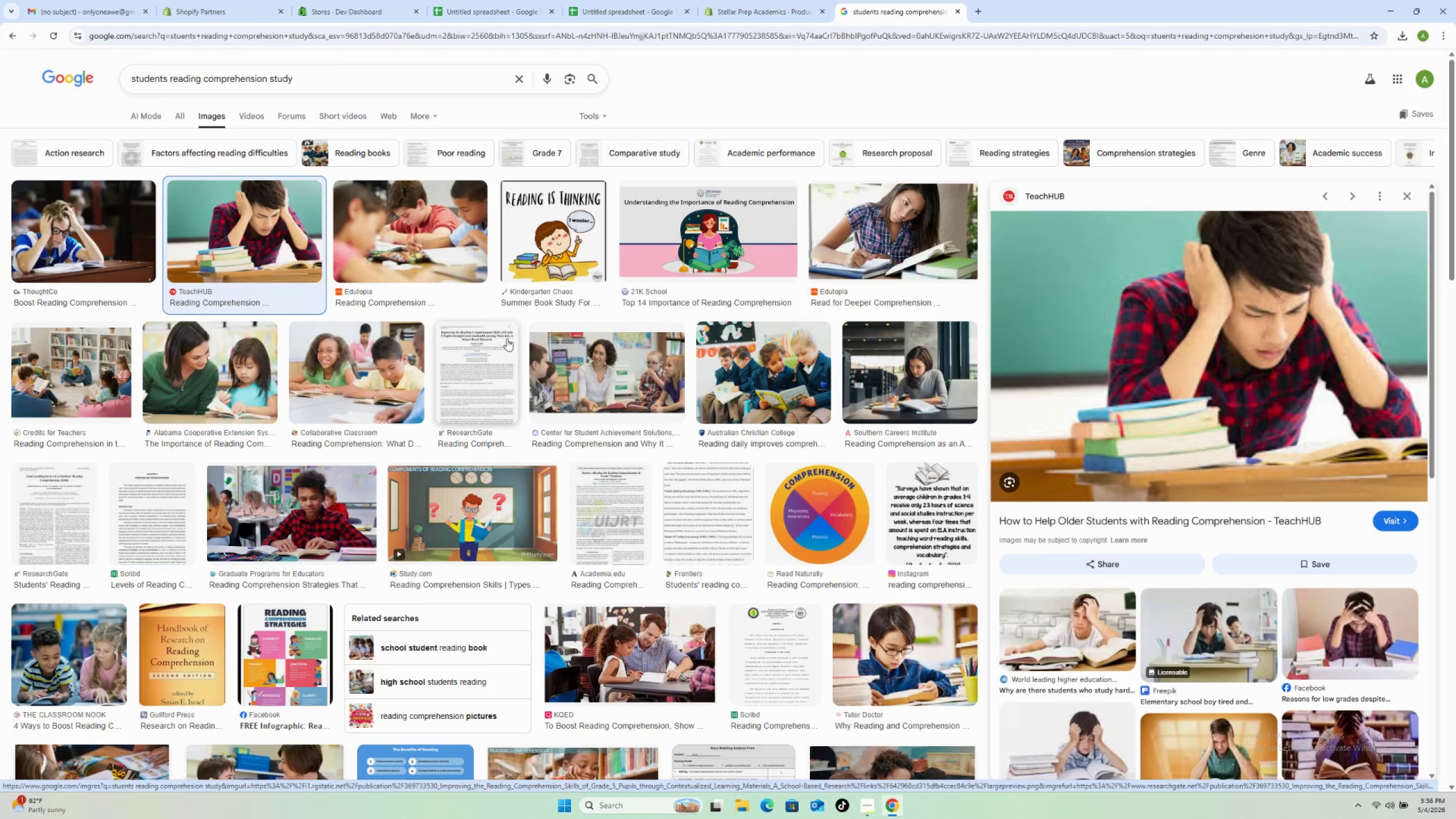 
wait(9.62)
 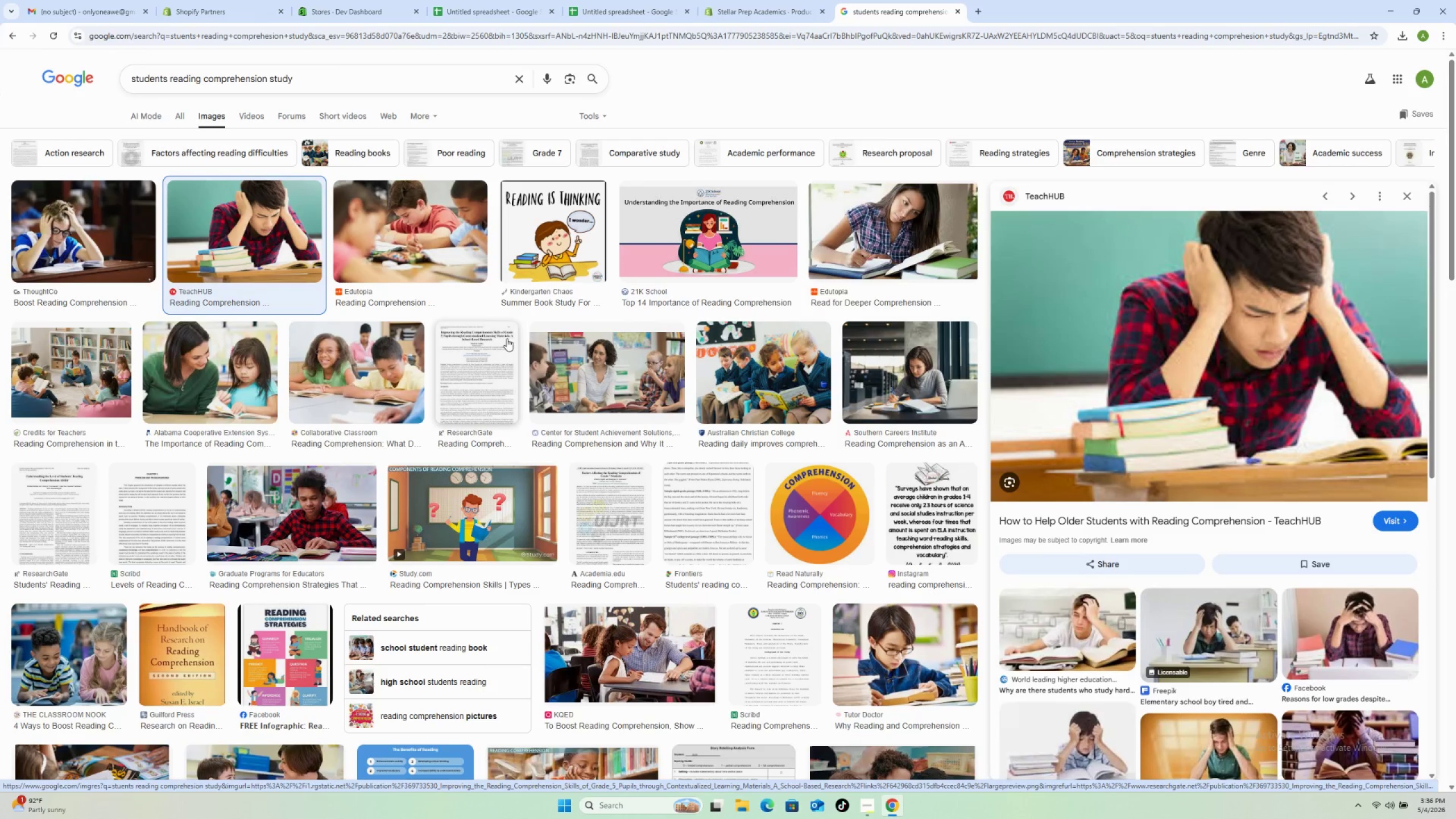 
right_click([1127, 340])
 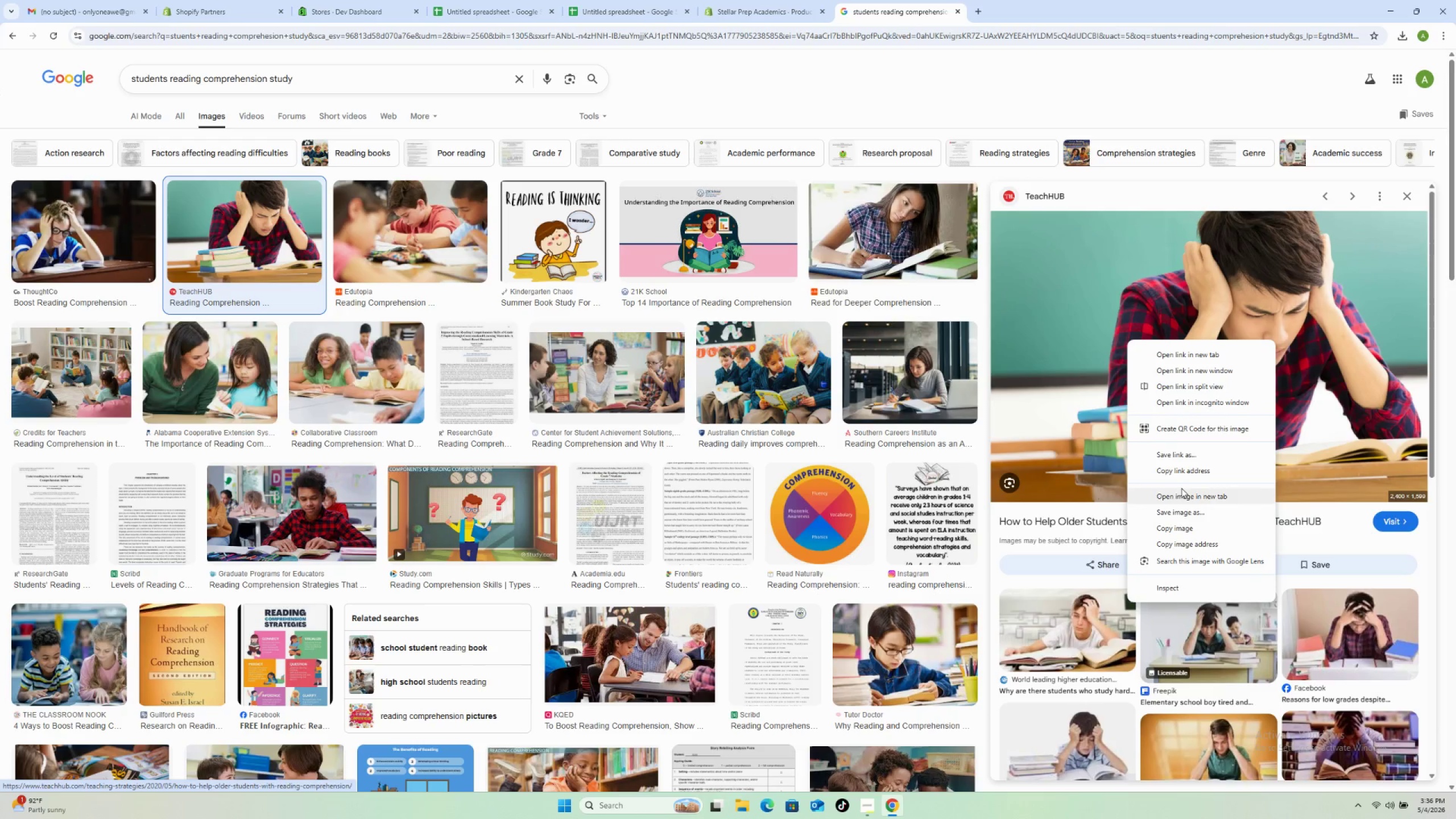 
left_click([1180, 519])
 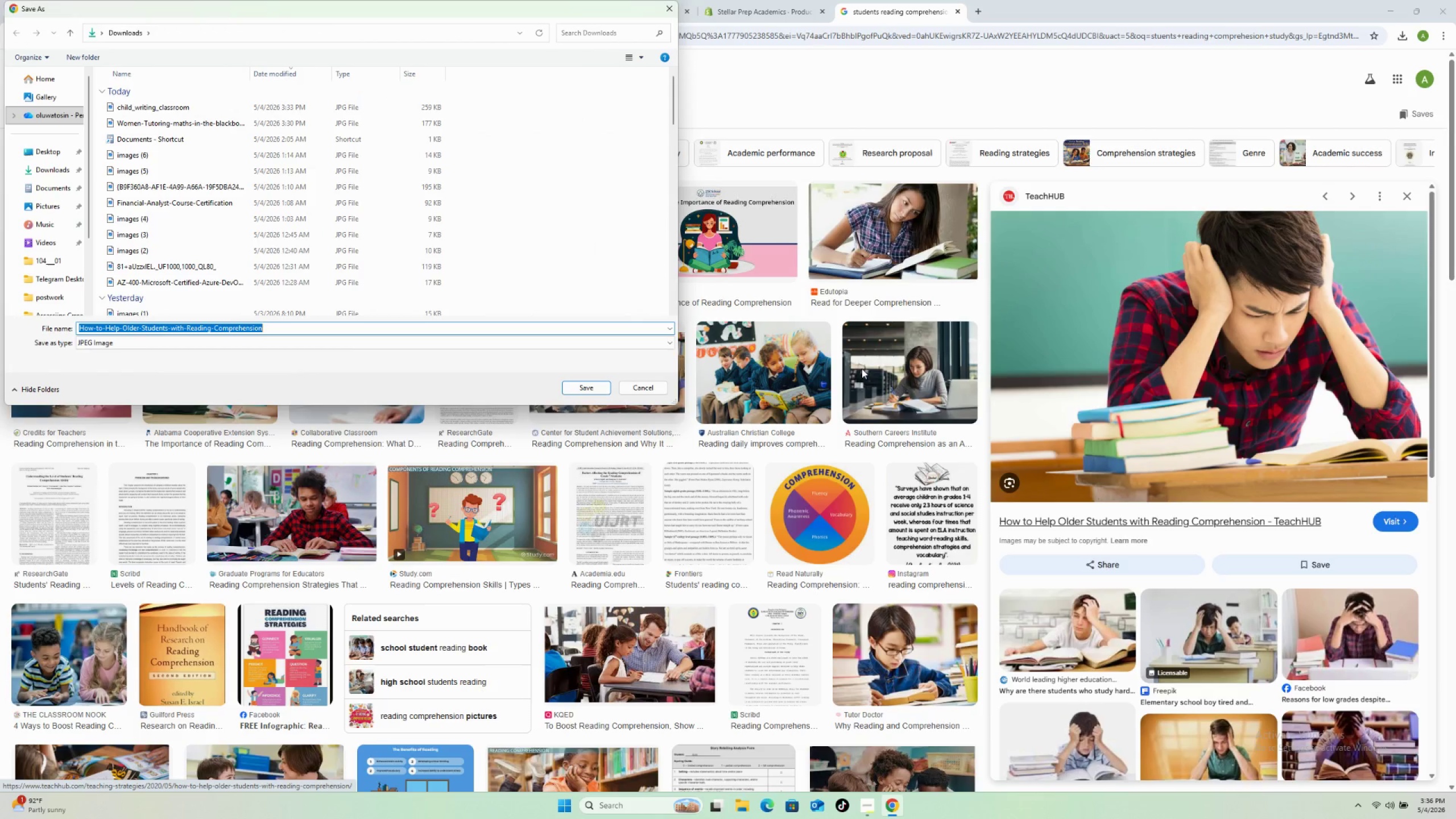 
wait(5.83)
 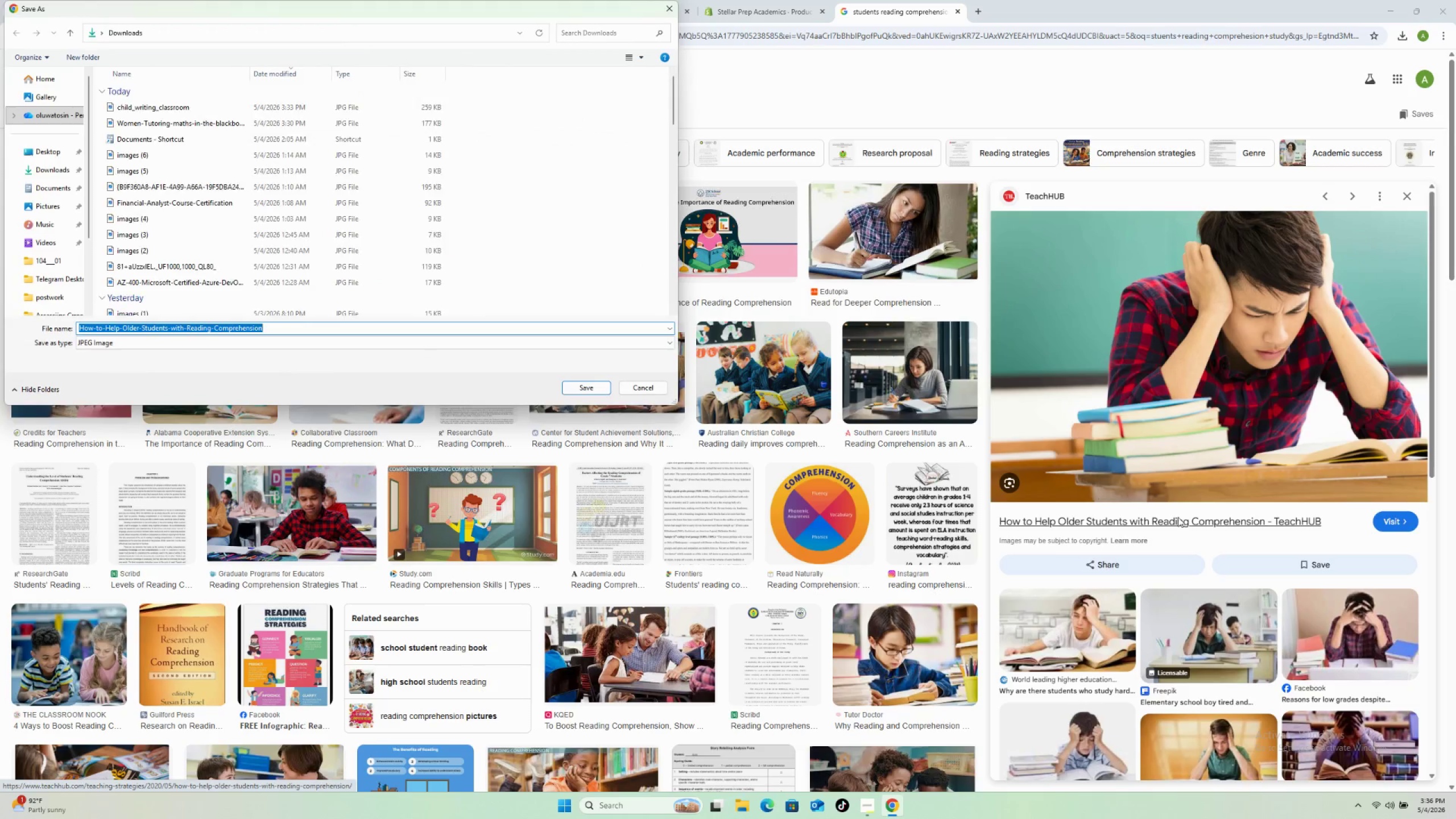 
left_click([594, 388])
 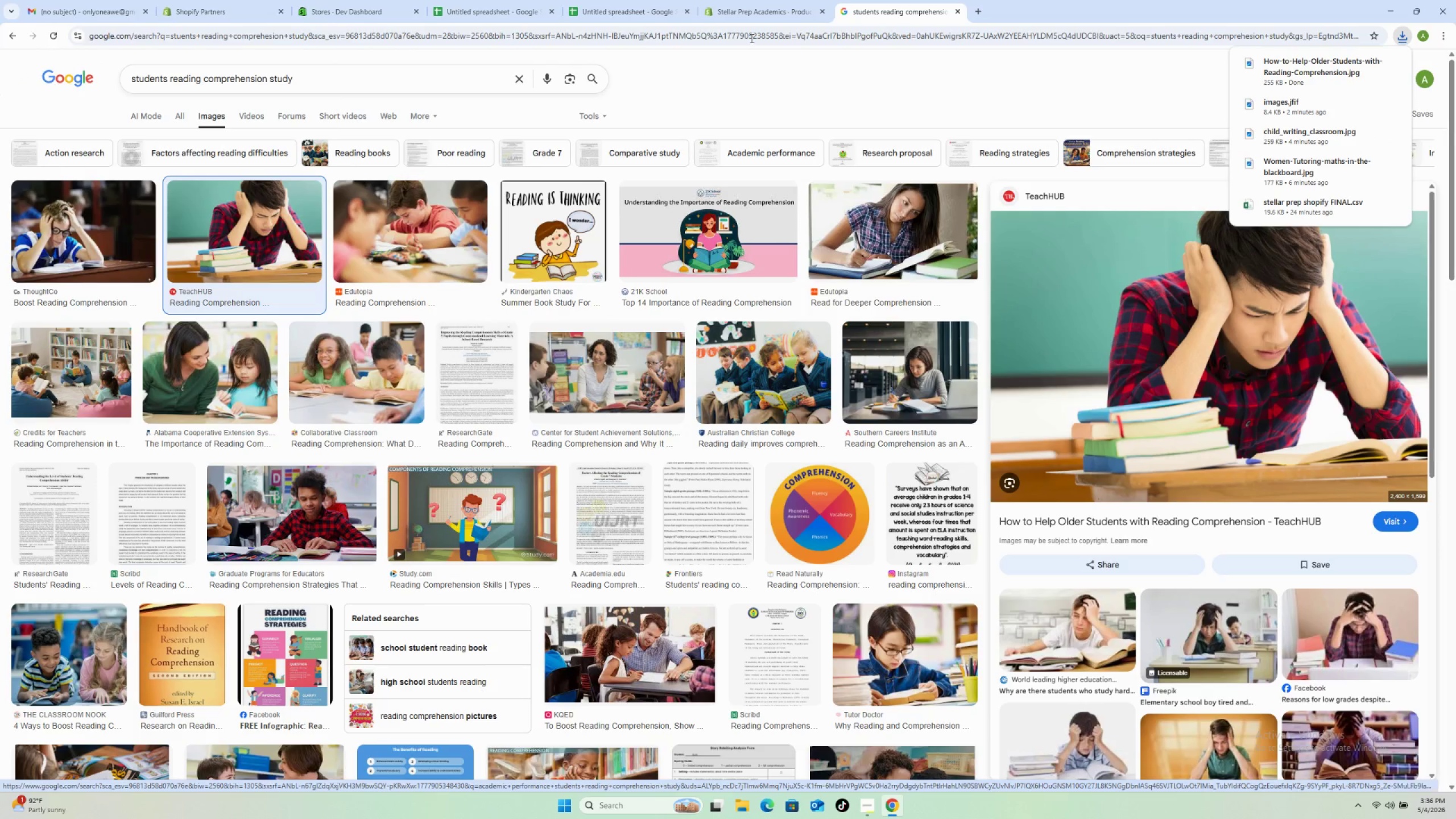 
left_click([777, 0])
 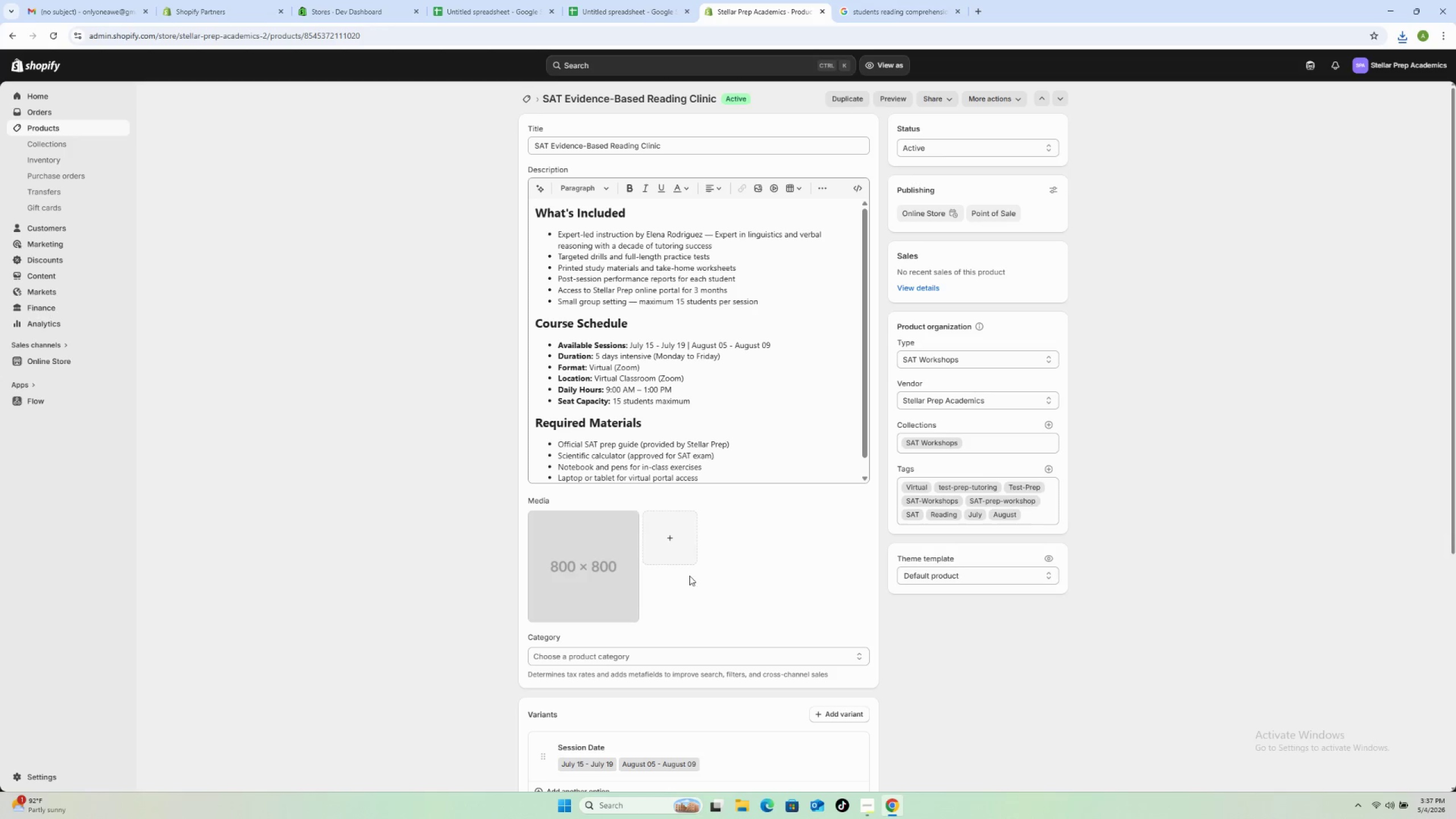 
left_click([671, 537])
 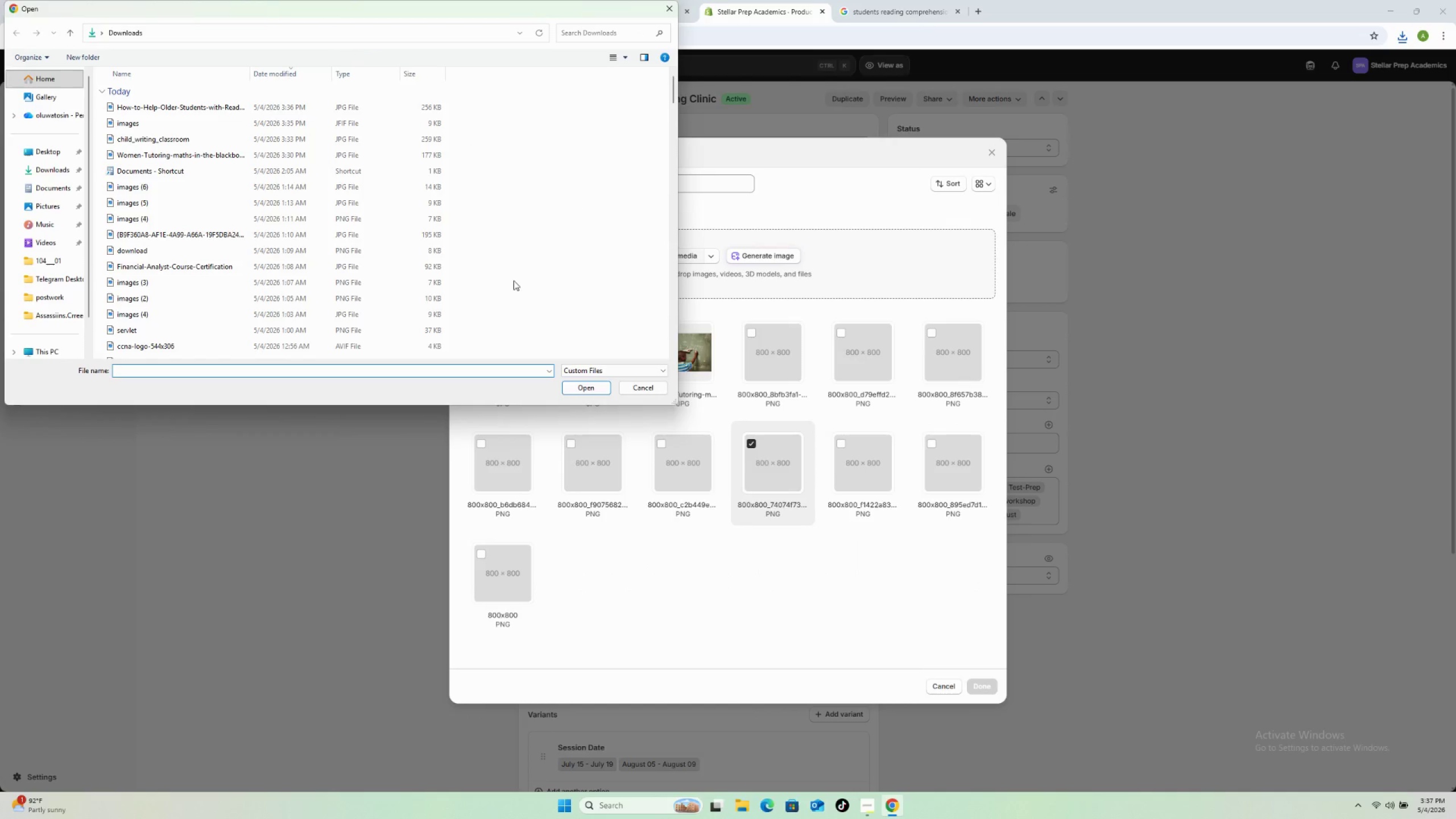 
left_click([224, 110])
 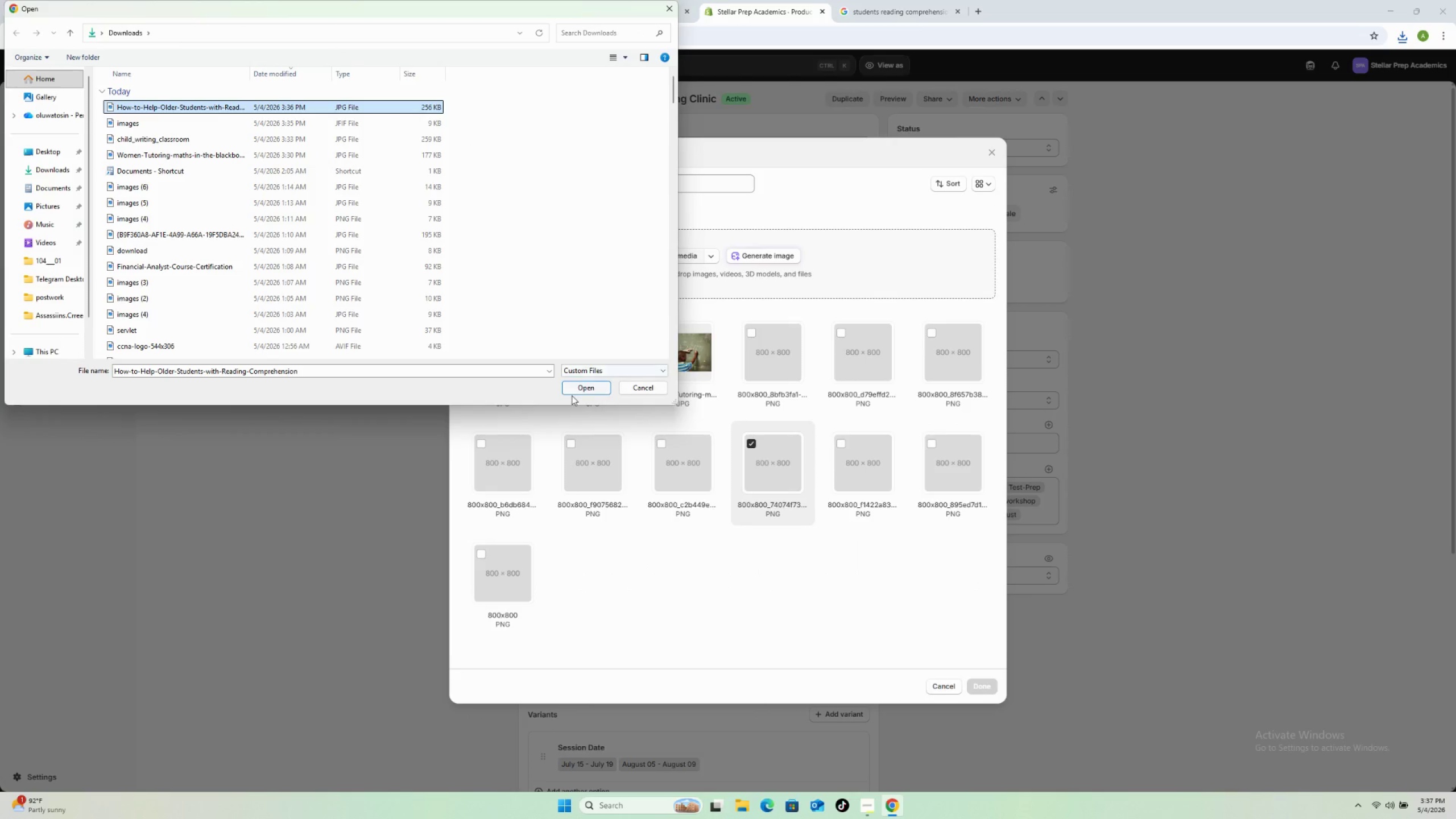 
left_click([573, 386])
 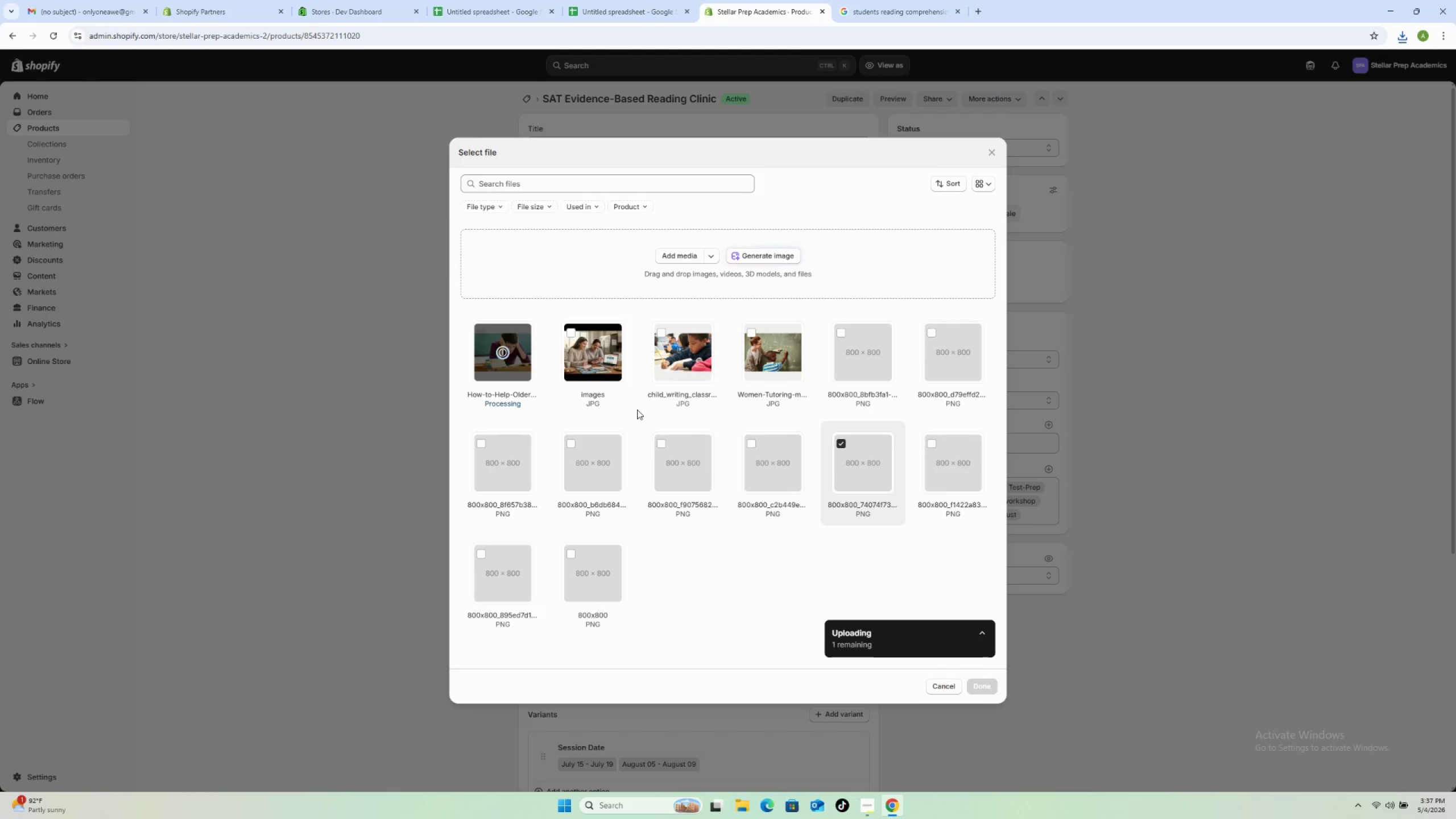 
wait(6.78)
 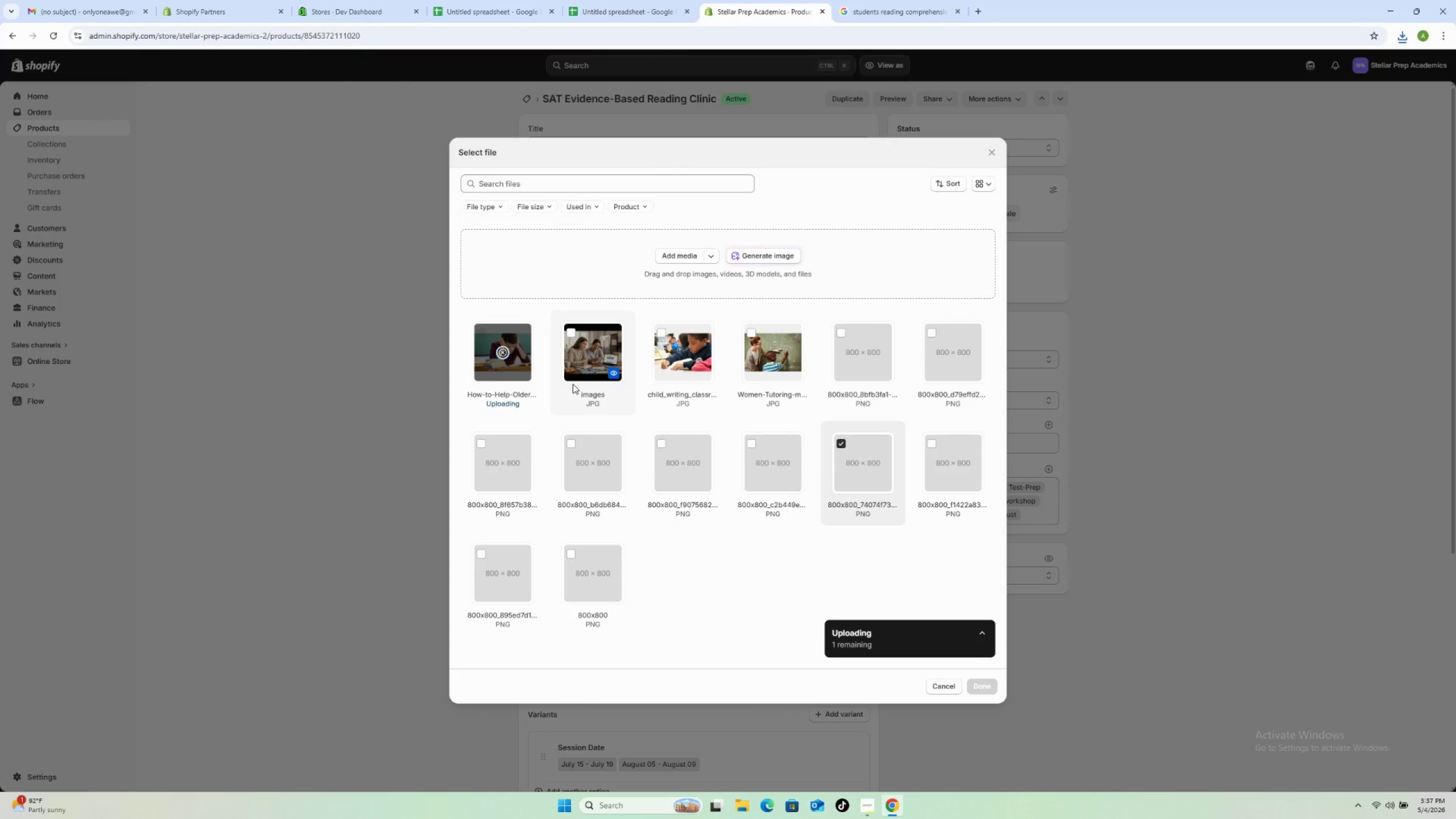 
left_click([839, 444])
 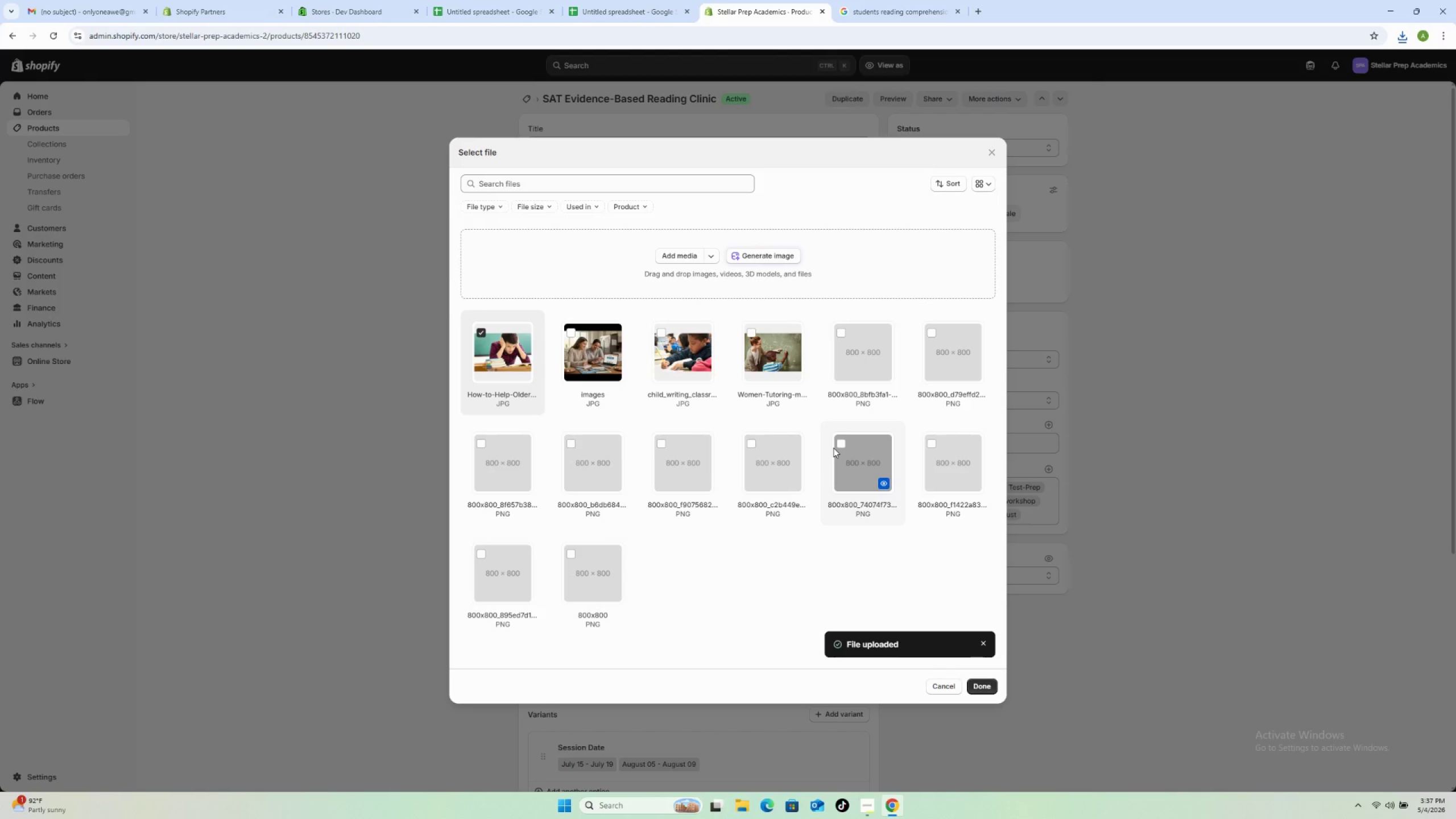 
wait(10.14)
 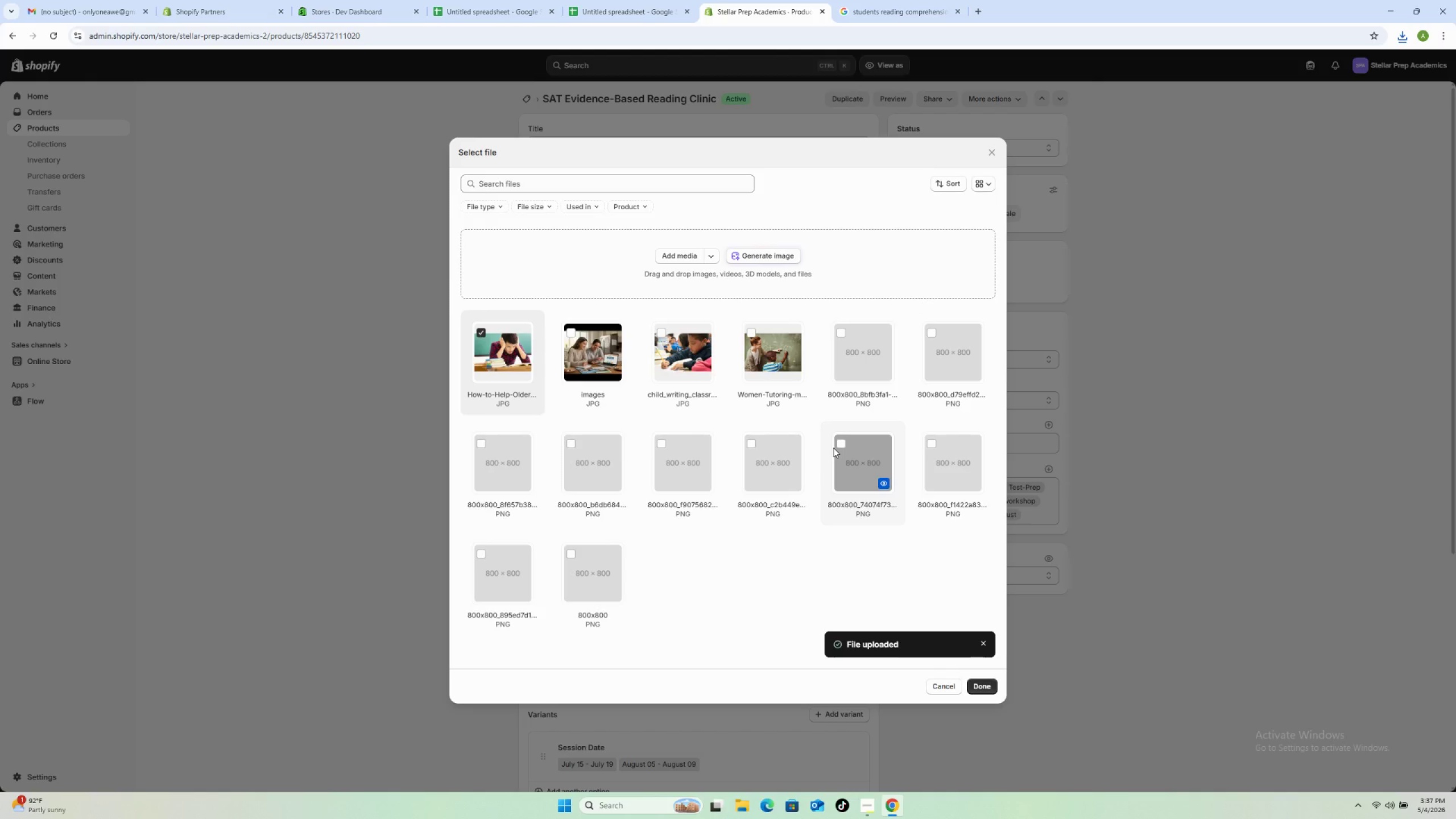 
left_click([988, 686])
 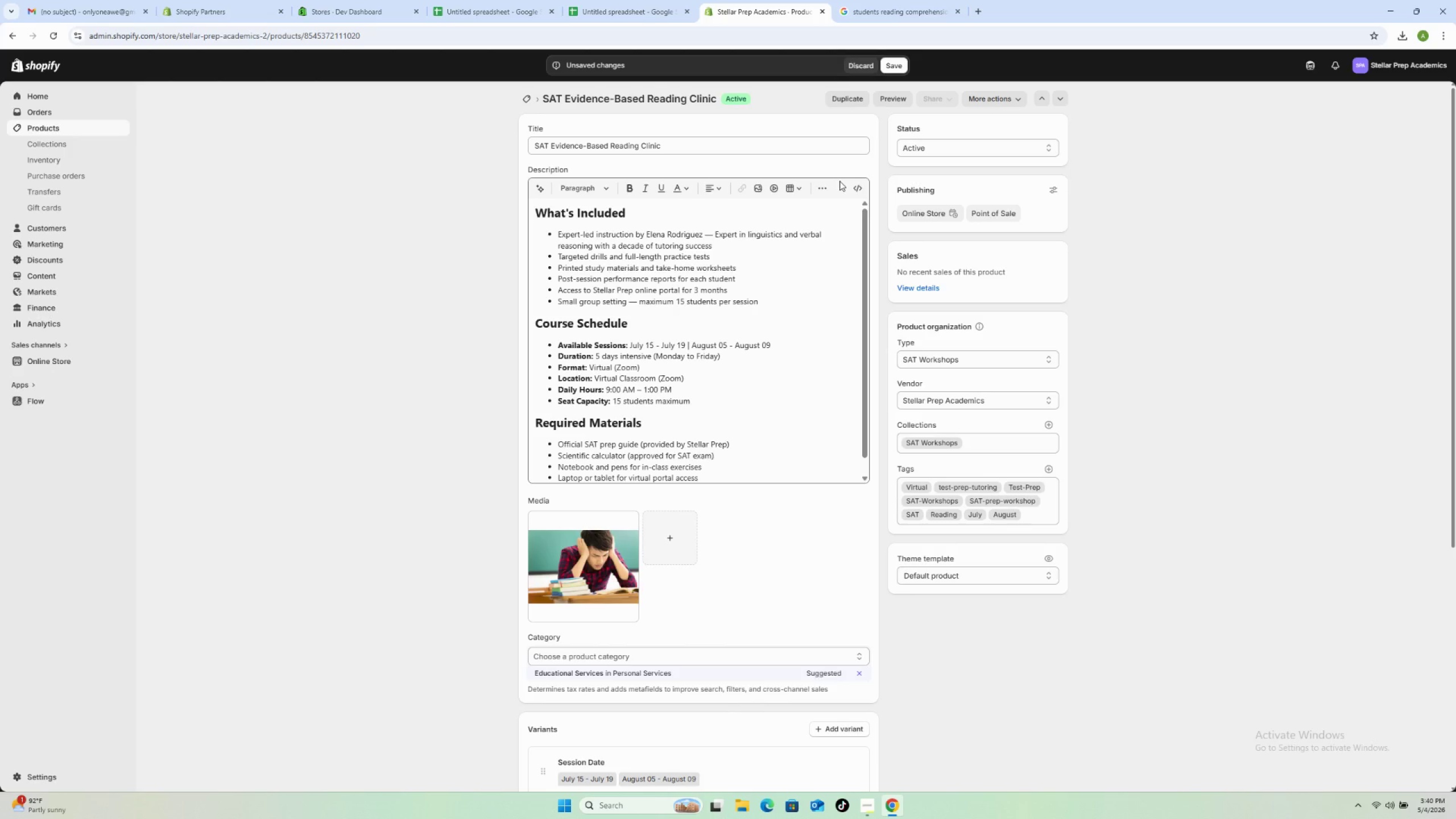 
wait(190.81)
 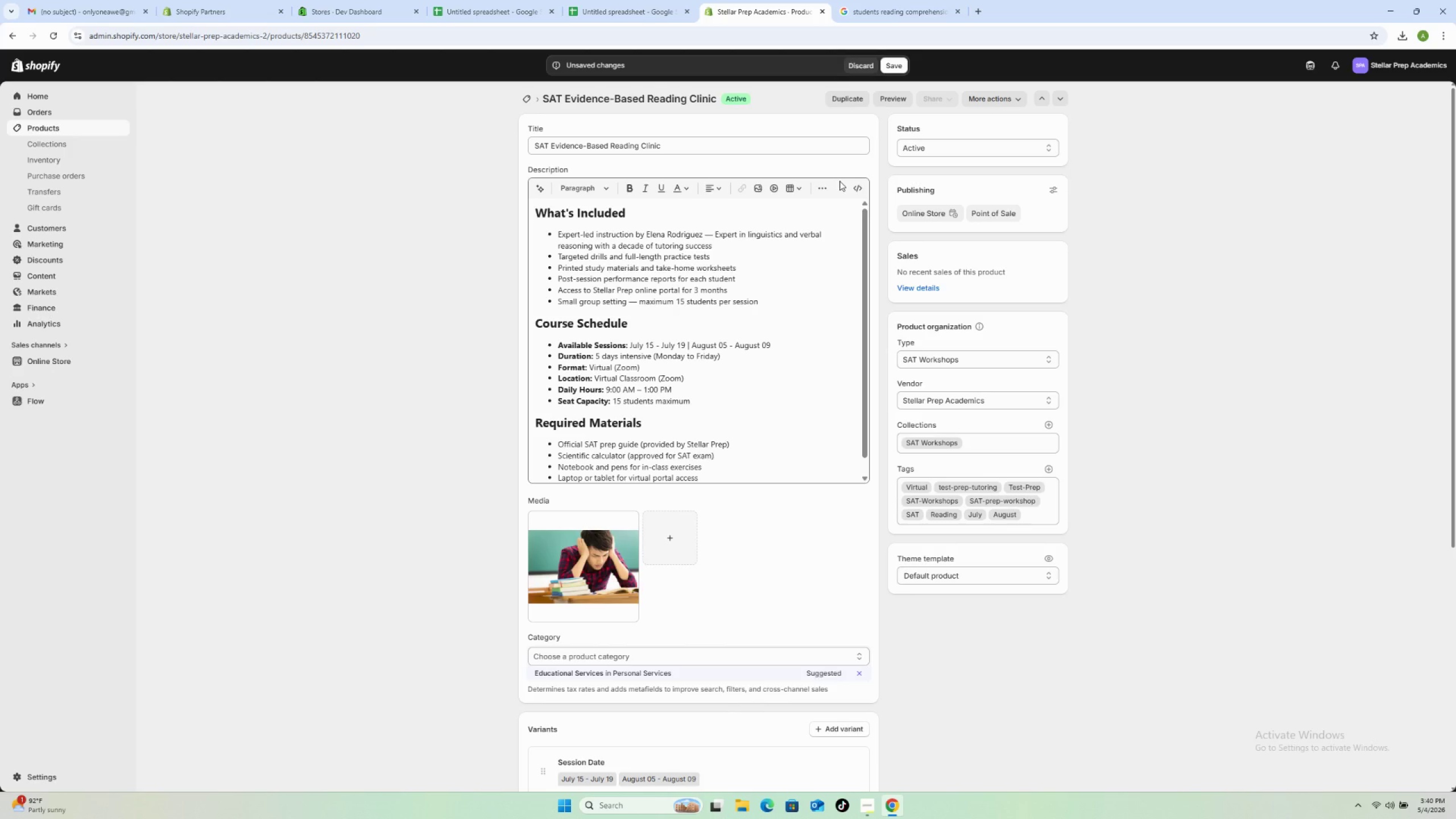 
left_click([900, 59])
 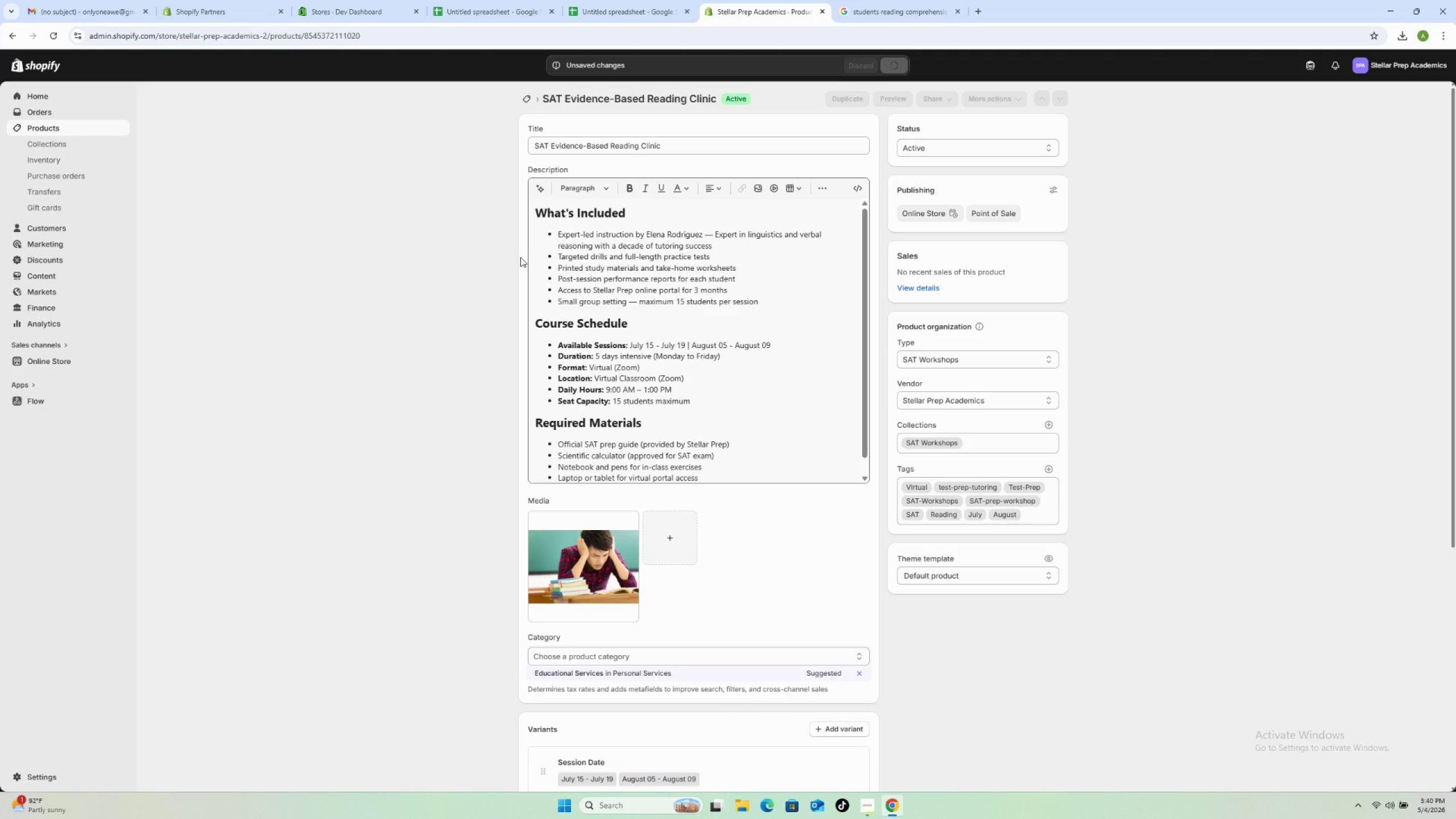 
scroll: coordinate [511, 149], scroll_direction: up, amount: 3.0
 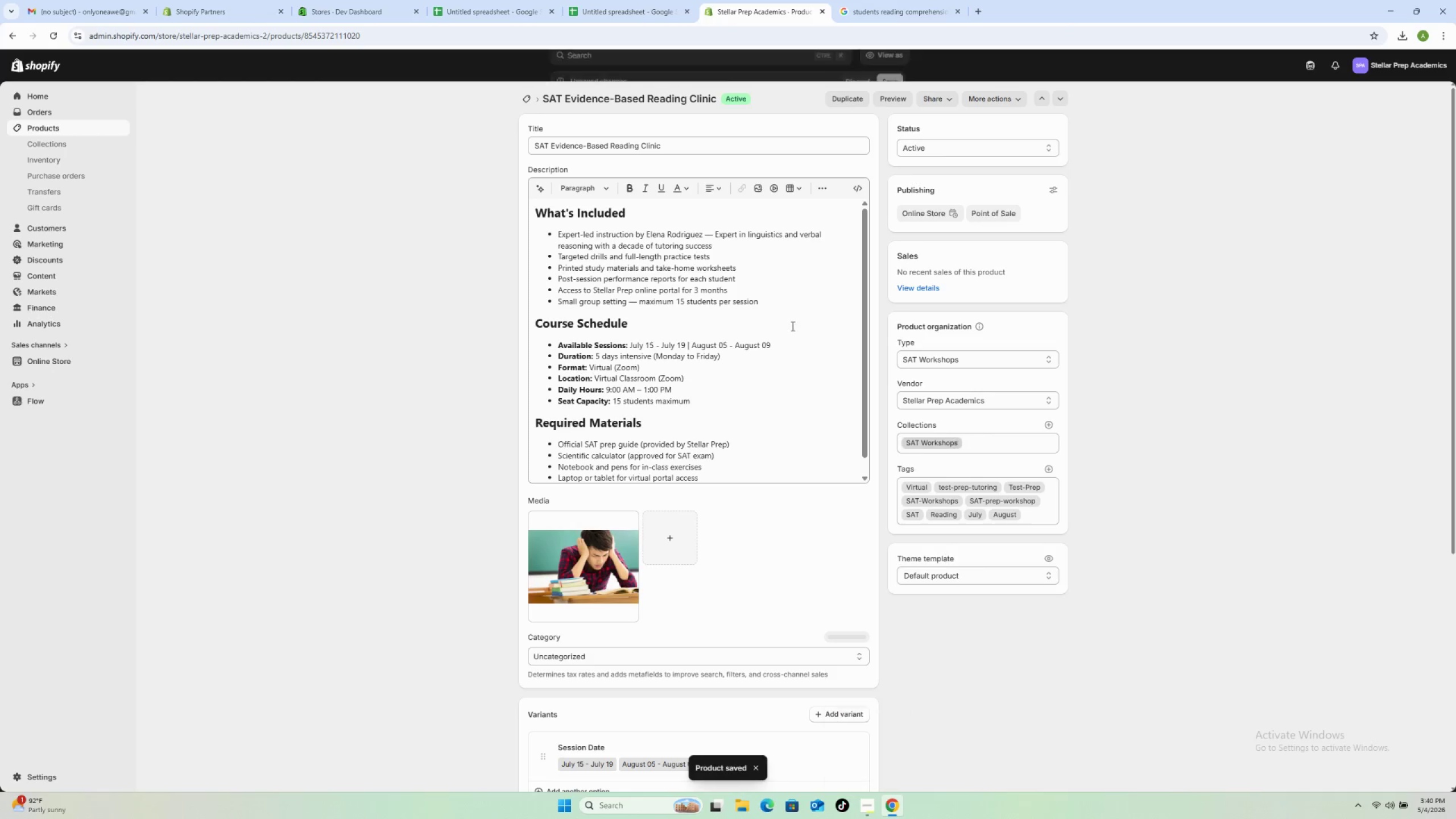 
left_click([524, 98])
 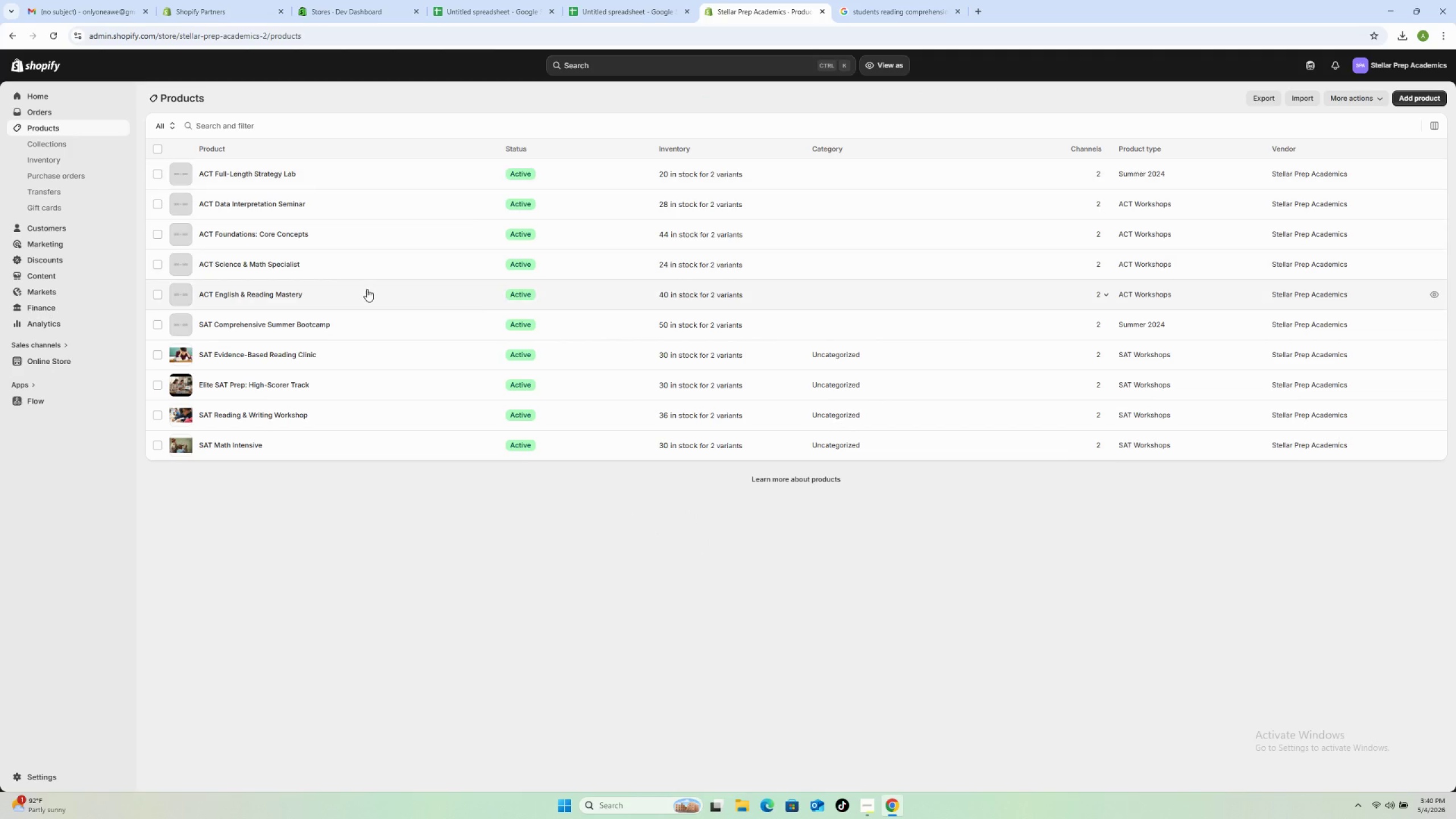 
left_click([376, 324])
 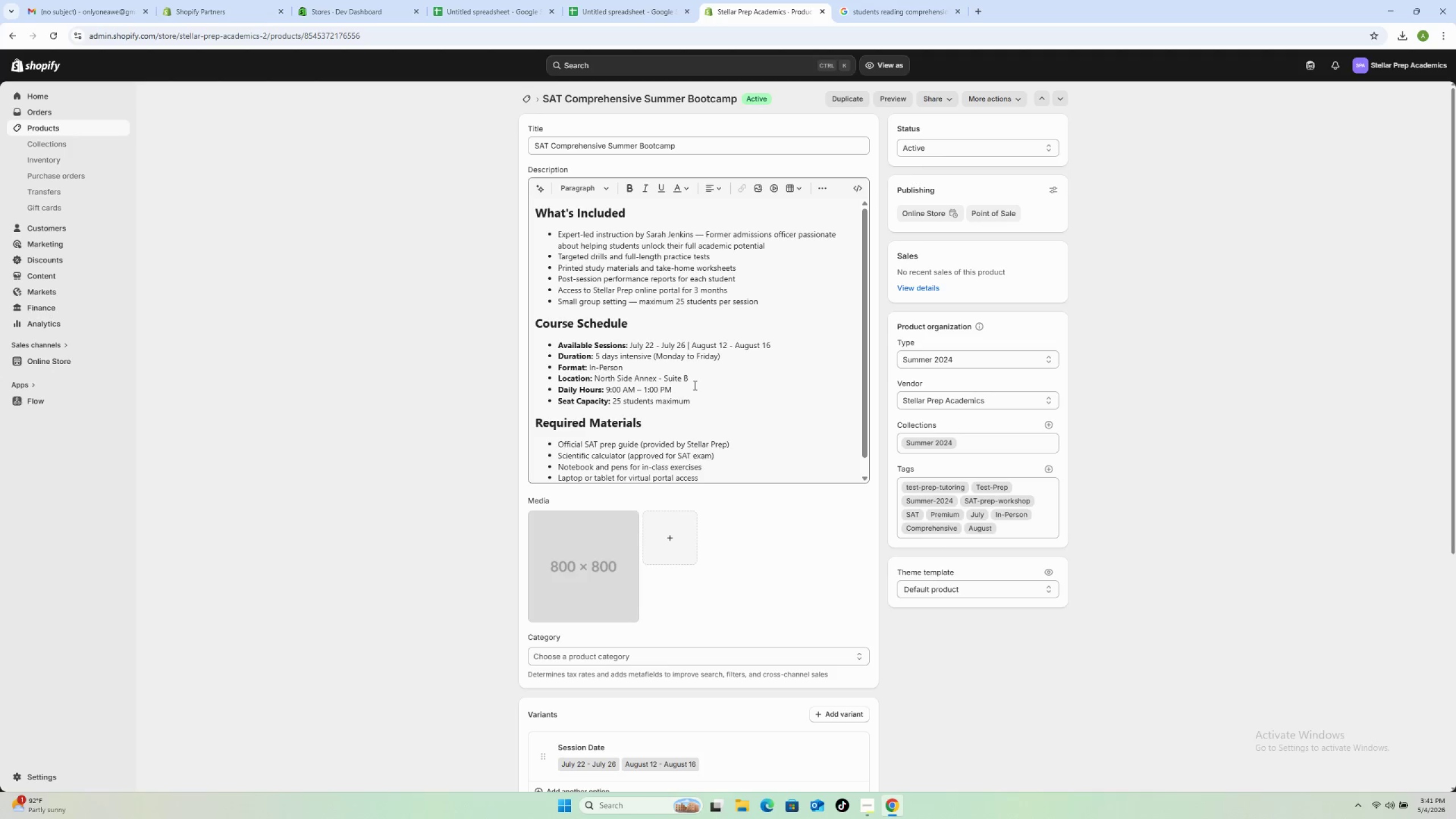 
wait(55.44)
 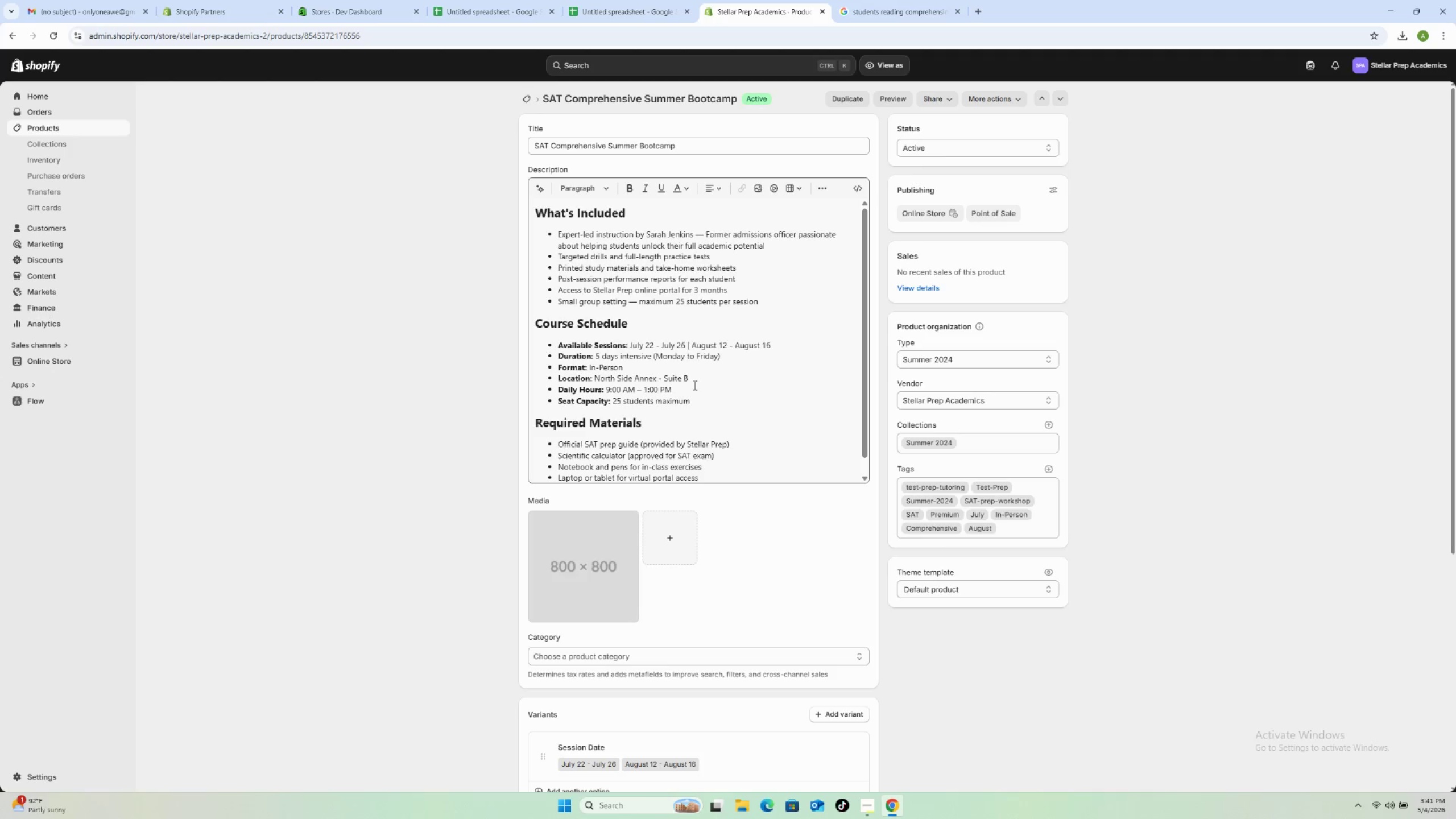 
left_click([870, 15])
 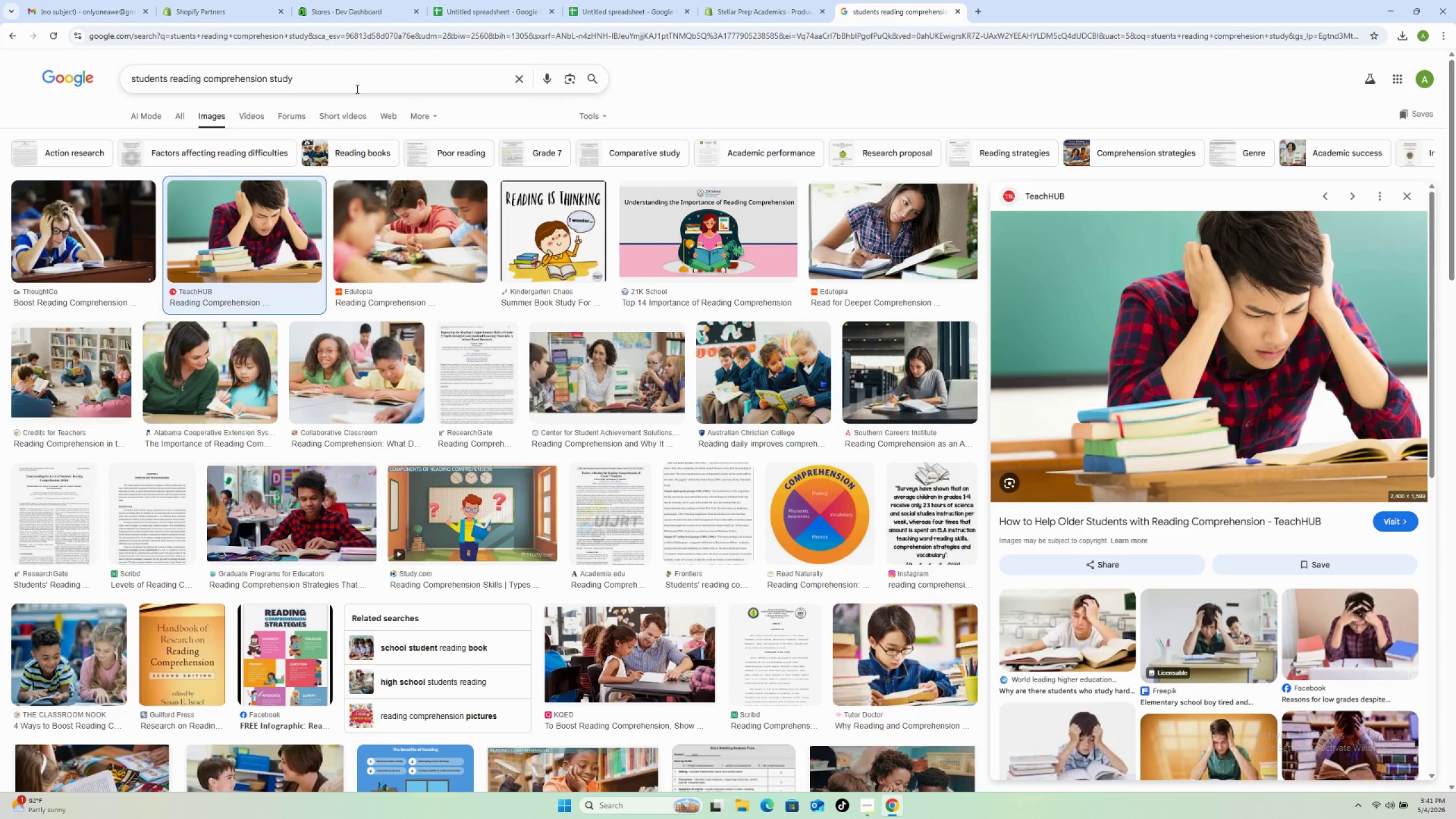 
double_click([356, 89])
 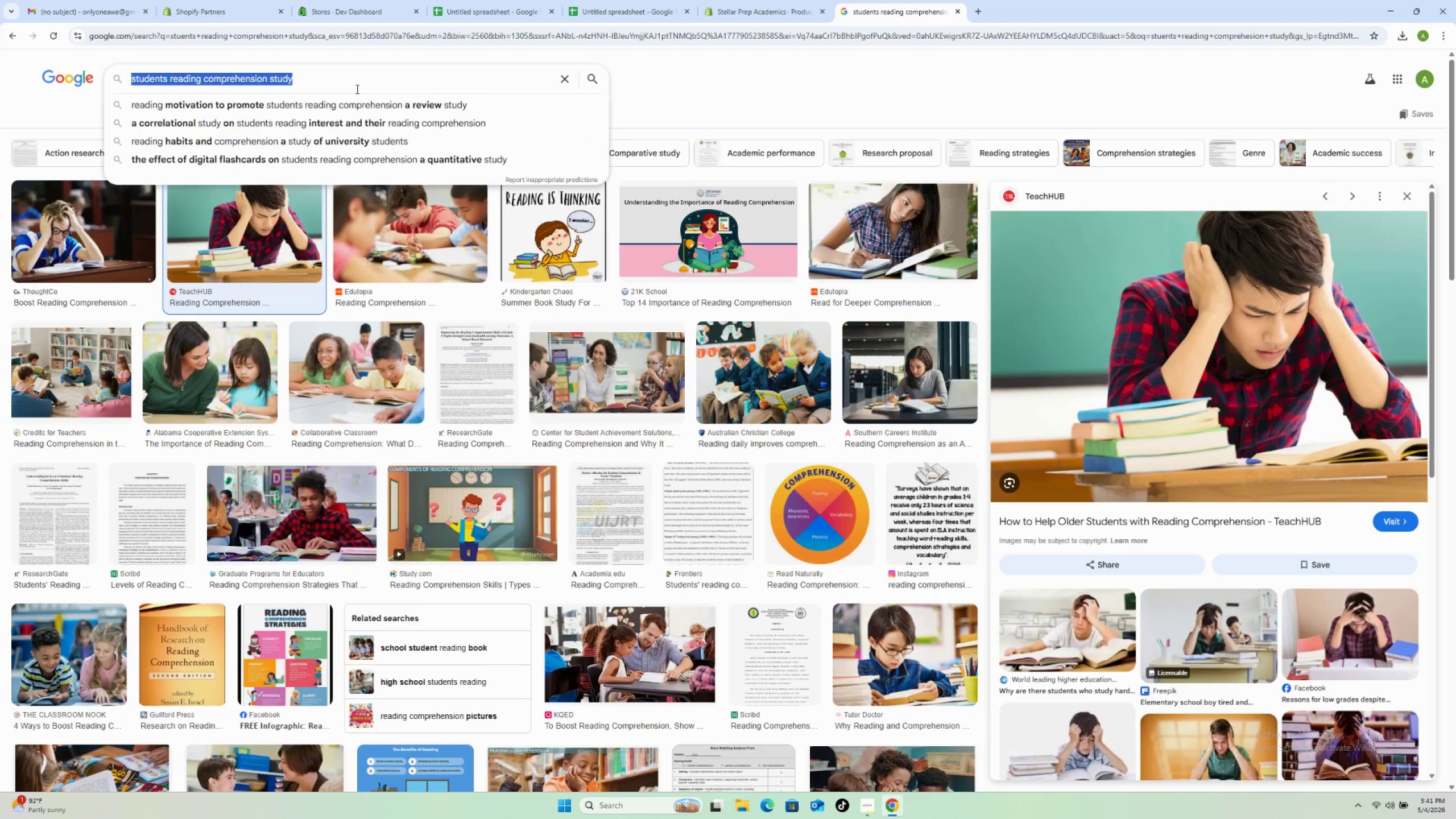 
triple_click([356, 89])
 